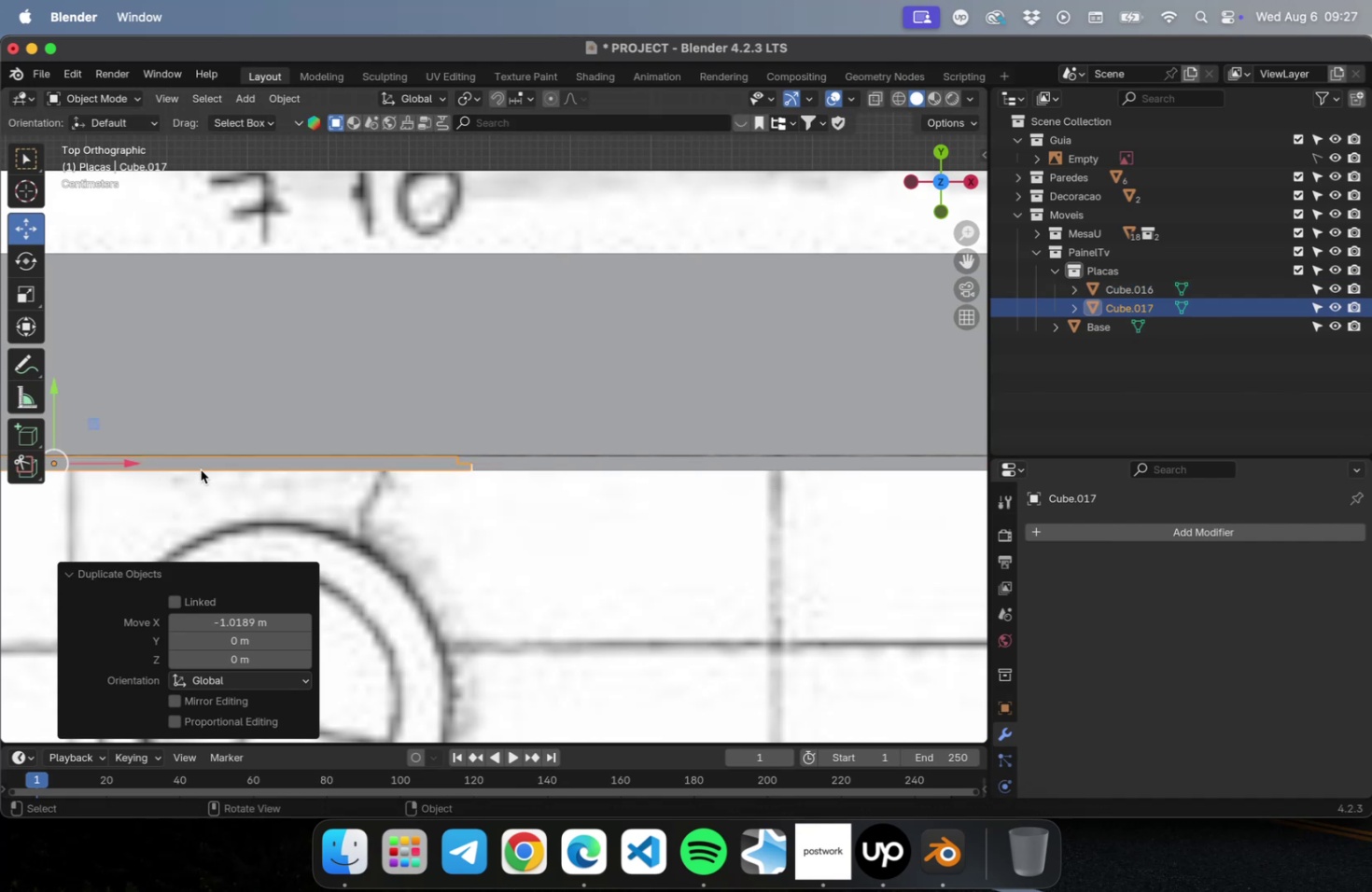 
scroll: coordinate [349, 487], scroll_direction: down, amount: 15.0
 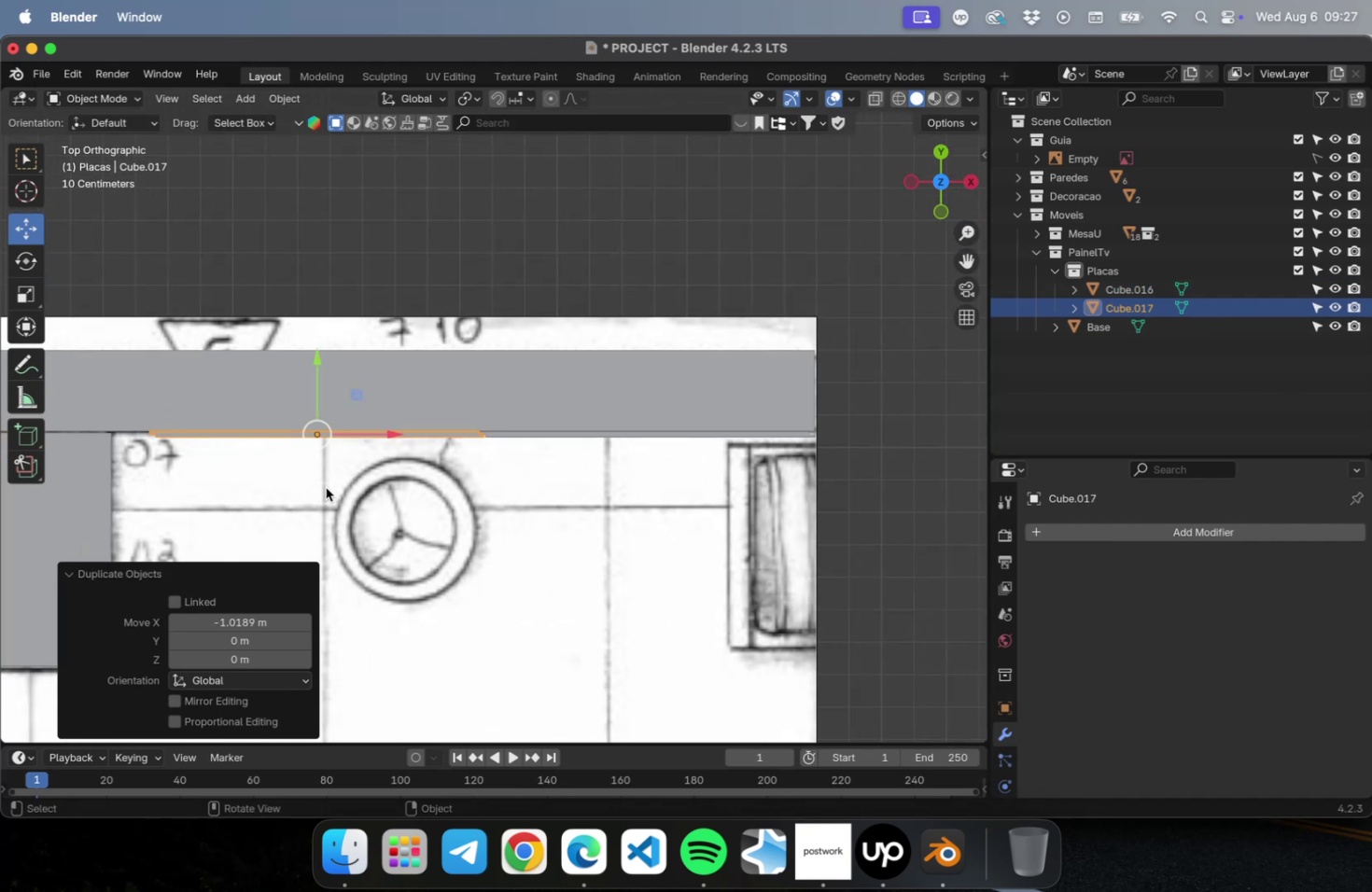 
hold_key(key=ShiftLeft, duration=0.48)
 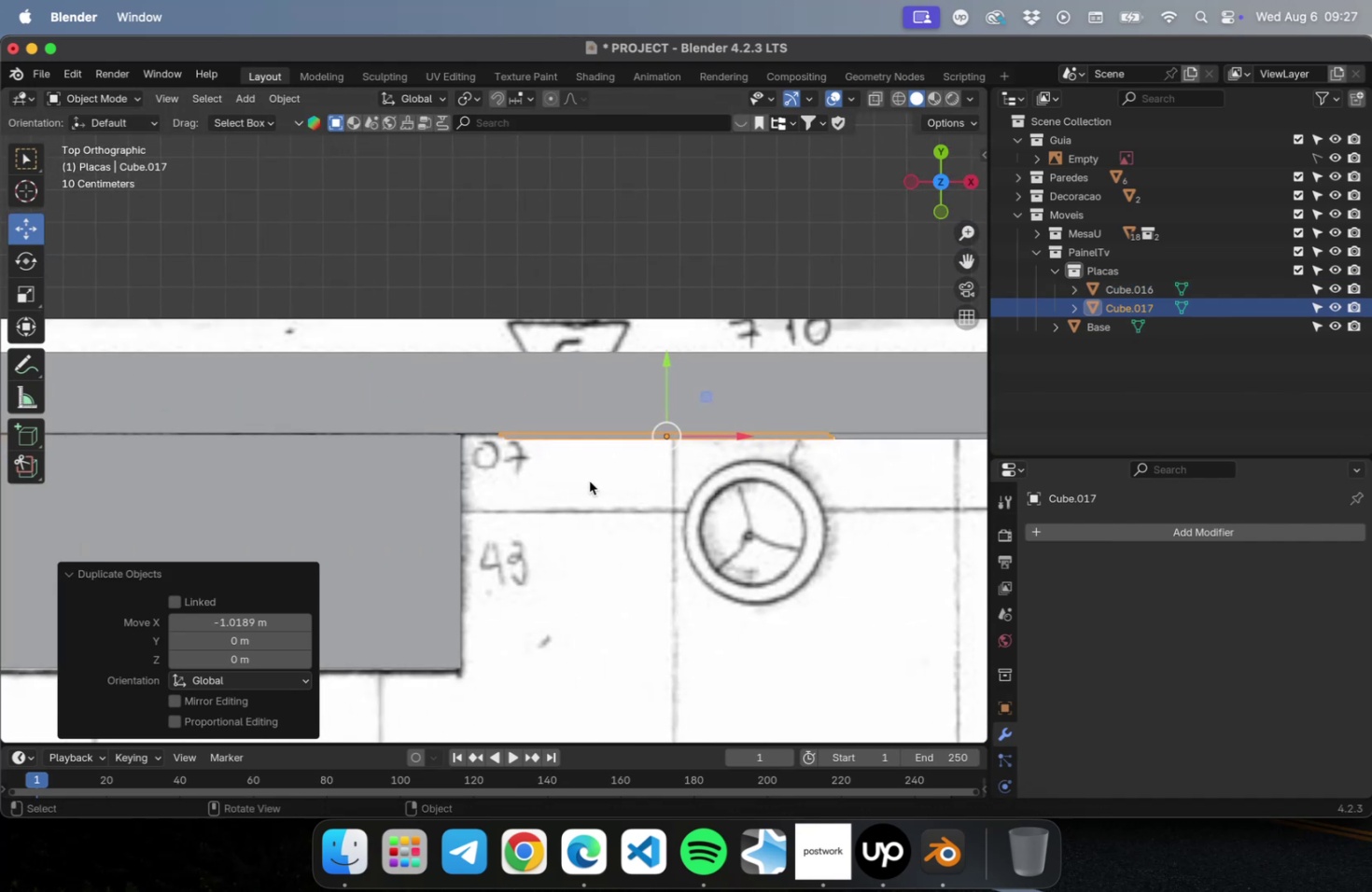 
scroll: coordinate [590, 484], scroll_direction: down, amount: 4.0
 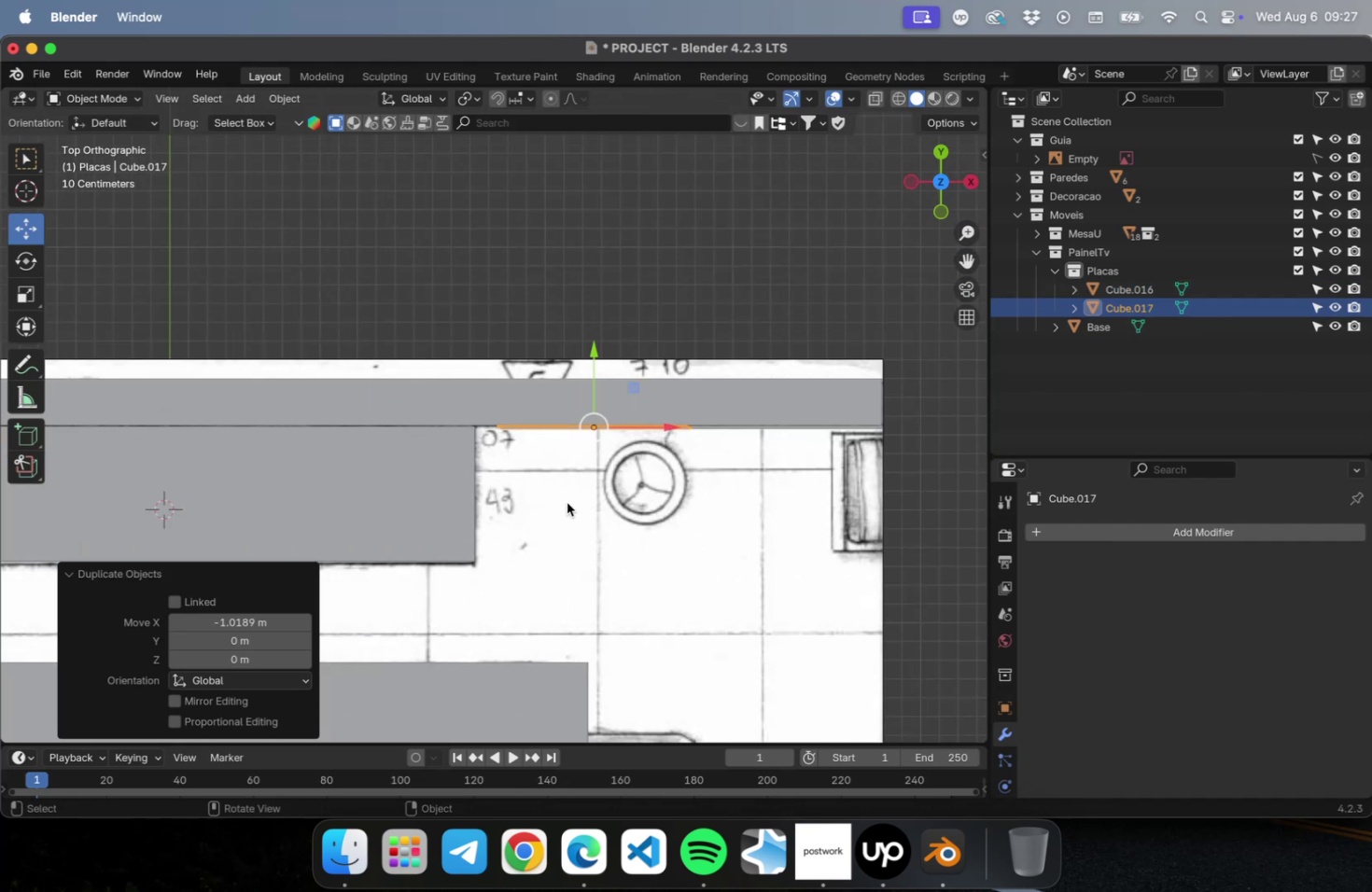 
hold_key(key=ShiftLeft, duration=0.54)
 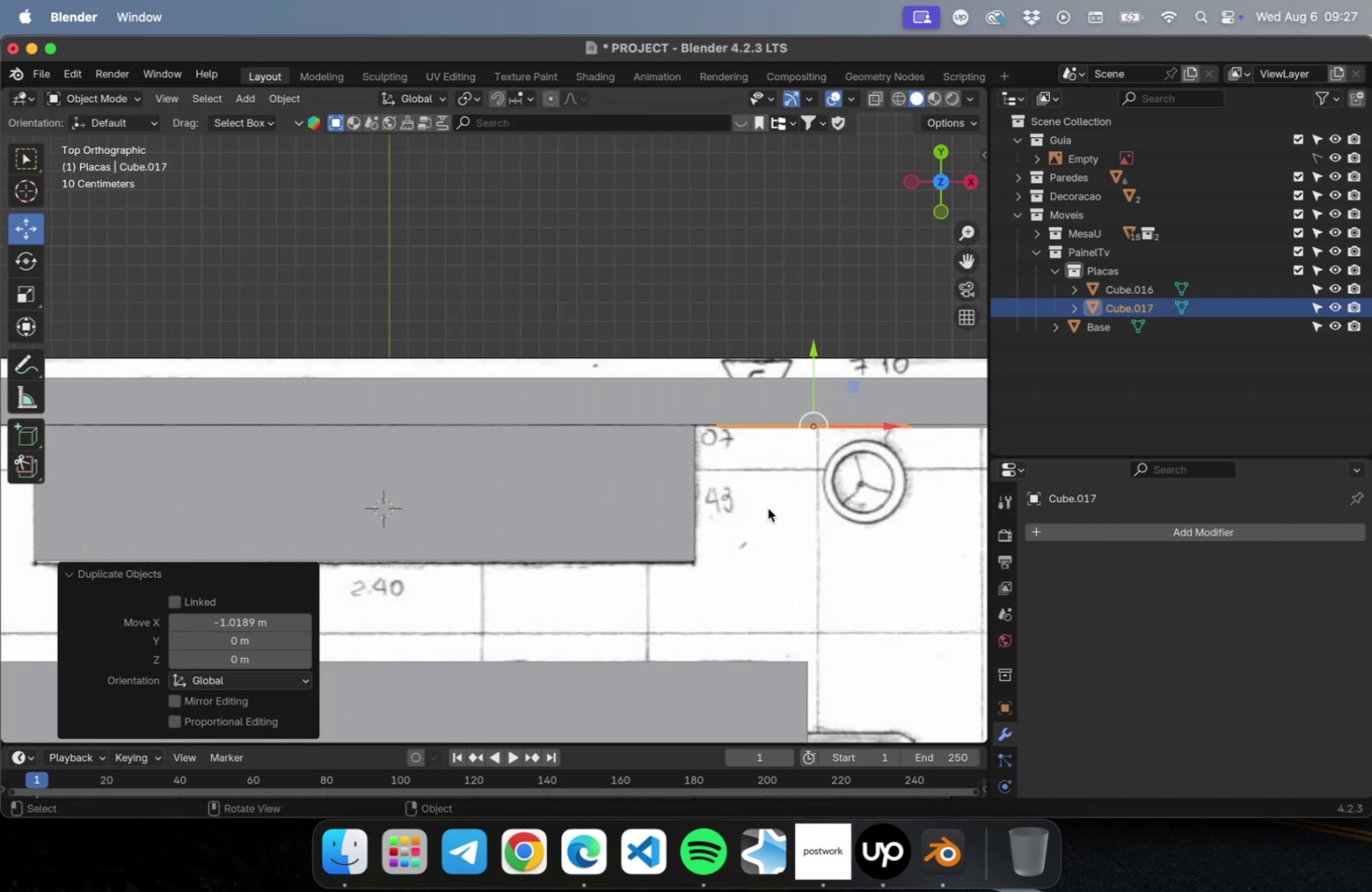 
type(RRRRR)
 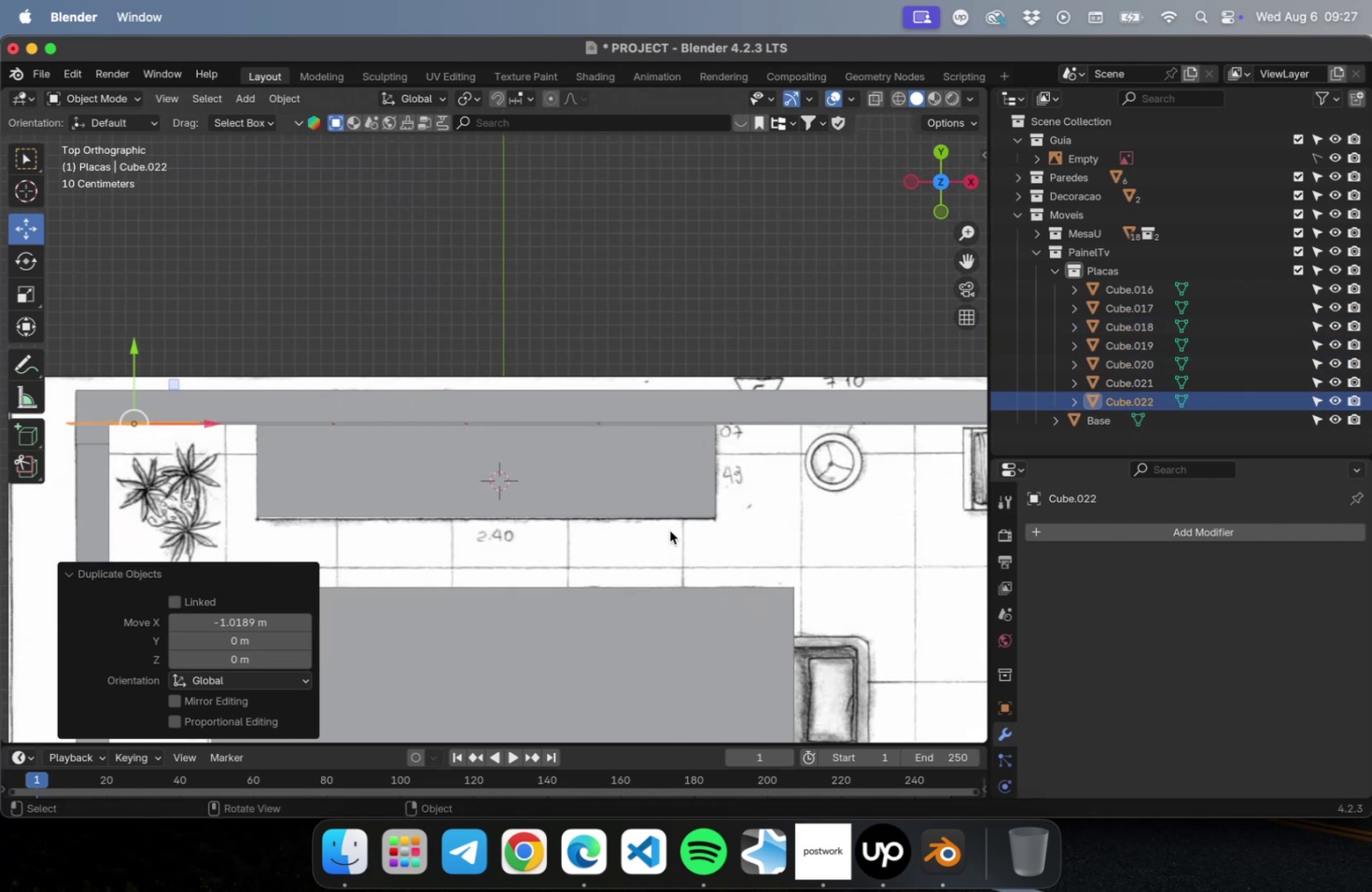 
scroll: coordinate [370, 472], scroll_direction: down, amount: 6.0
 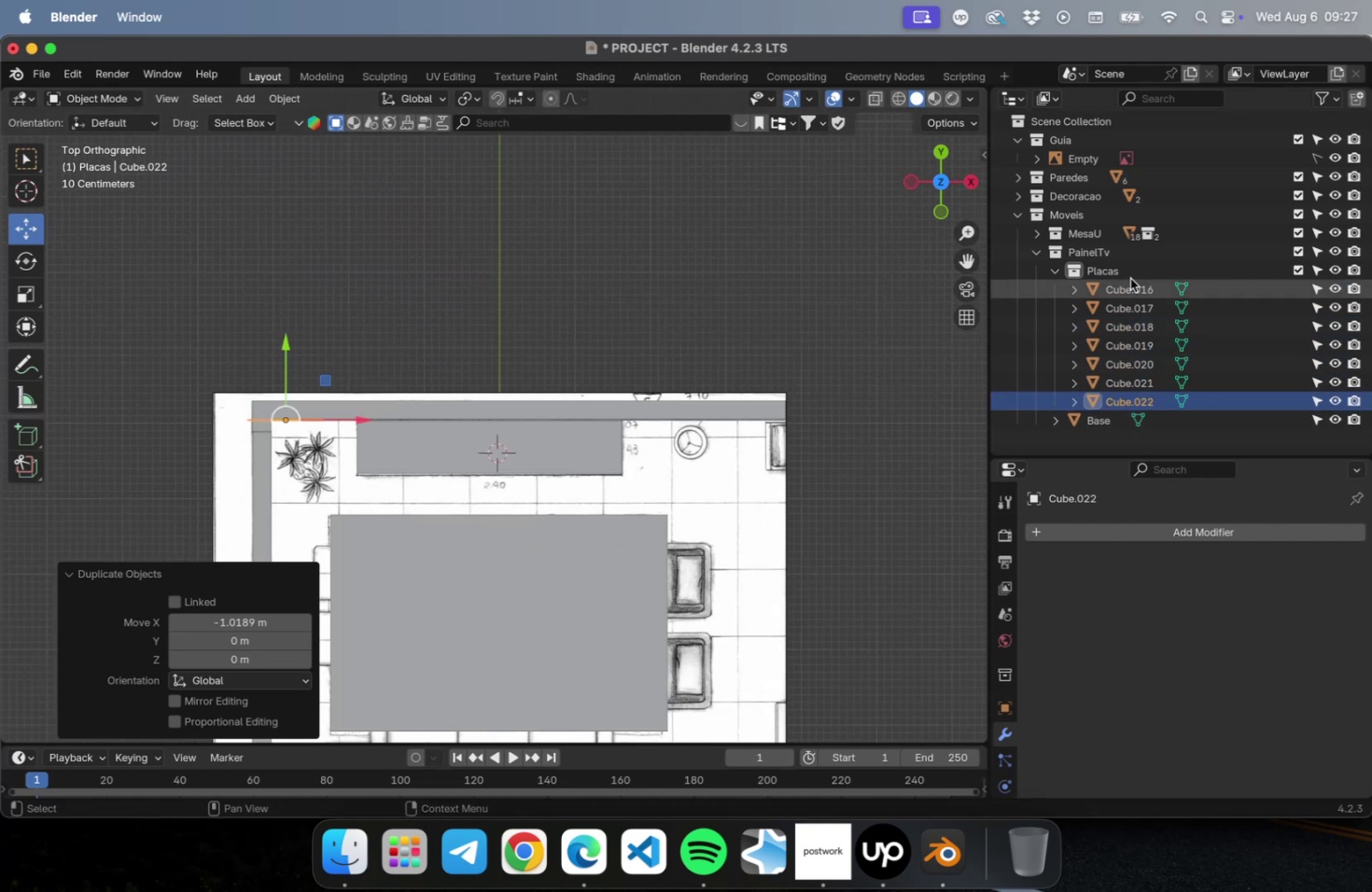 
left_click([1122, 274])
 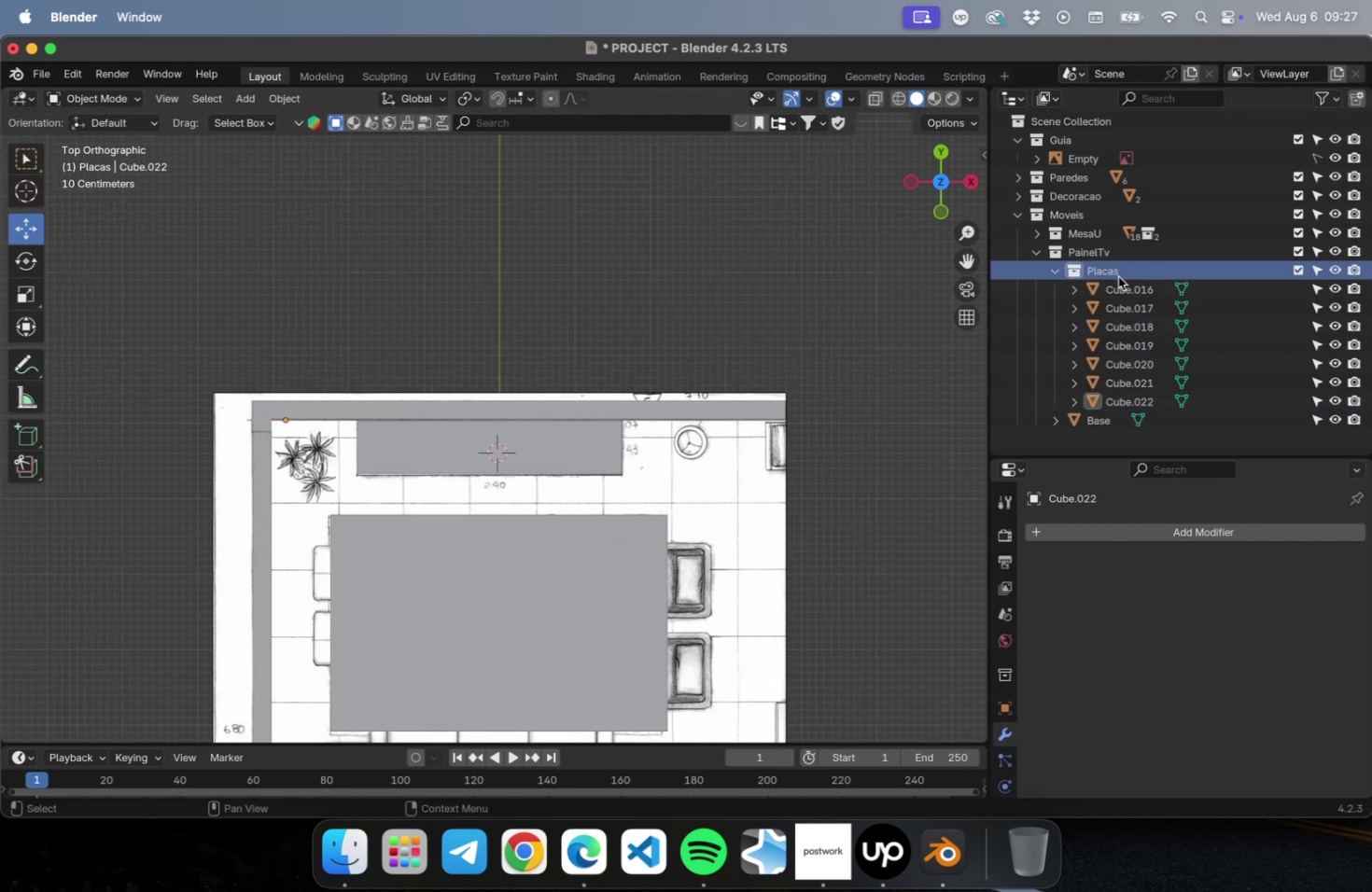 
right_click([1116, 275])
 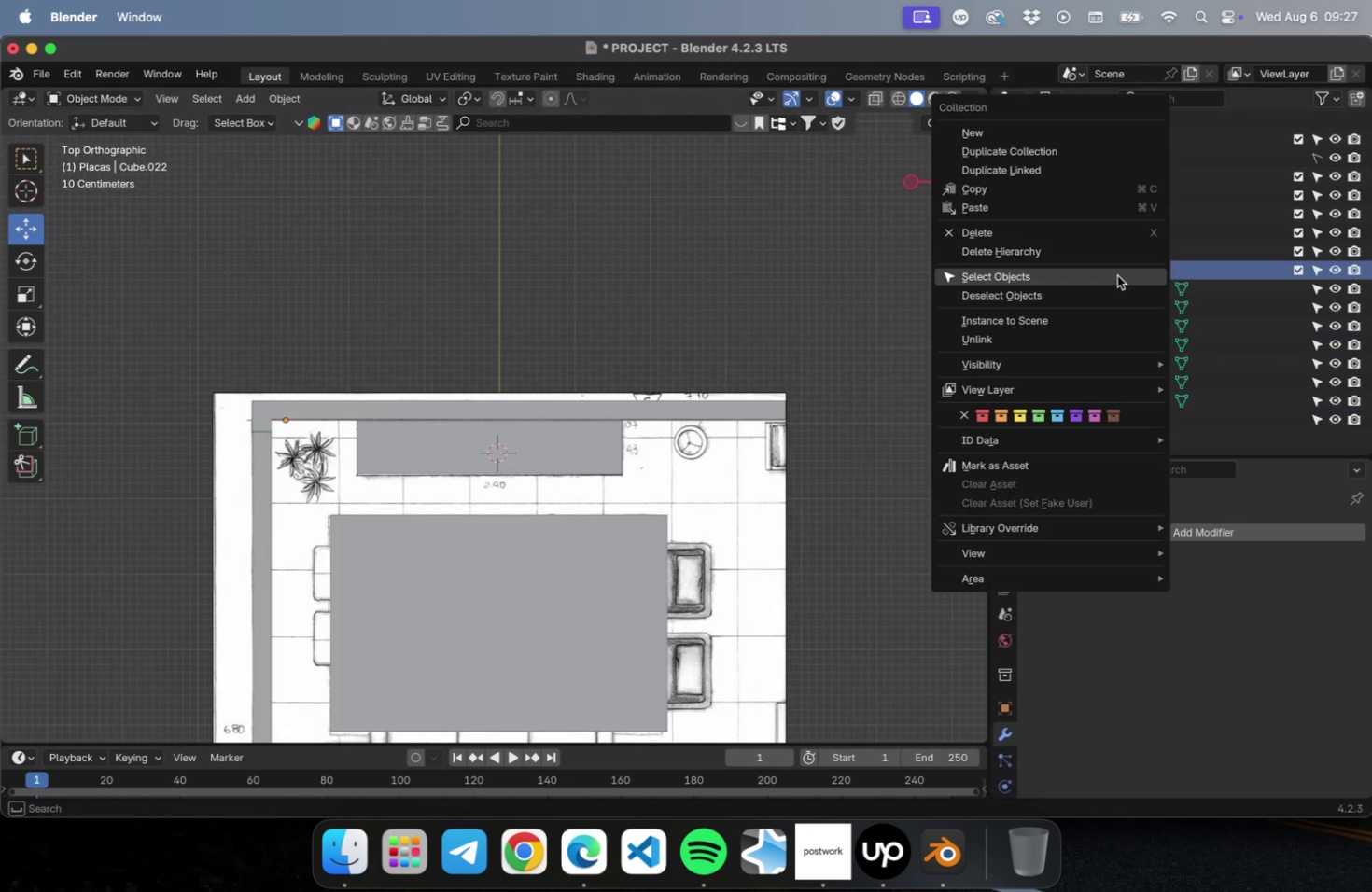 
left_click([1116, 275])
 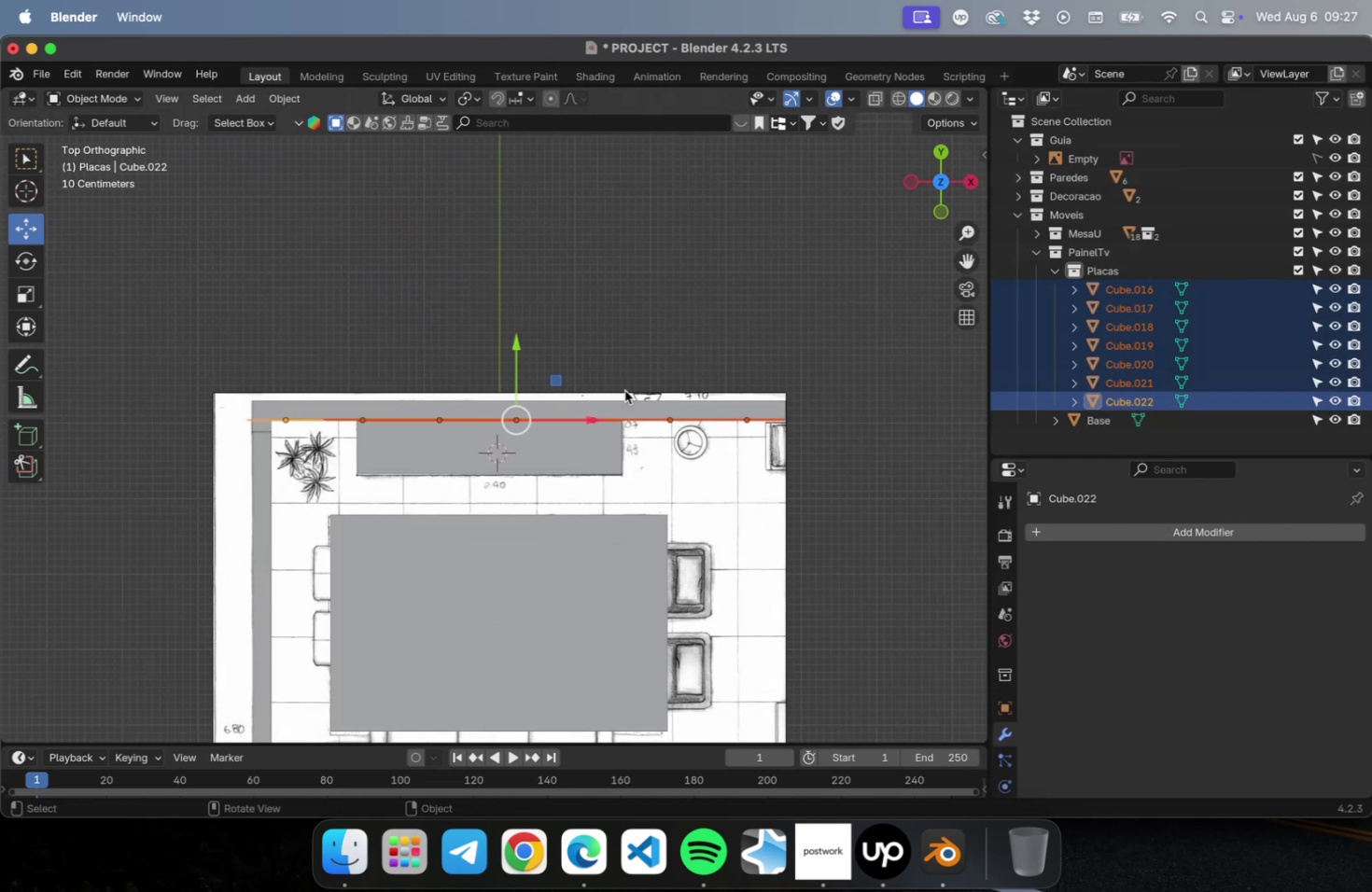 
scroll: coordinate [592, 444], scroll_direction: up, amount: 5.0
 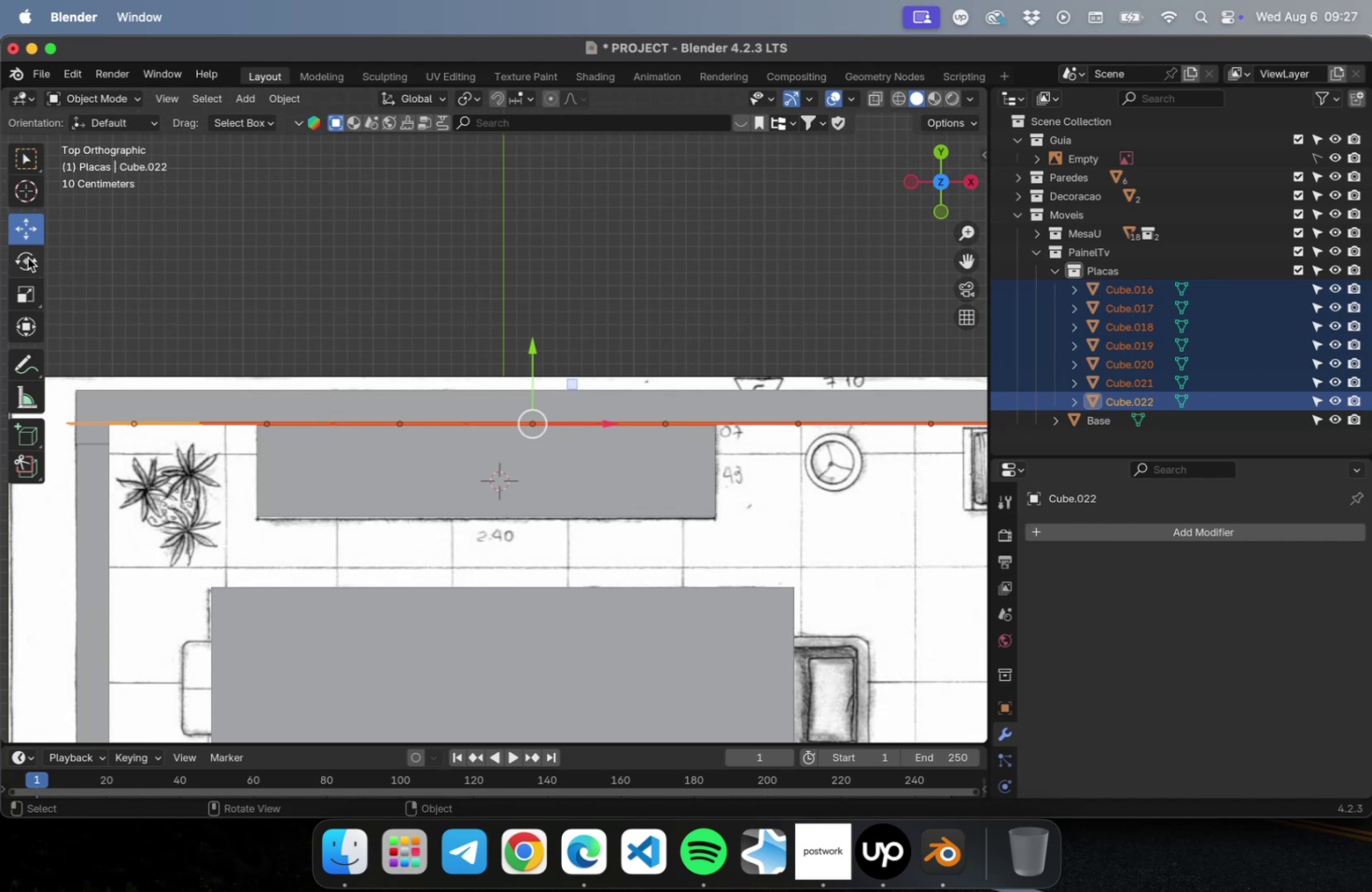 
left_click([32, 300])
 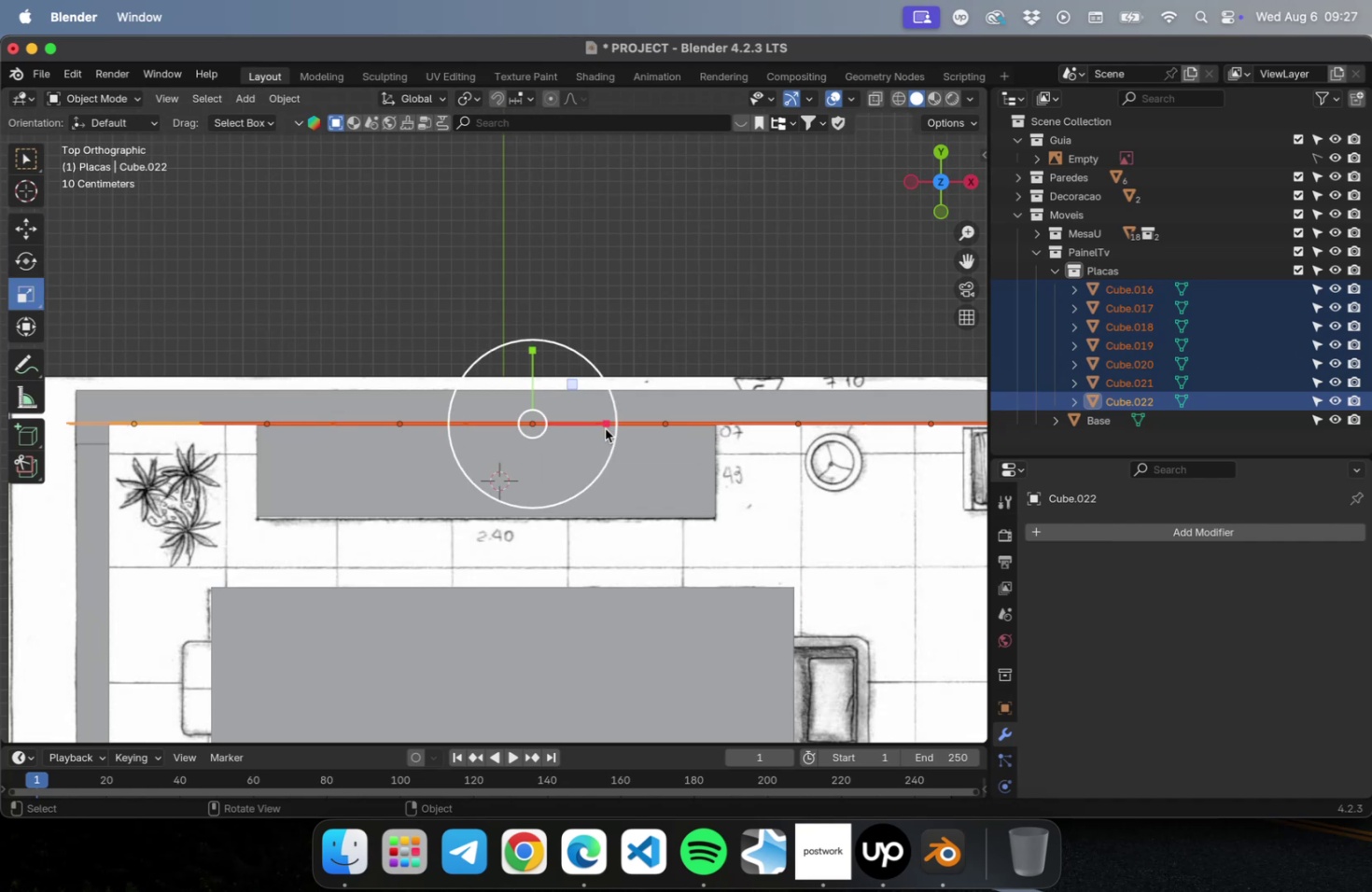 
left_click_drag(start_coordinate=[606, 425], to_coordinate=[598, 426])
 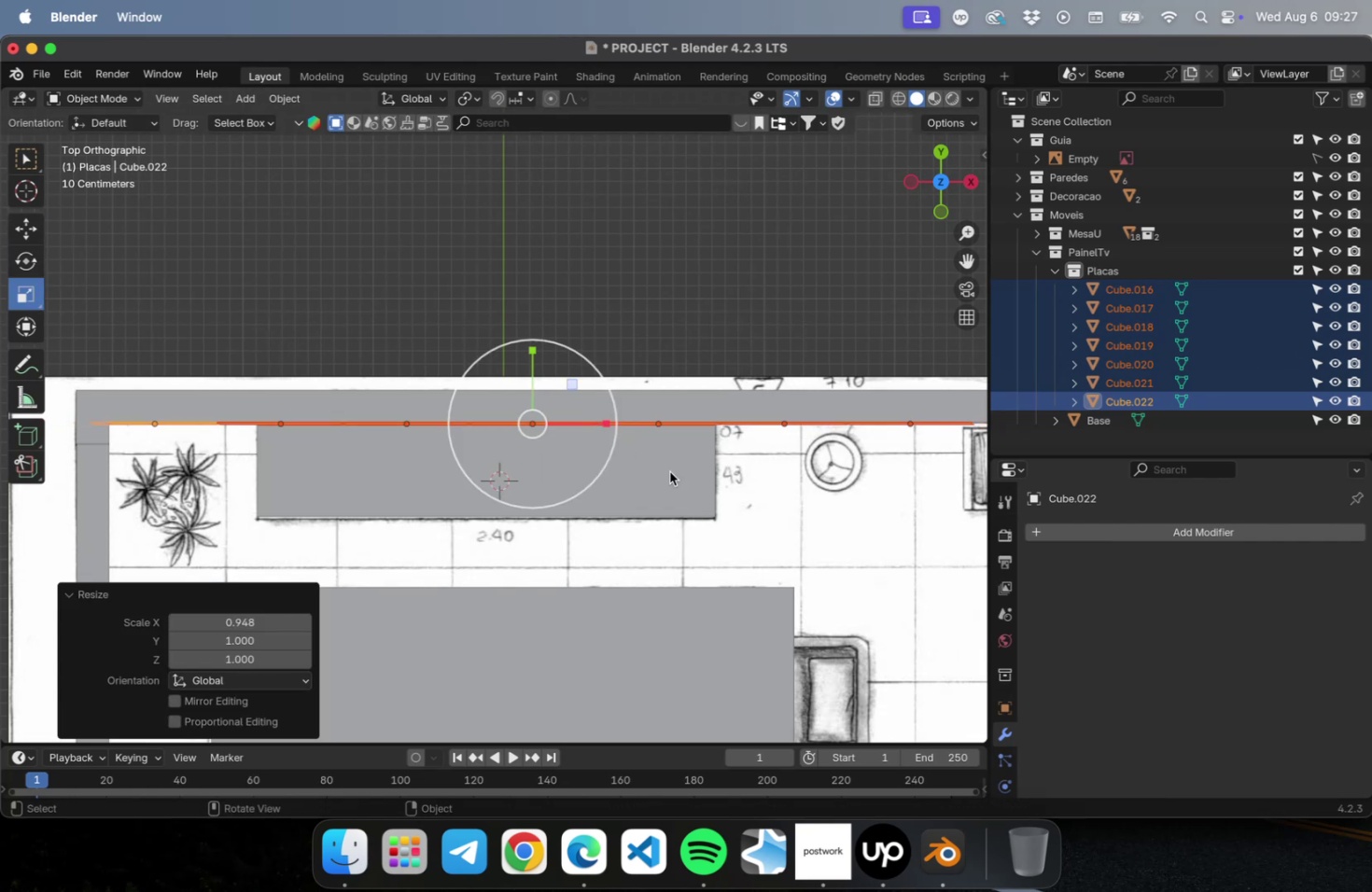 
hold_key(key=ShiftLeft, duration=0.81)
 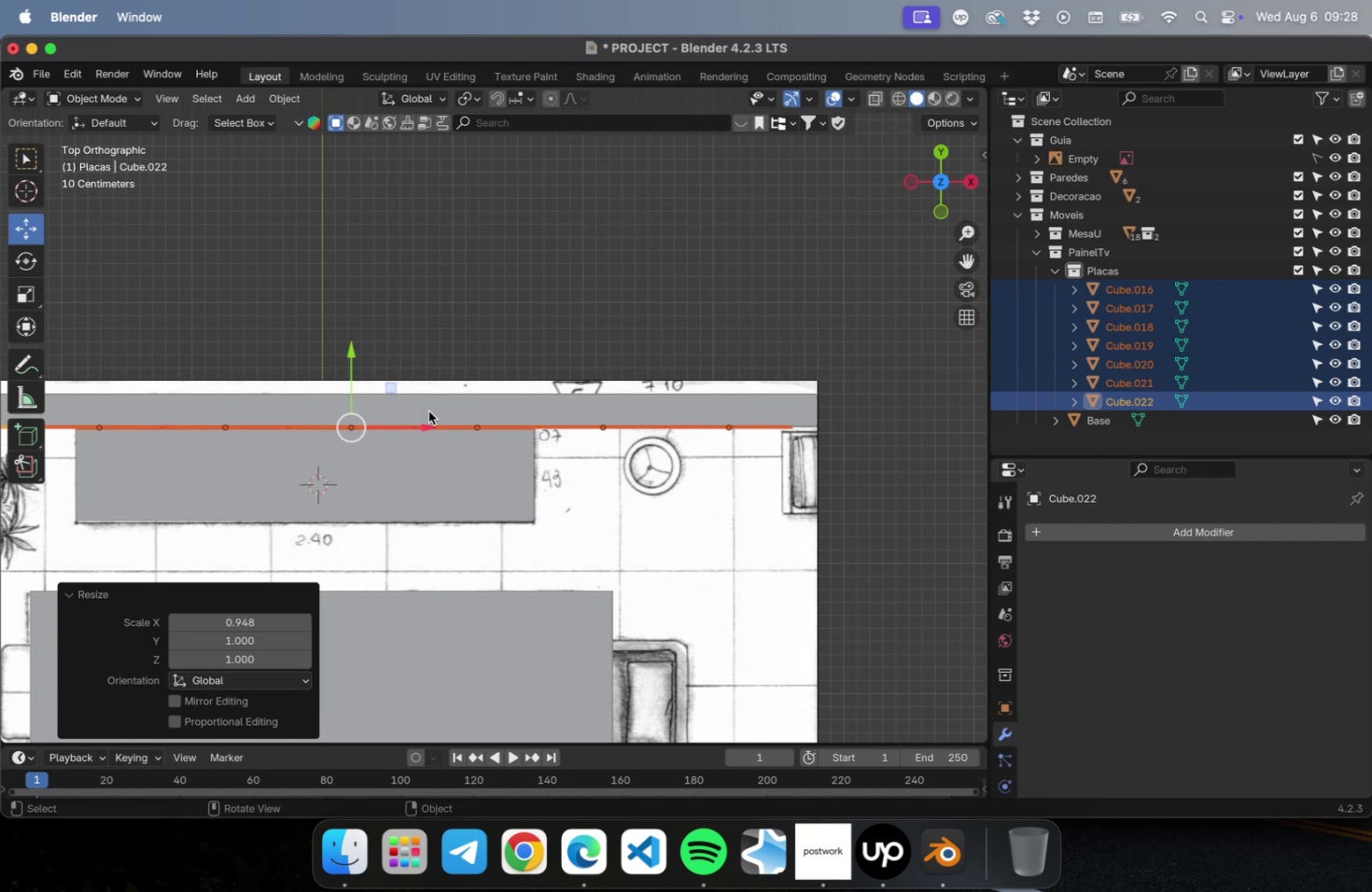 
left_click_drag(start_coordinate=[423, 424], to_coordinate=[435, 422])
 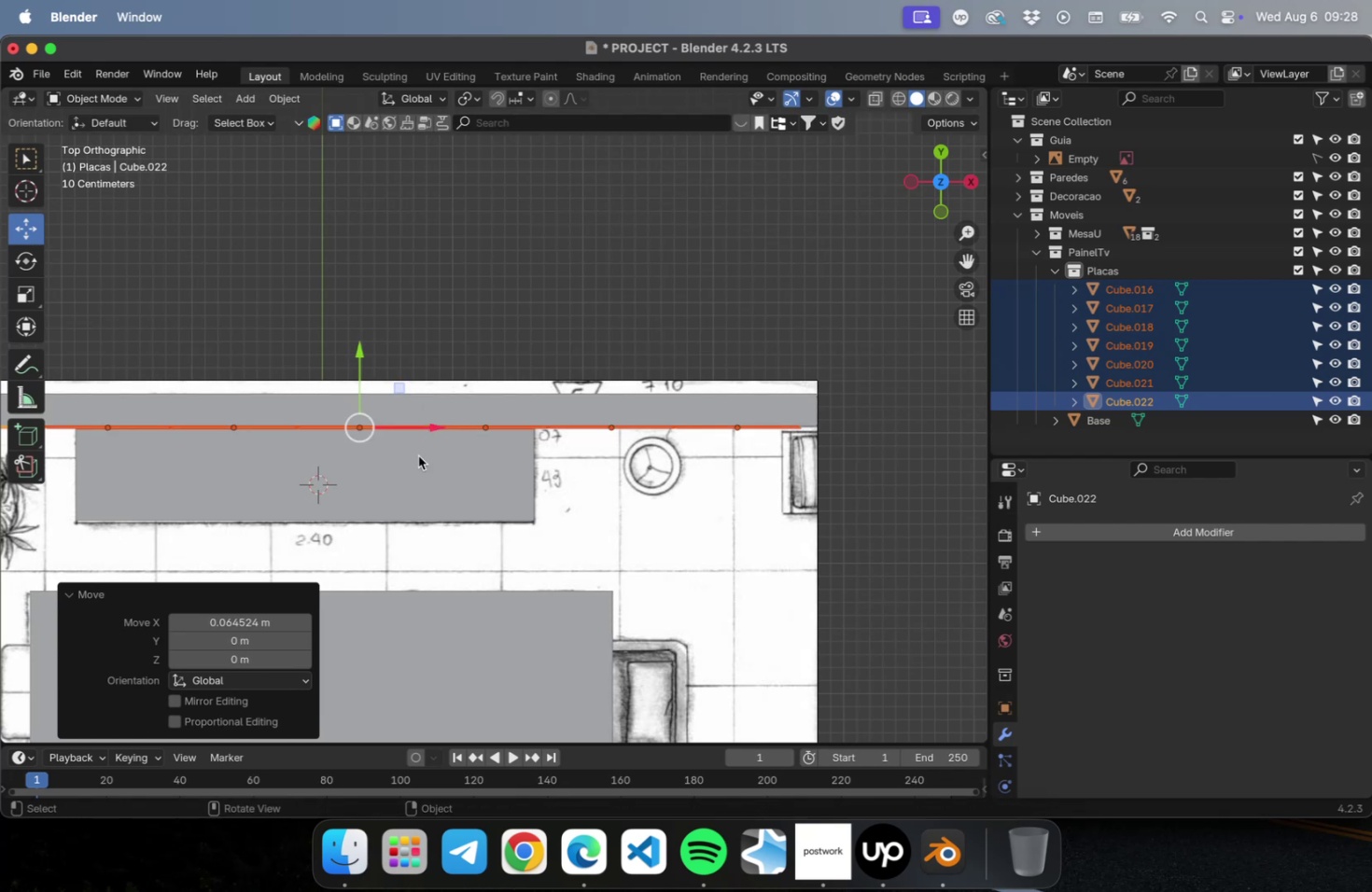 
hold_key(key=ShiftLeft, duration=0.82)
 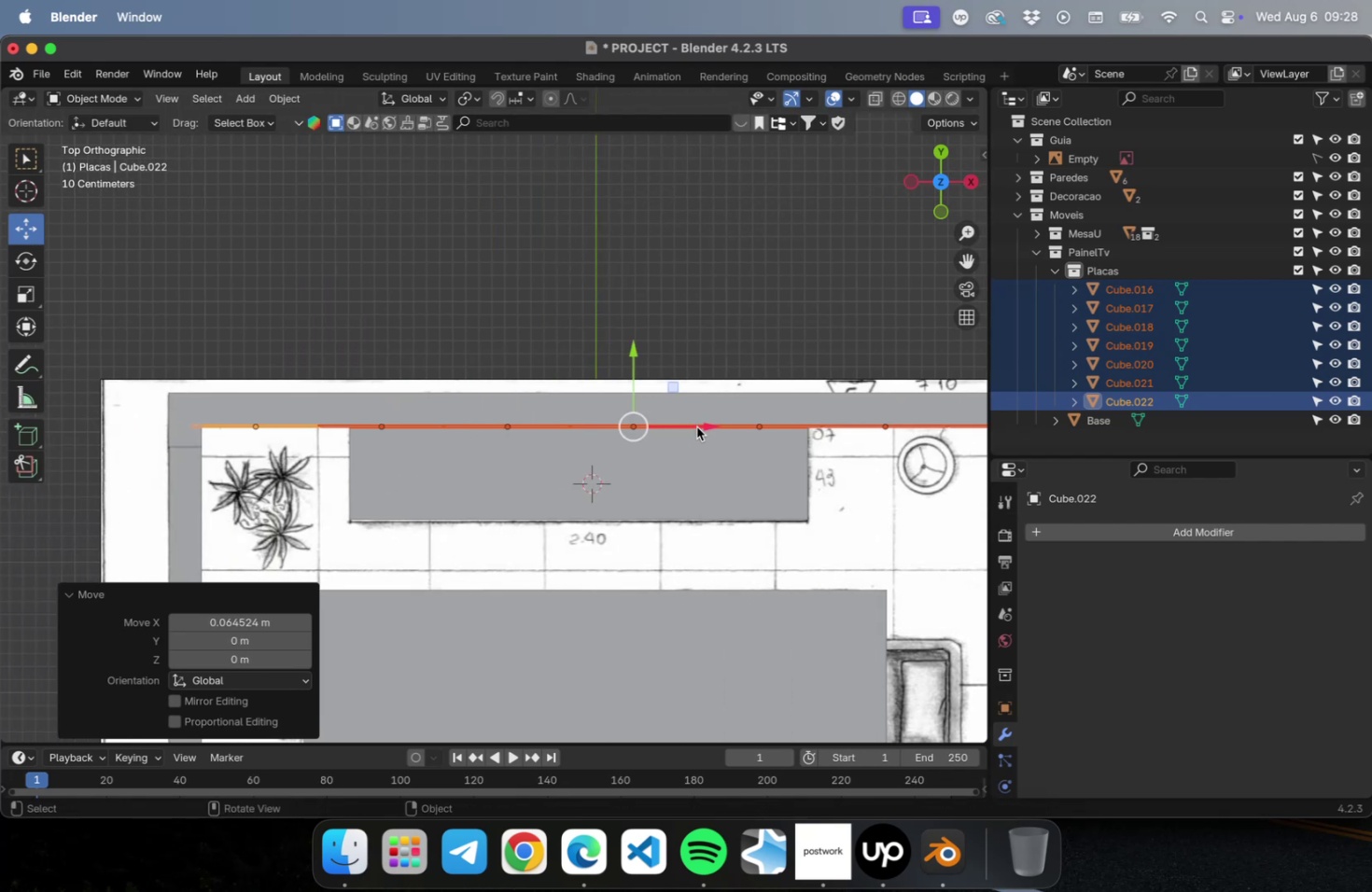 
left_click_drag(start_coordinate=[697, 425], to_coordinate=[709, 425])
 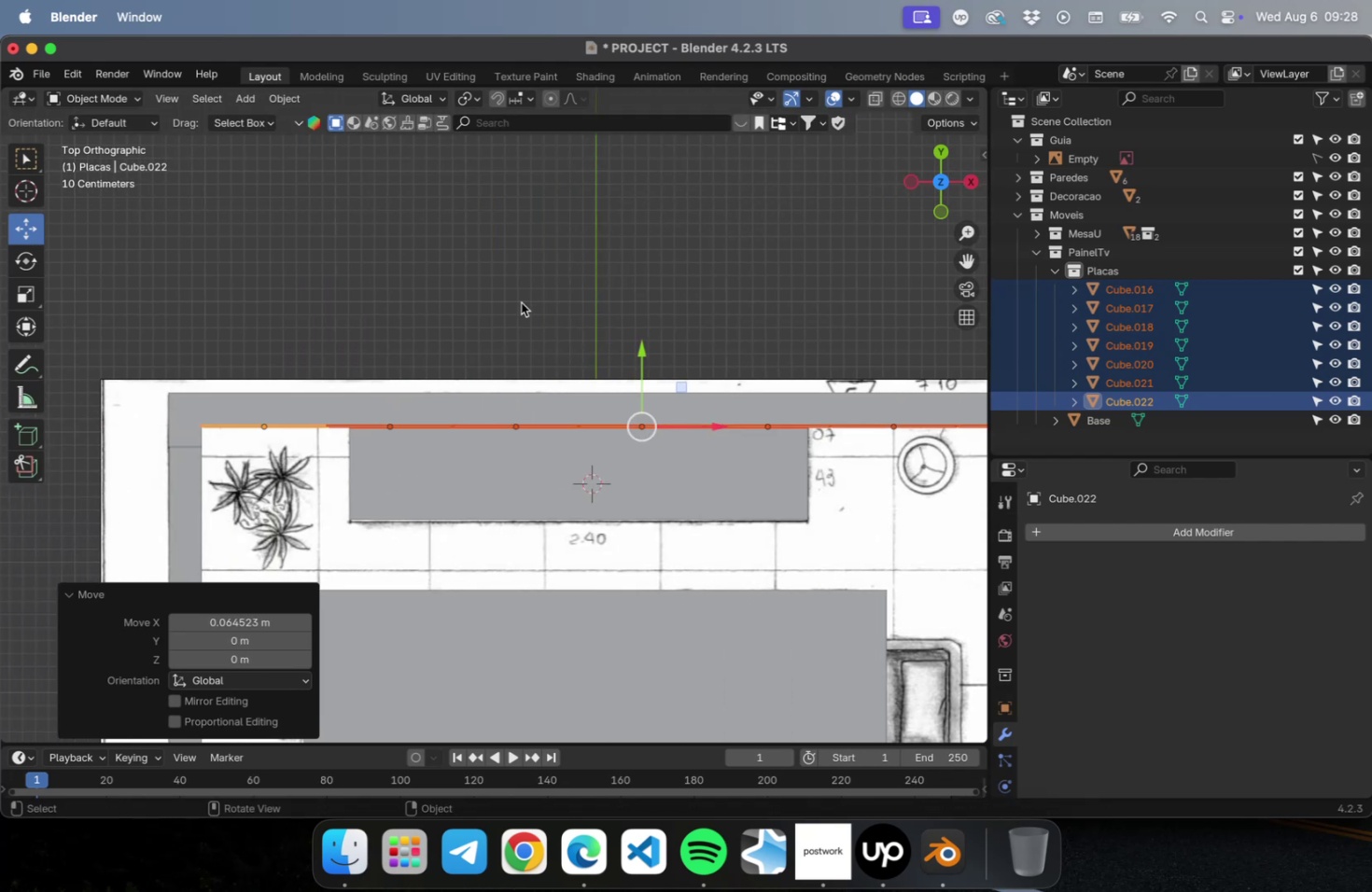 
left_click([521, 302])
 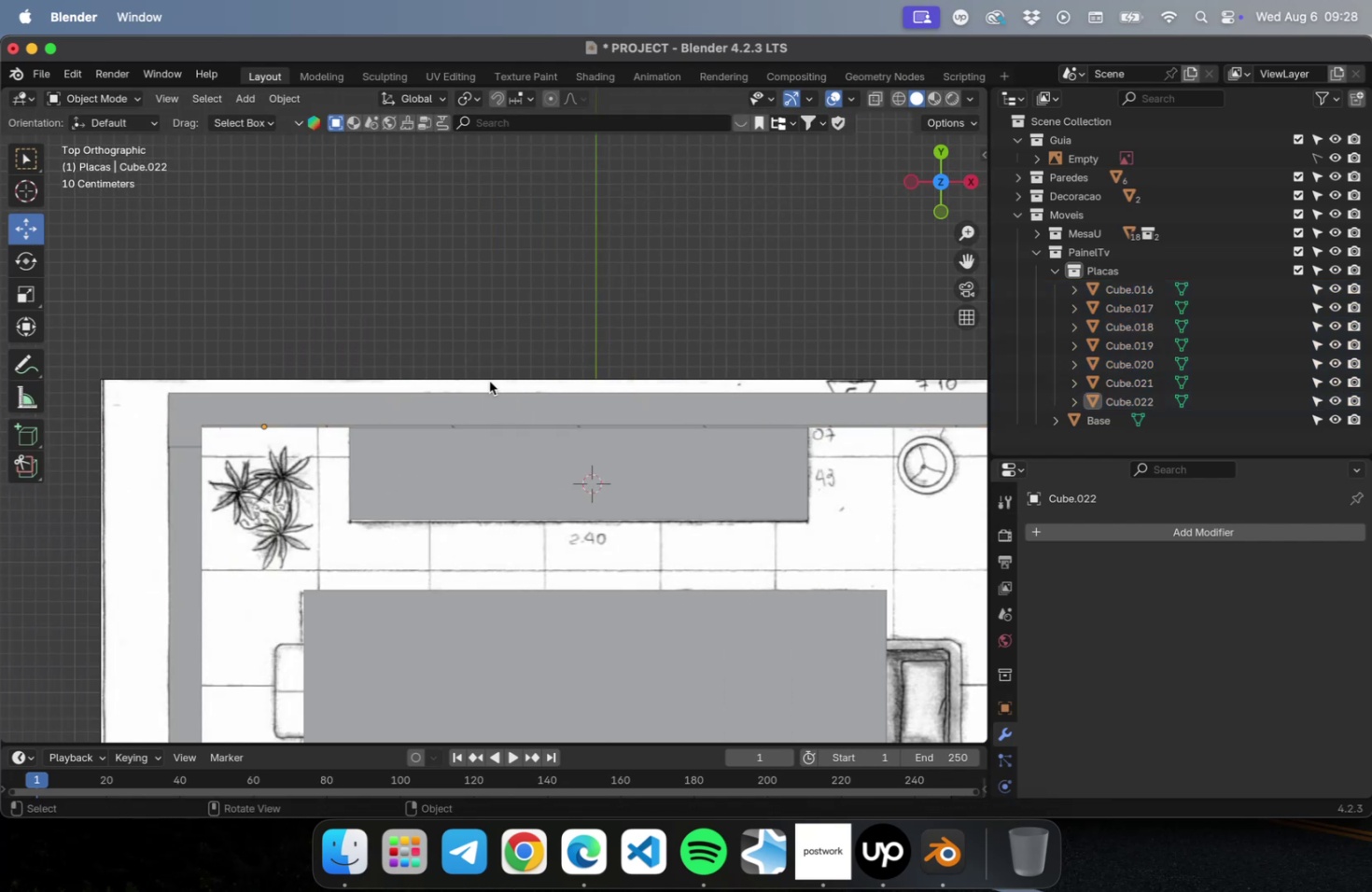 
key(Control+ControlLeft)
 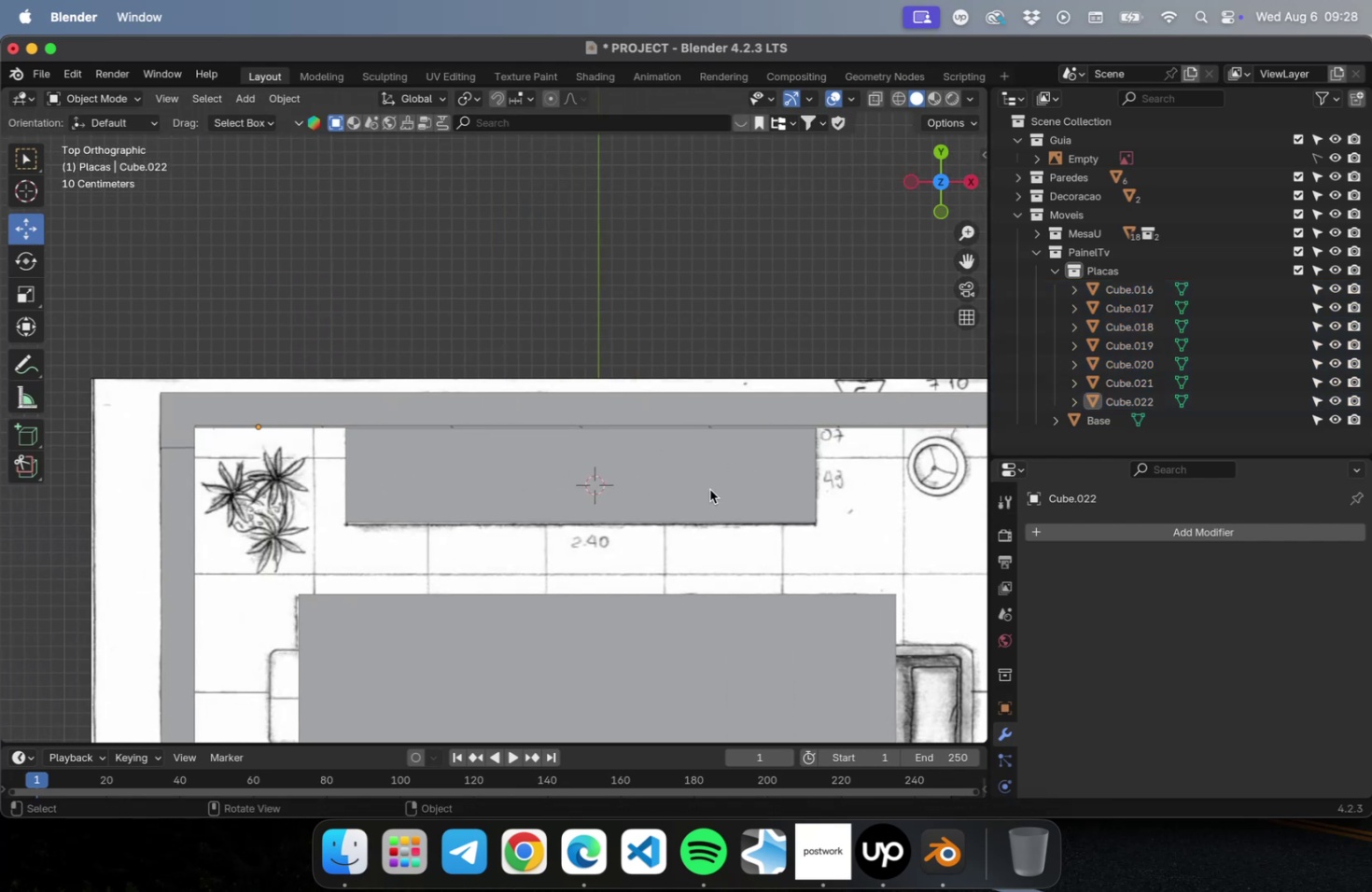 
hold_key(key=ShiftLeft, duration=0.69)
 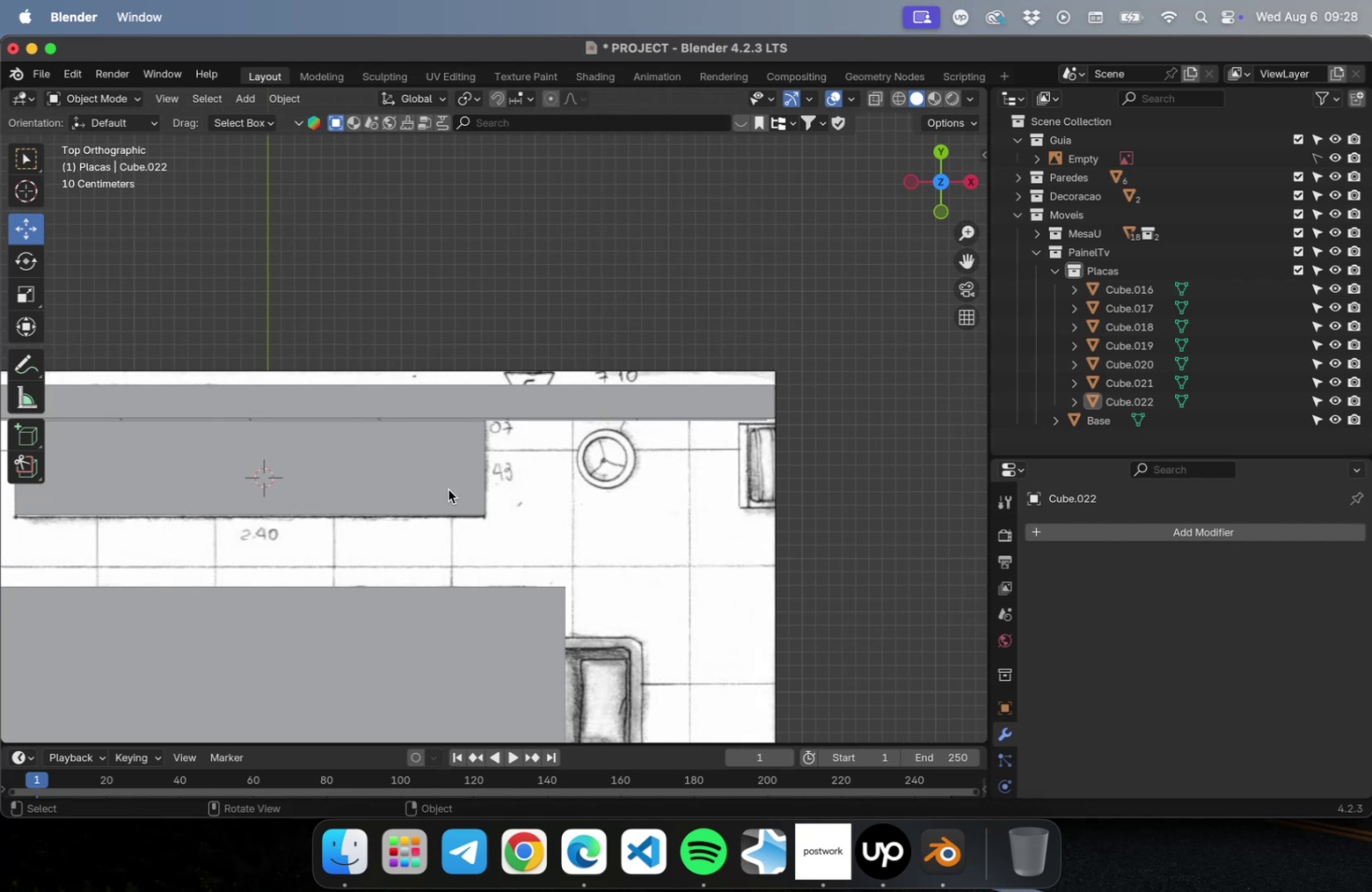 
hold_key(key=ShiftLeft, duration=0.68)
 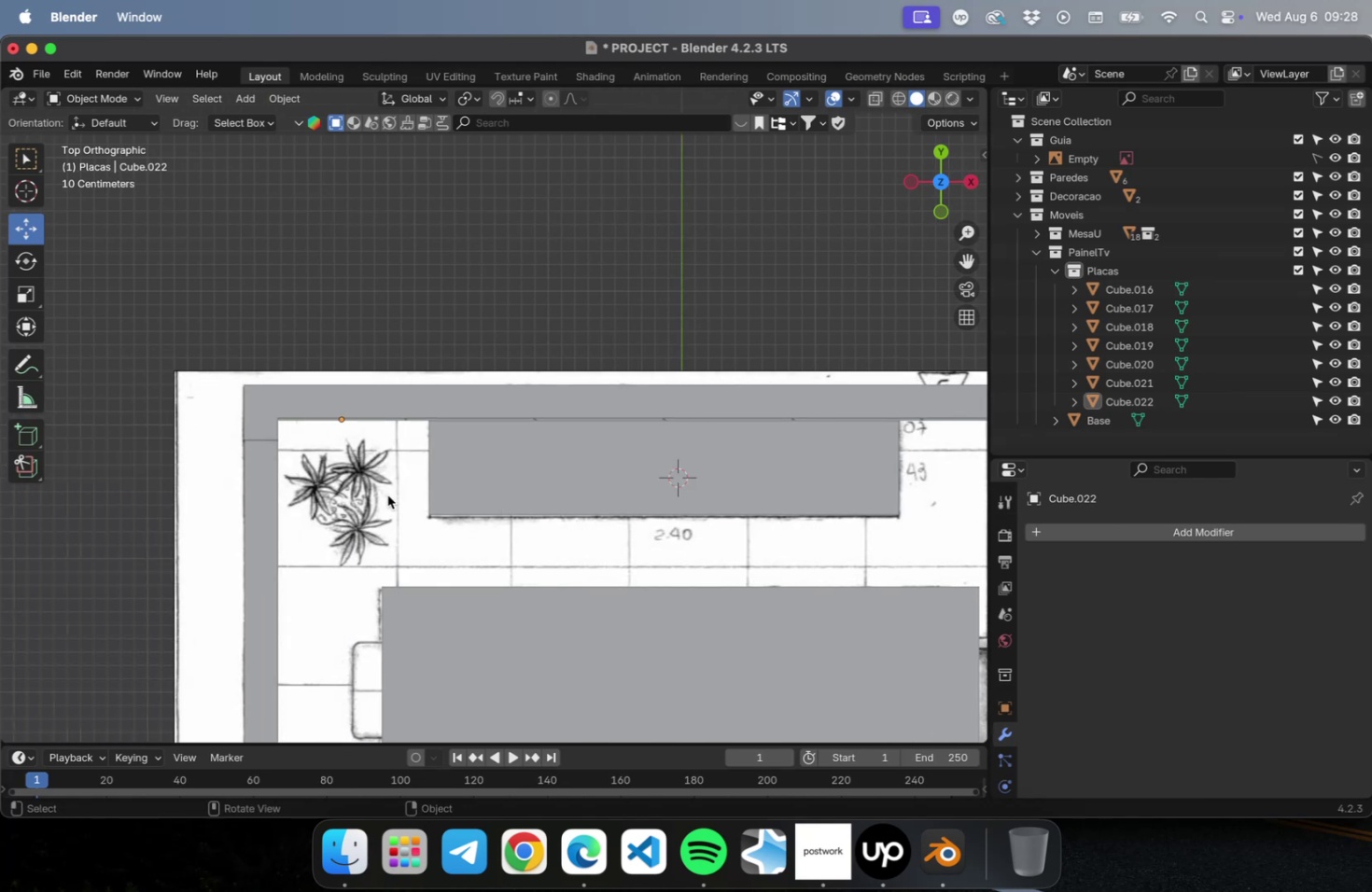 
key(Shift+ShiftLeft)
 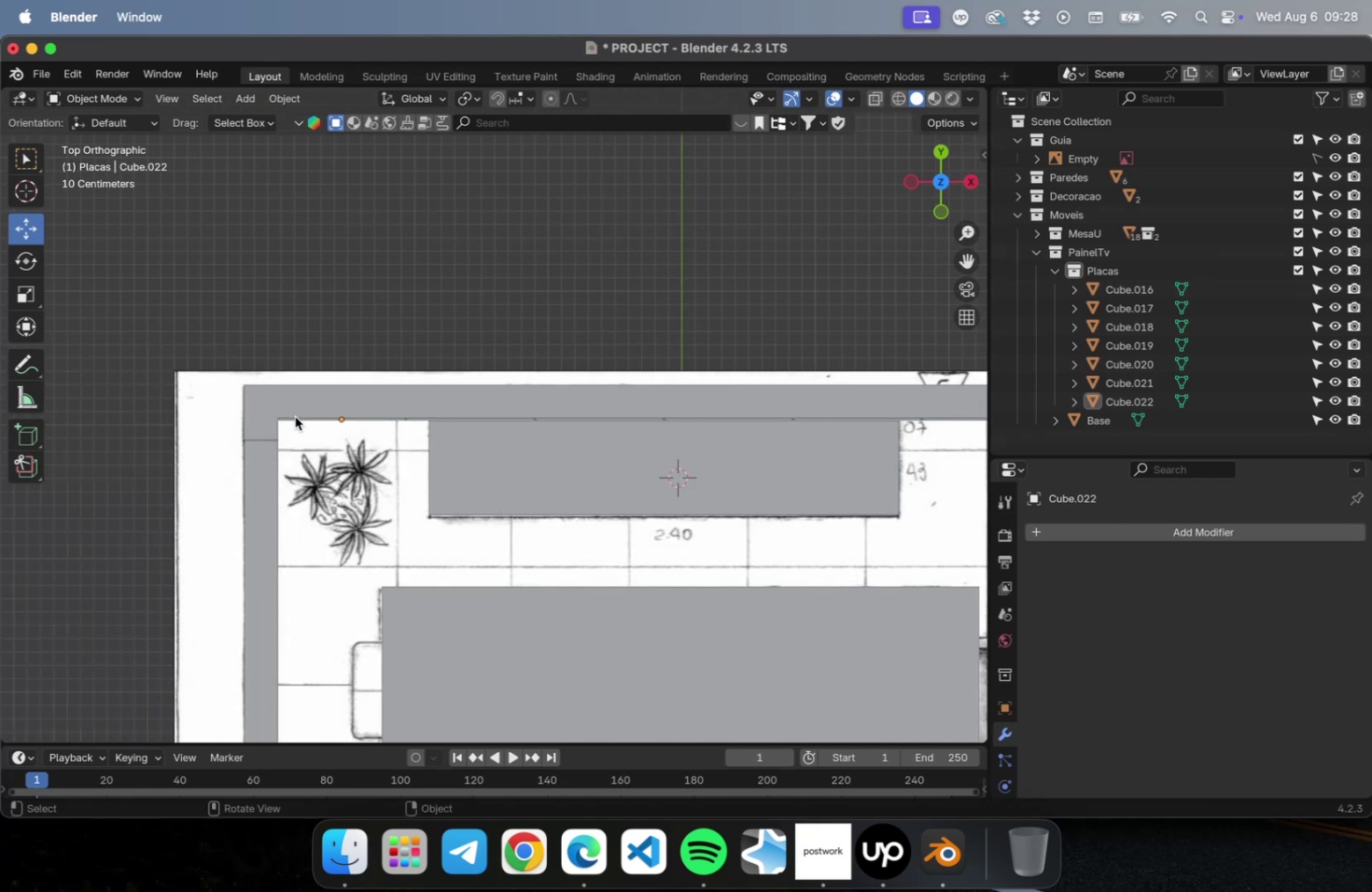 
scroll: coordinate [294, 416], scroll_direction: up, amount: 22.0
 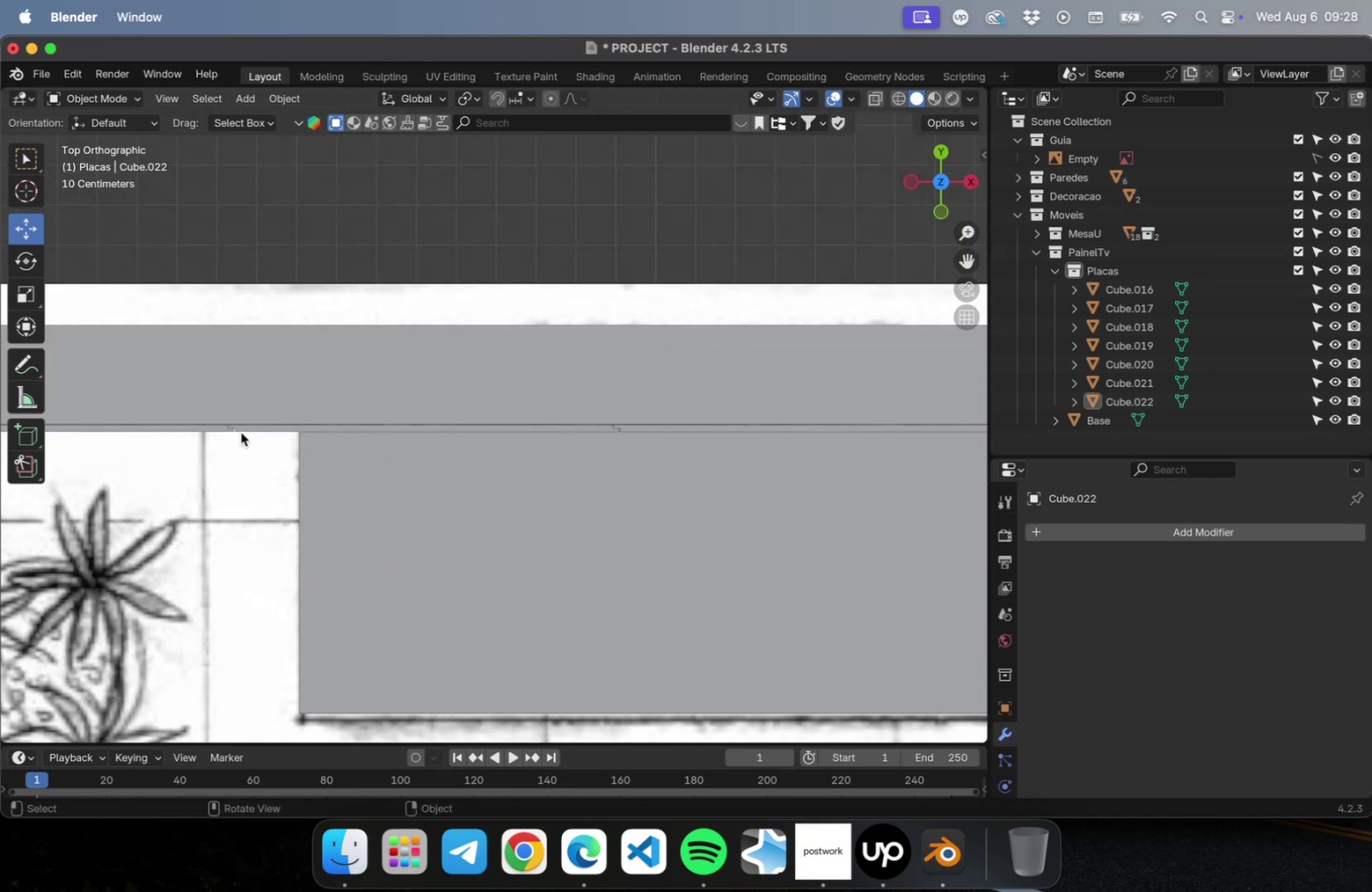 
hold_key(key=ShiftLeft, duration=0.66)
 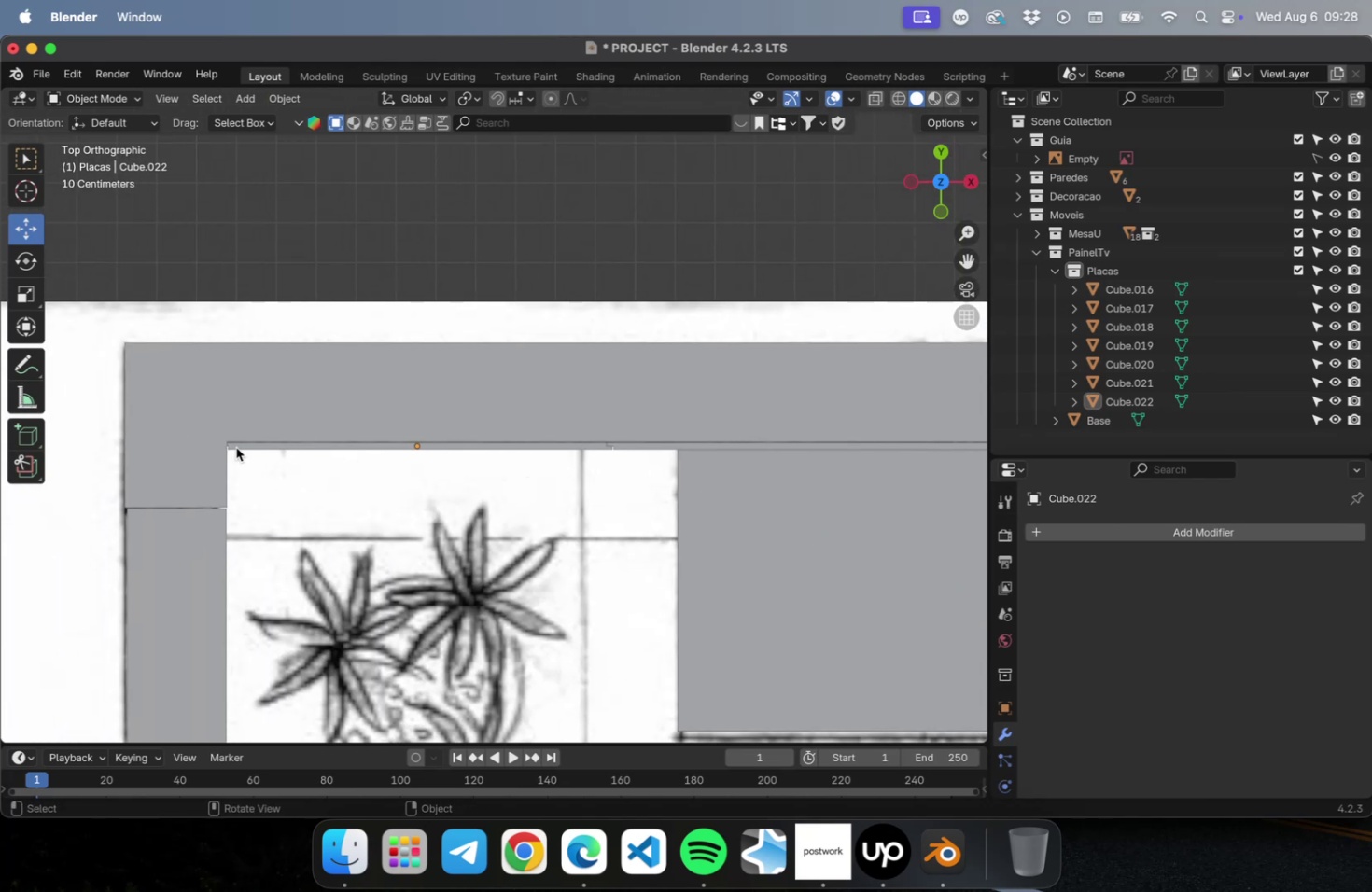 
scroll: coordinate [226, 451], scroll_direction: up, amount: 5.0
 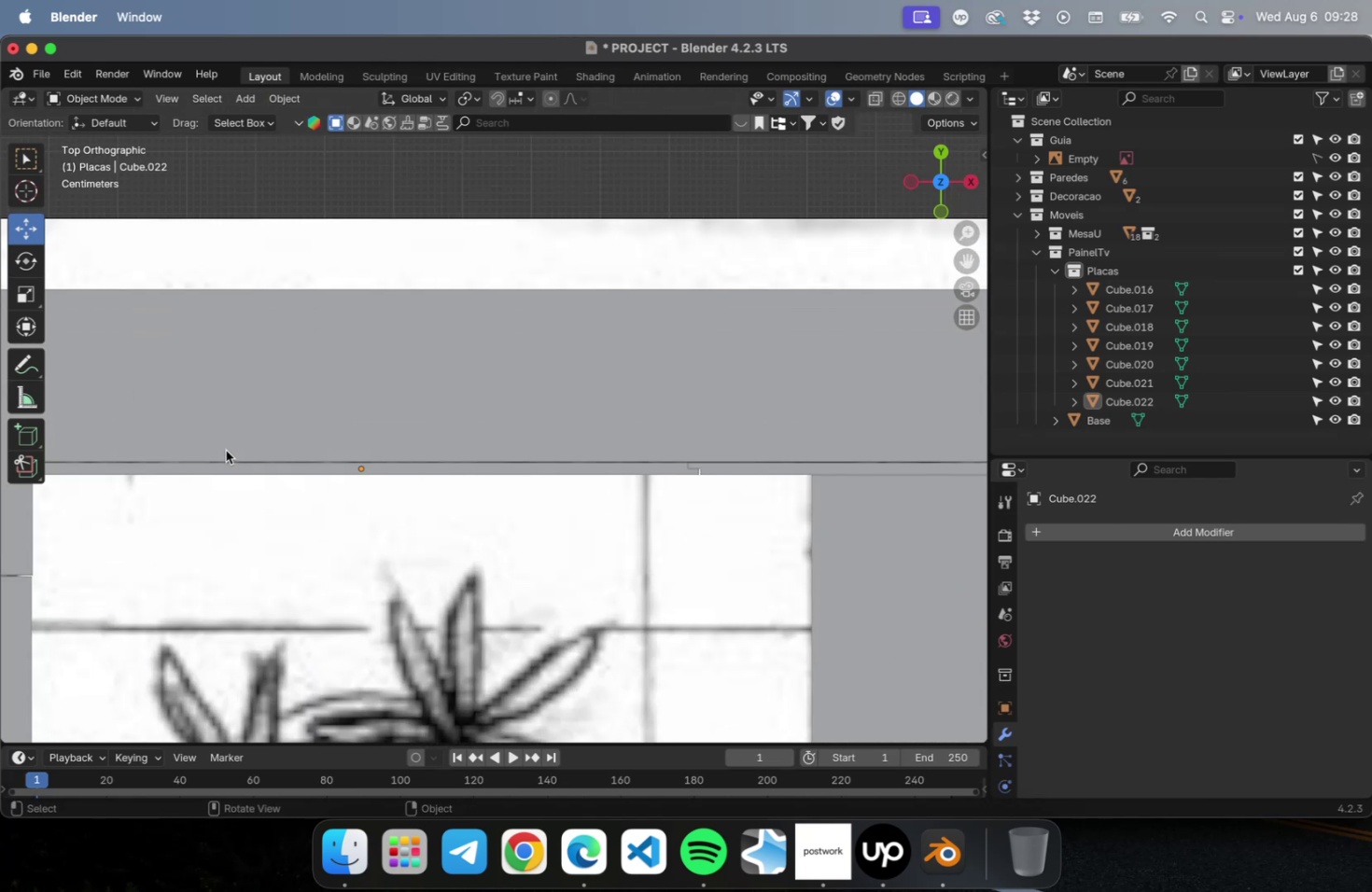 
hold_key(key=ShiftLeft, duration=0.47)
 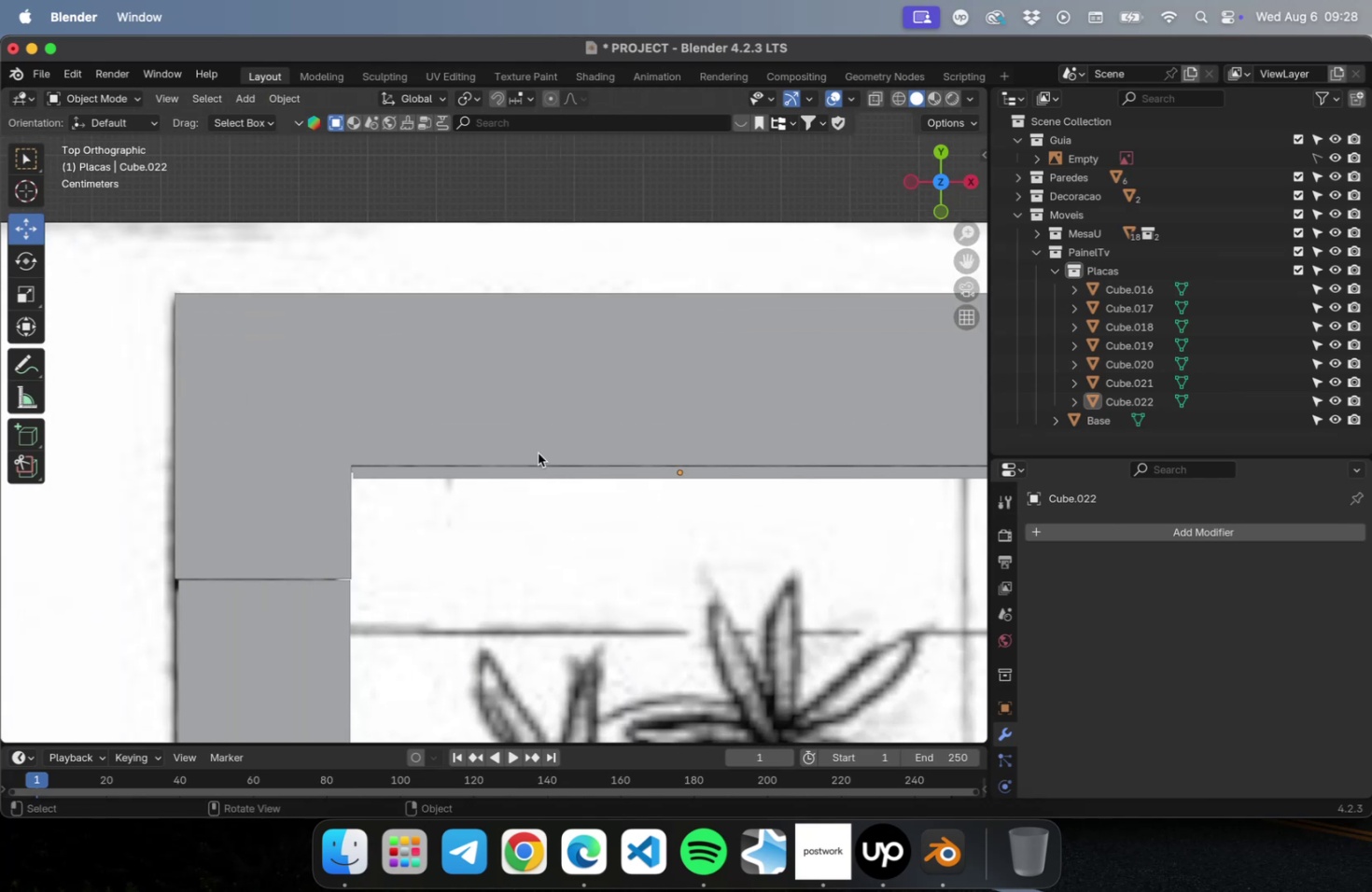 
scroll: coordinate [530, 456], scroll_direction: down, amount: 22.0
 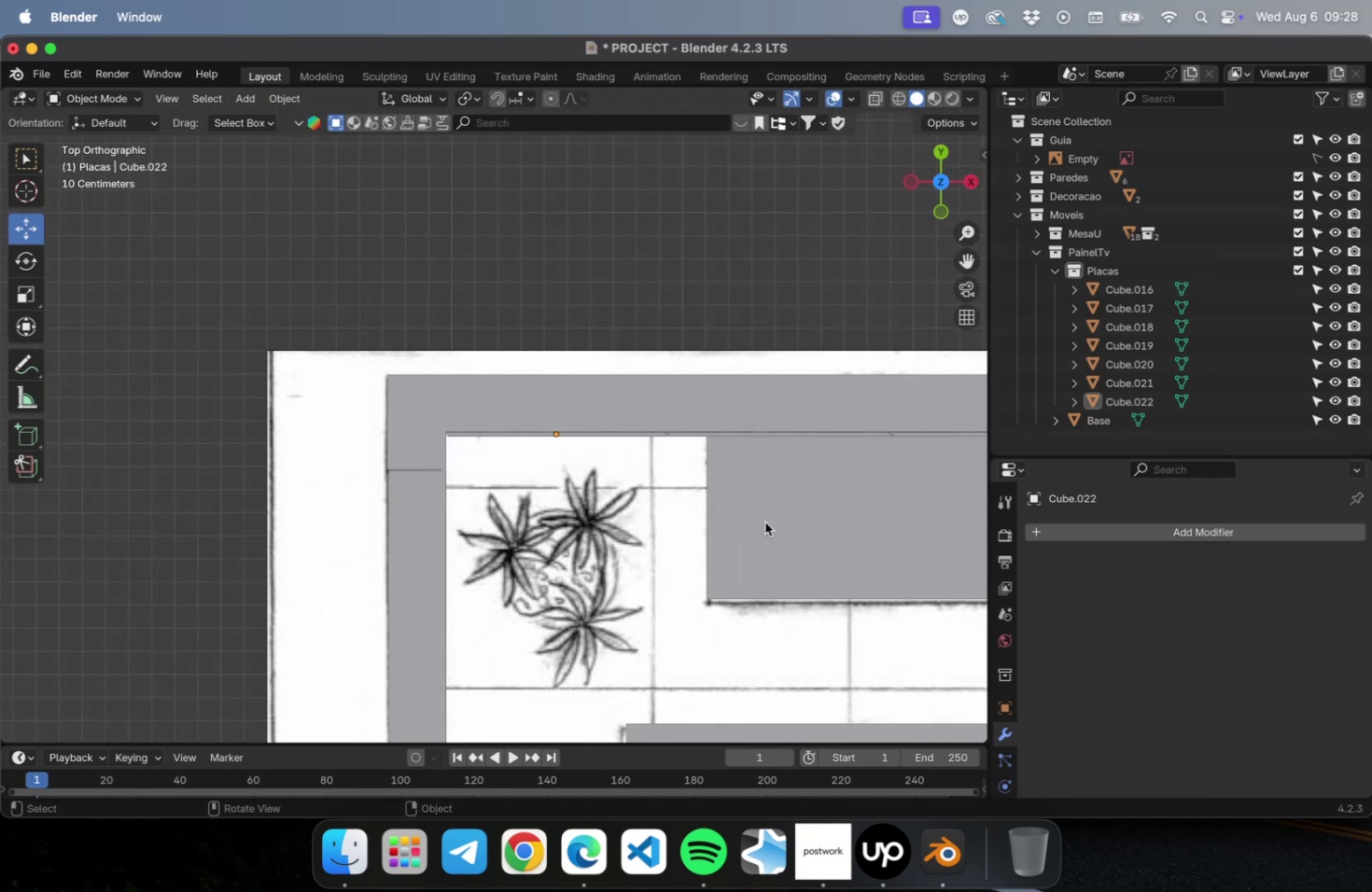 
left_click([763, 520])
 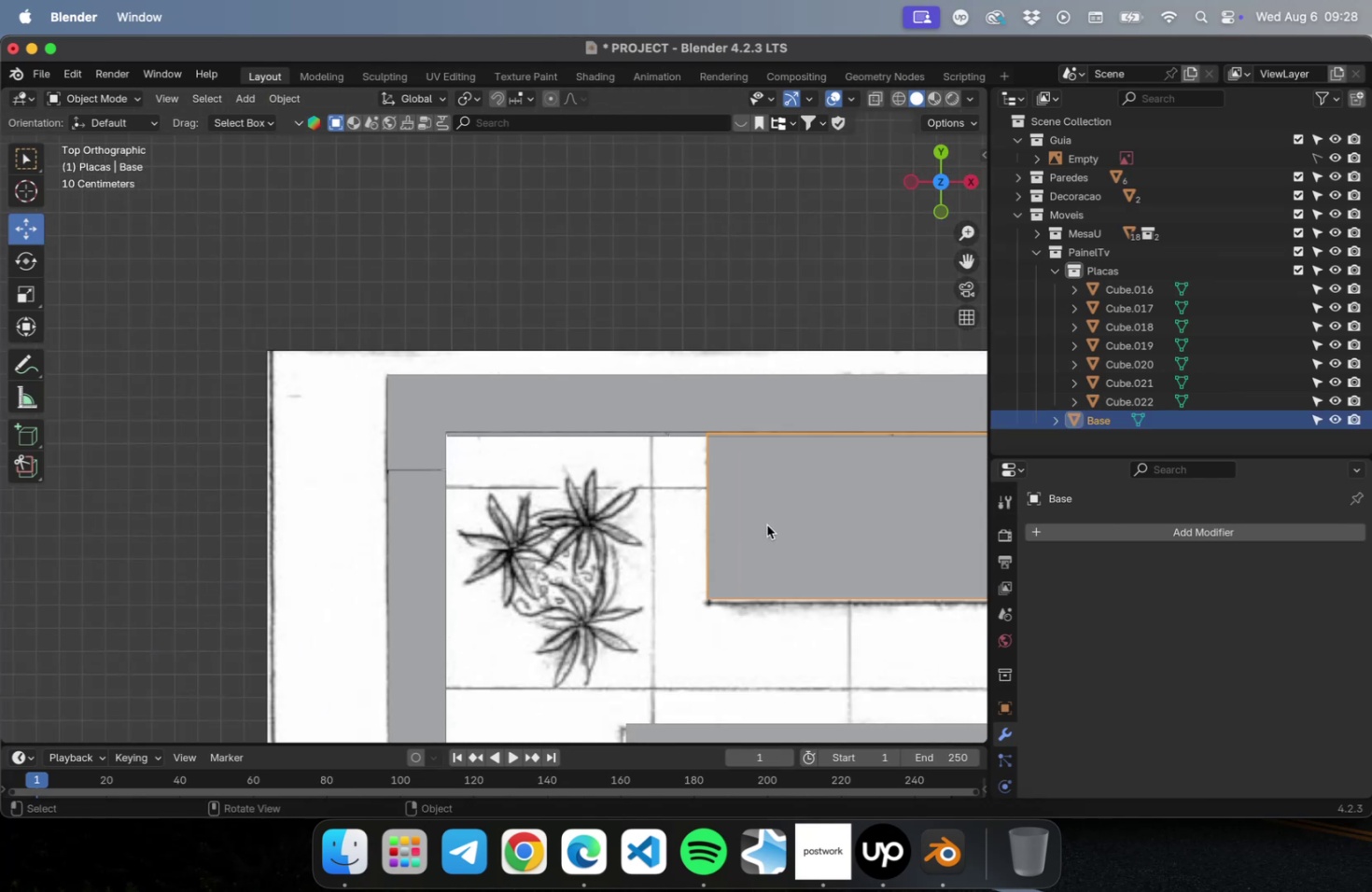 
hold_key(key=ShiftLeft, duration=0.56)
 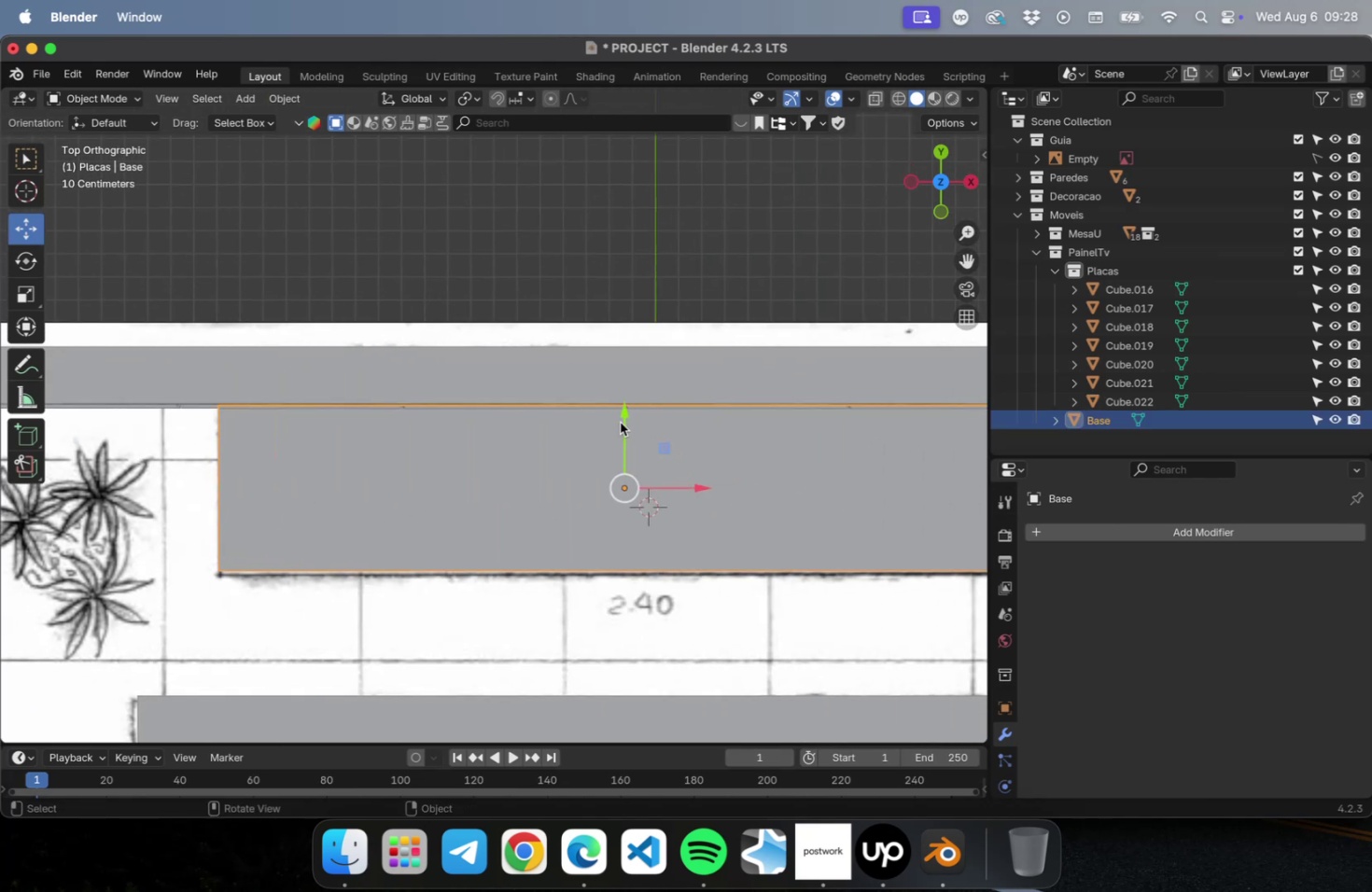 
left_click_drag(start_coordinate=[620, 414], to_coordinate=[618, 422])
 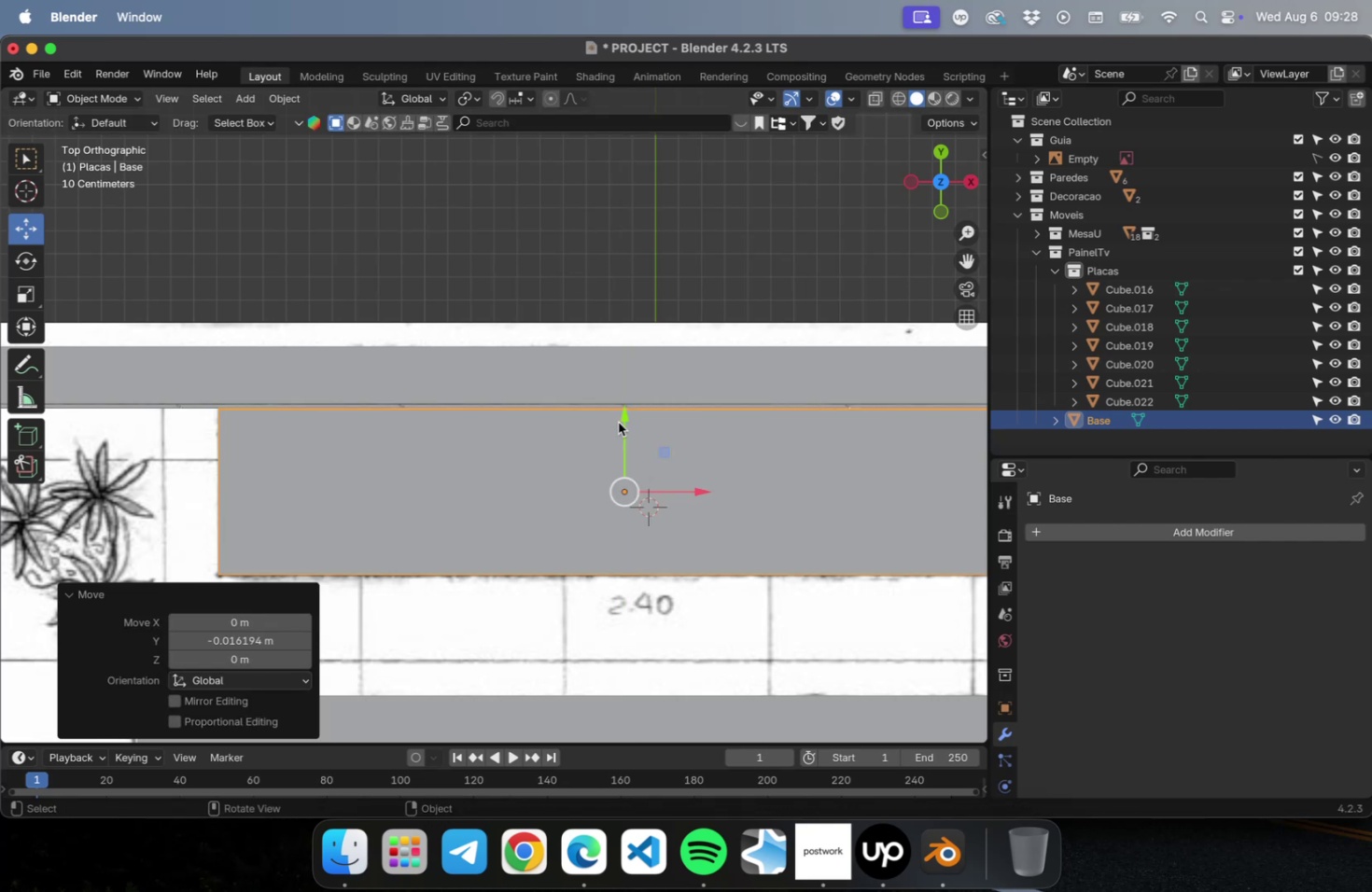 
scroll: coordinate [618, 427], scroll_direction: down, amount: 5.0
 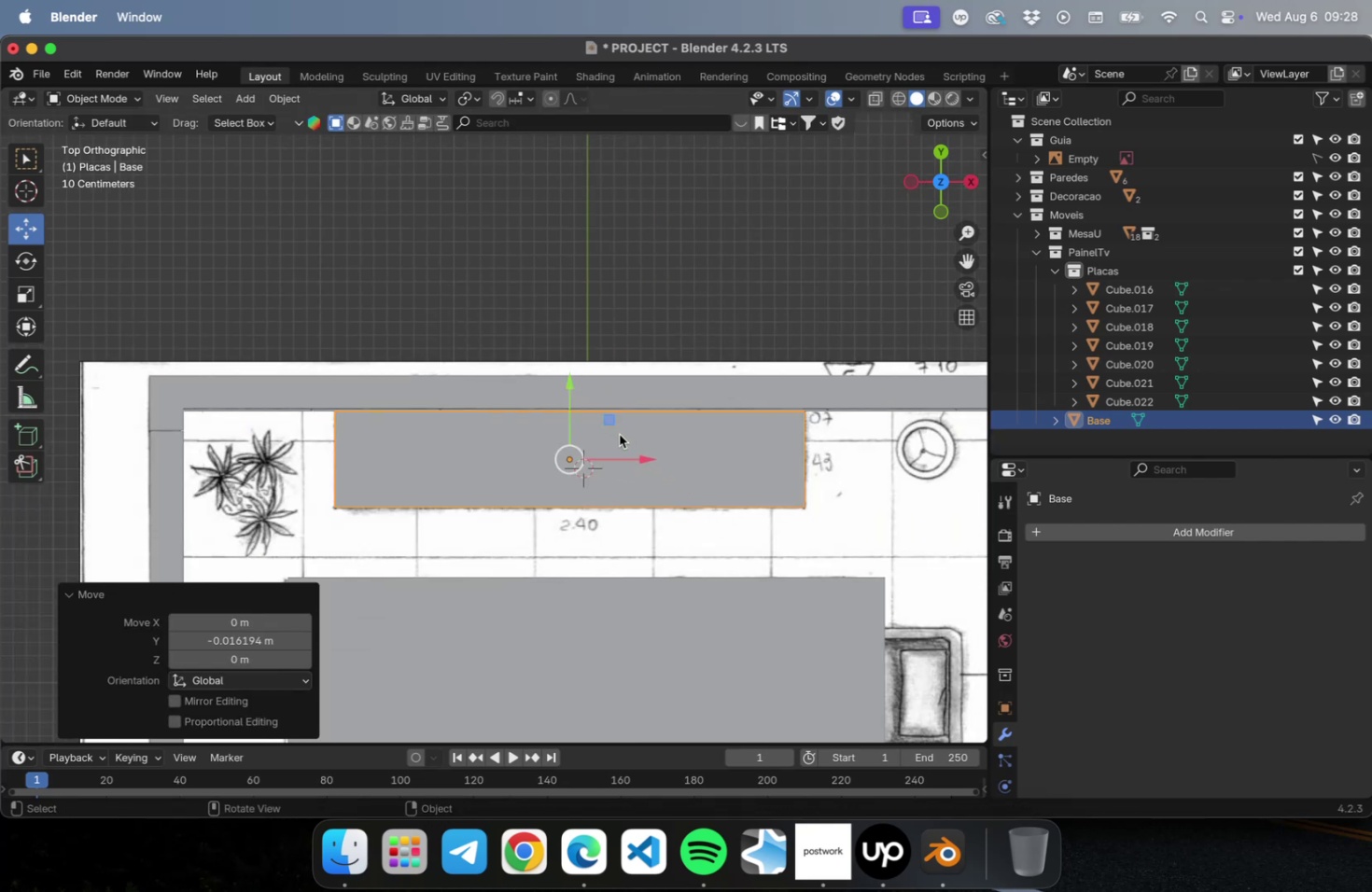 
key(Meta+CommandLeft)
 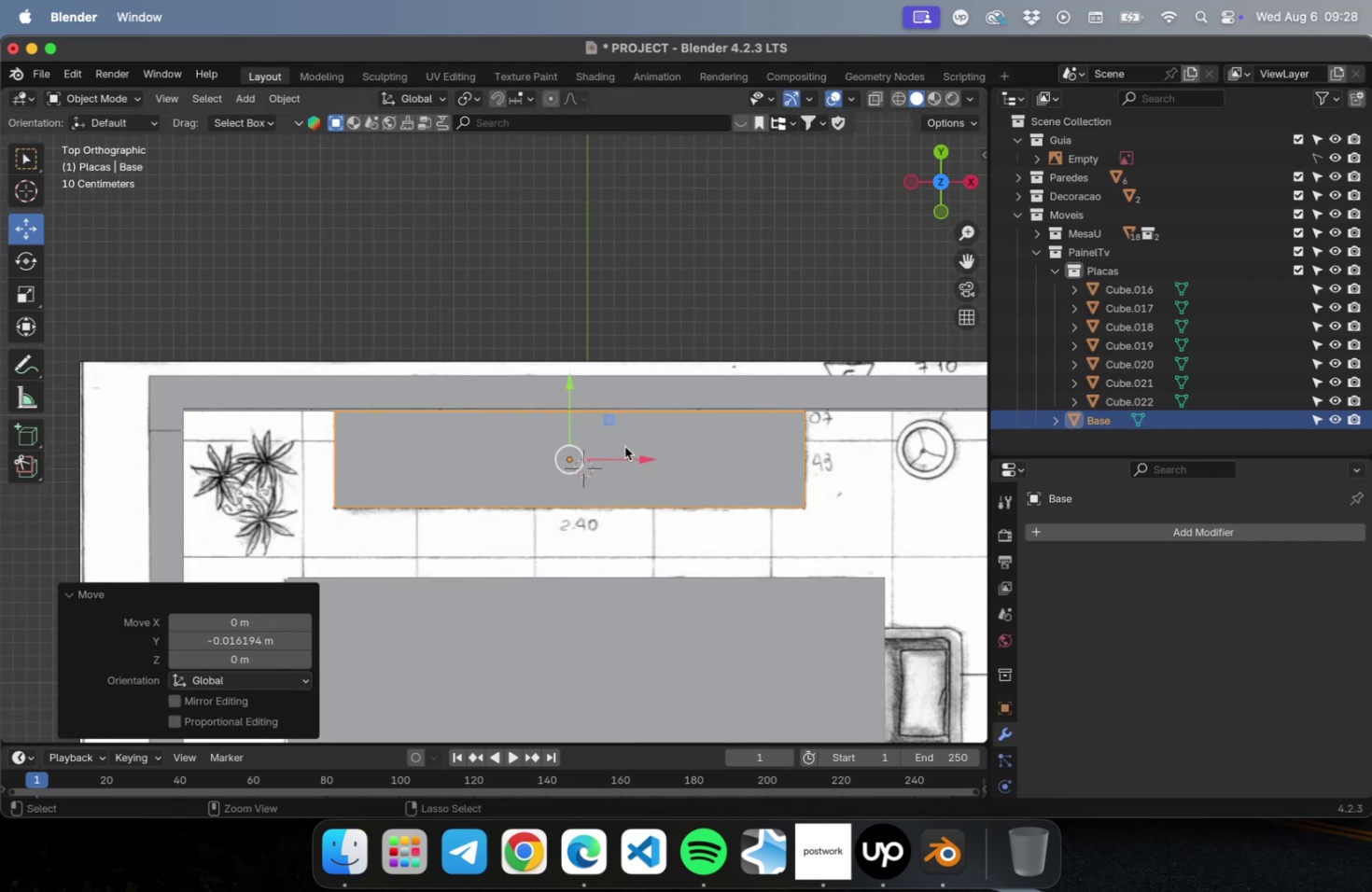 
key(Meta+S)
 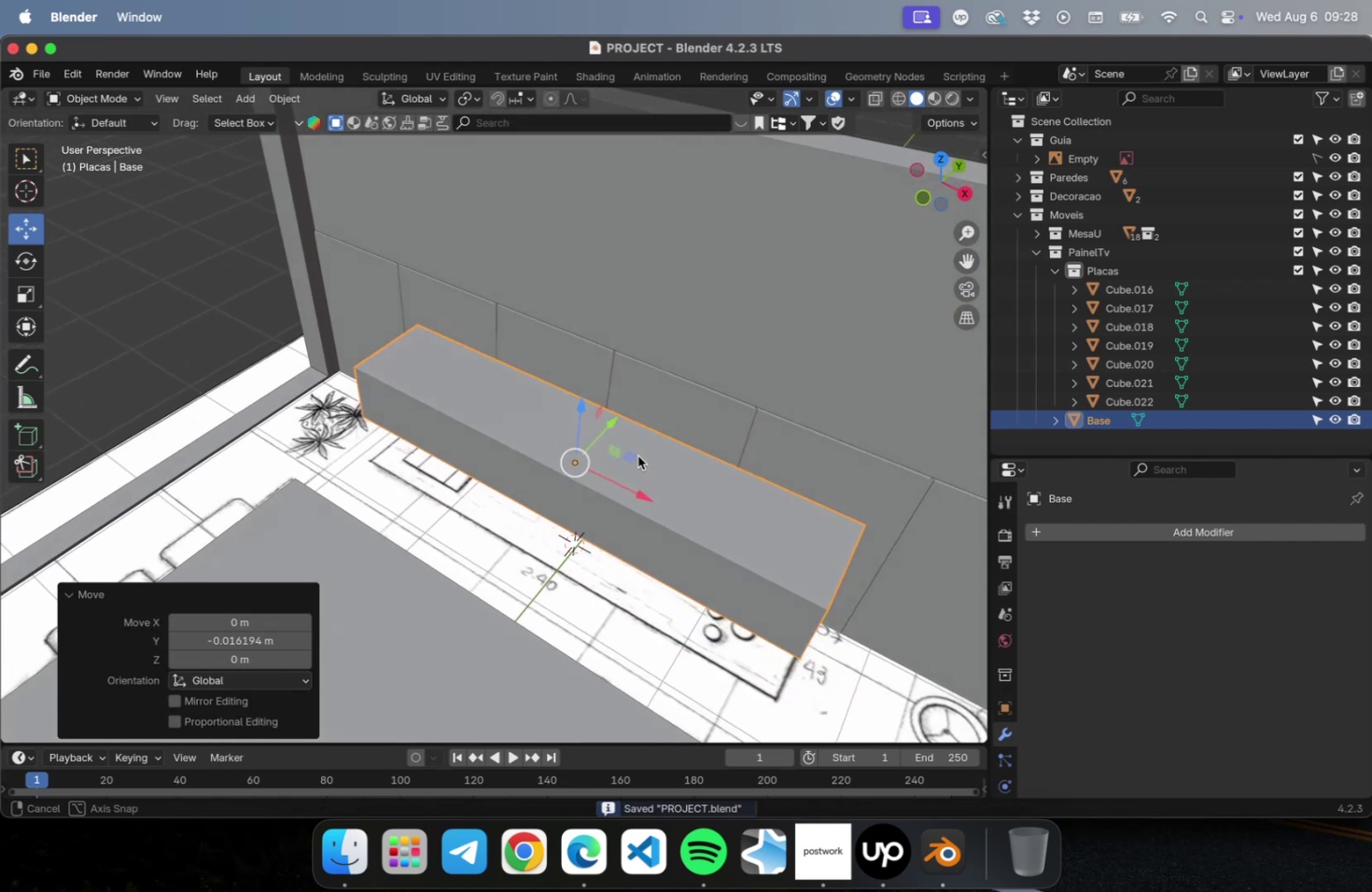 
scroll: coordinate [636, 451], scroll_direction: down, amount: 15.0
 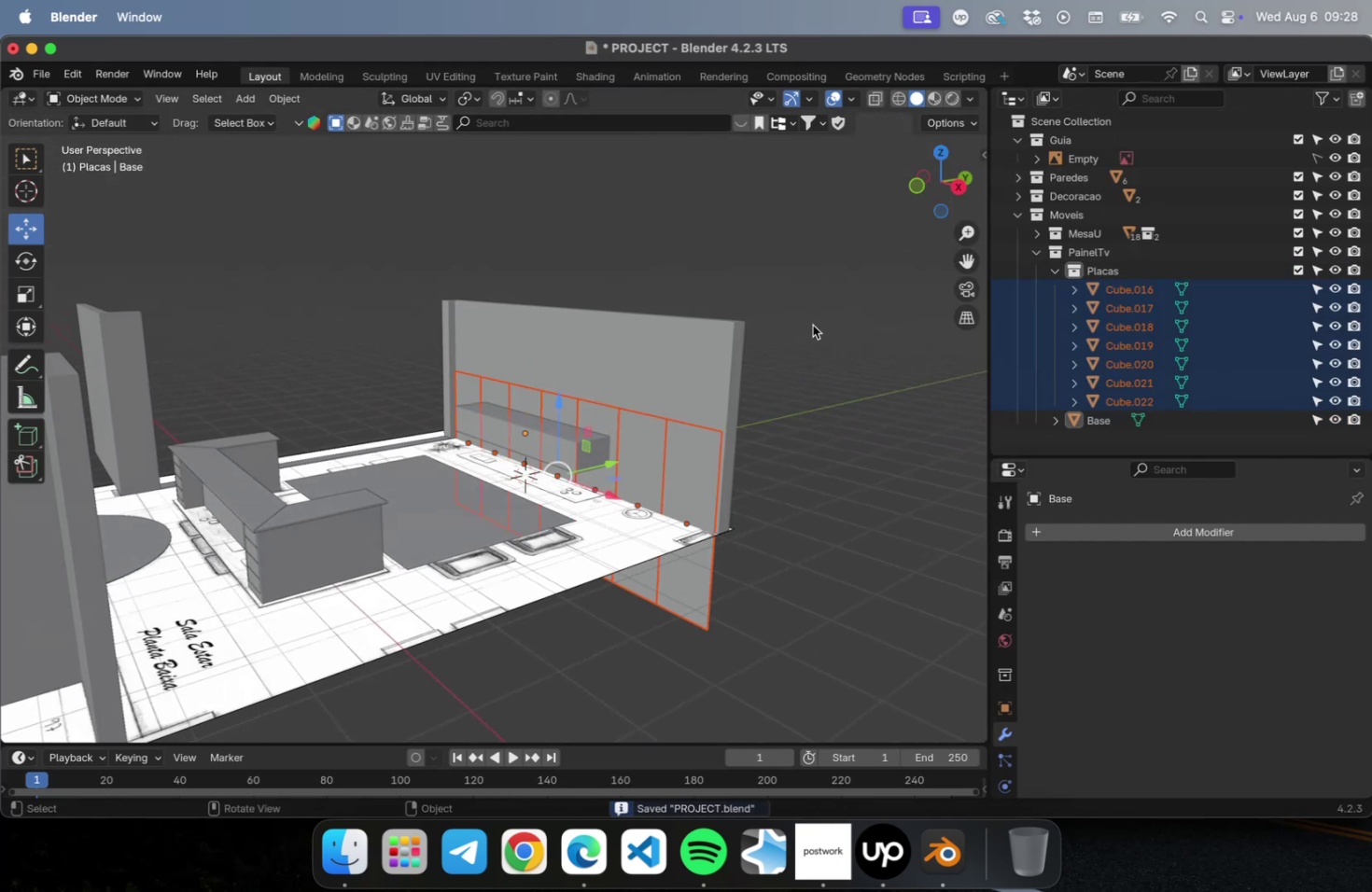 
left_click_drag(start_coordinate=[556, 403], to_coordinate=[560, 318])
 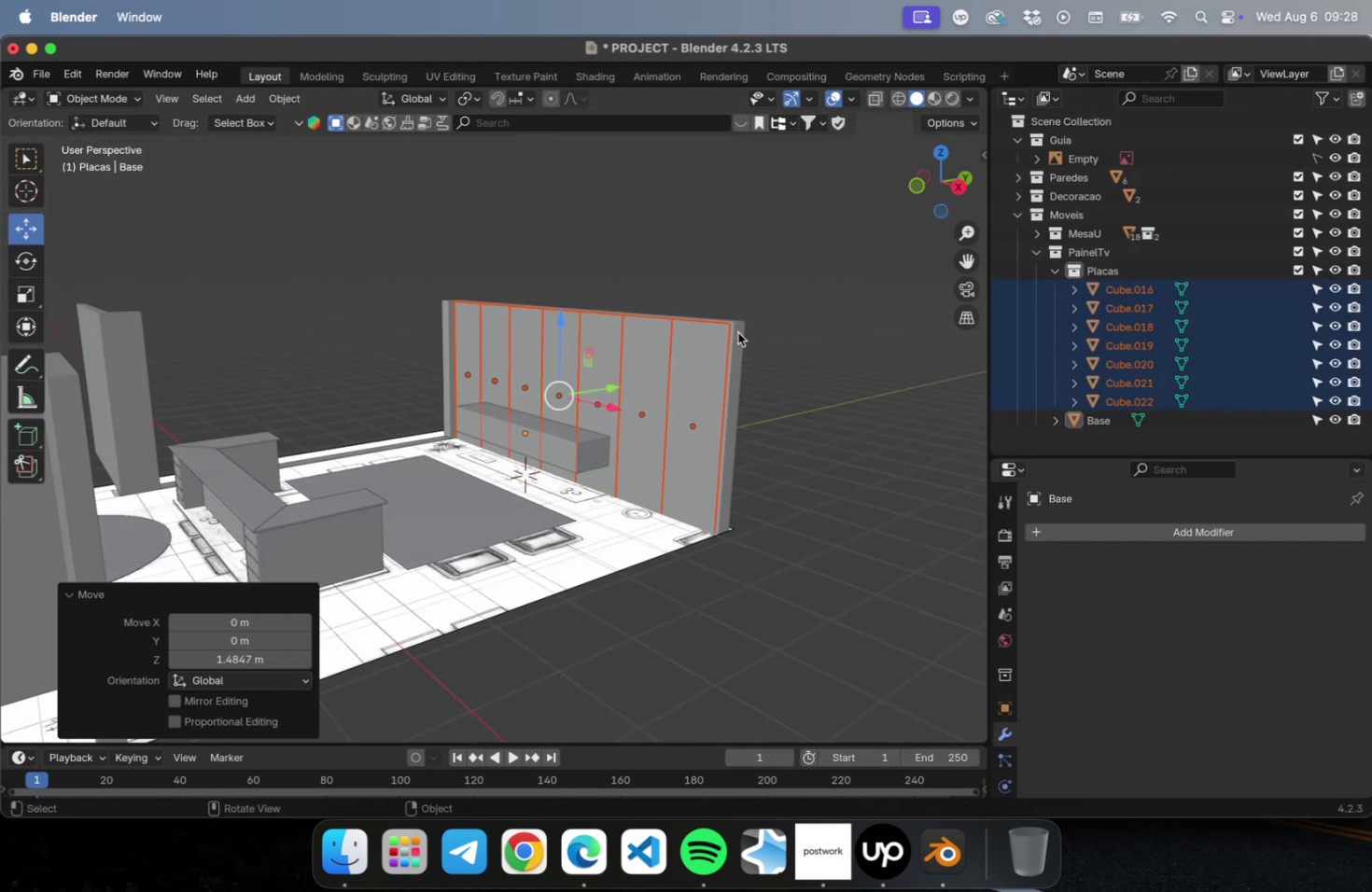 
key(NumLock)
 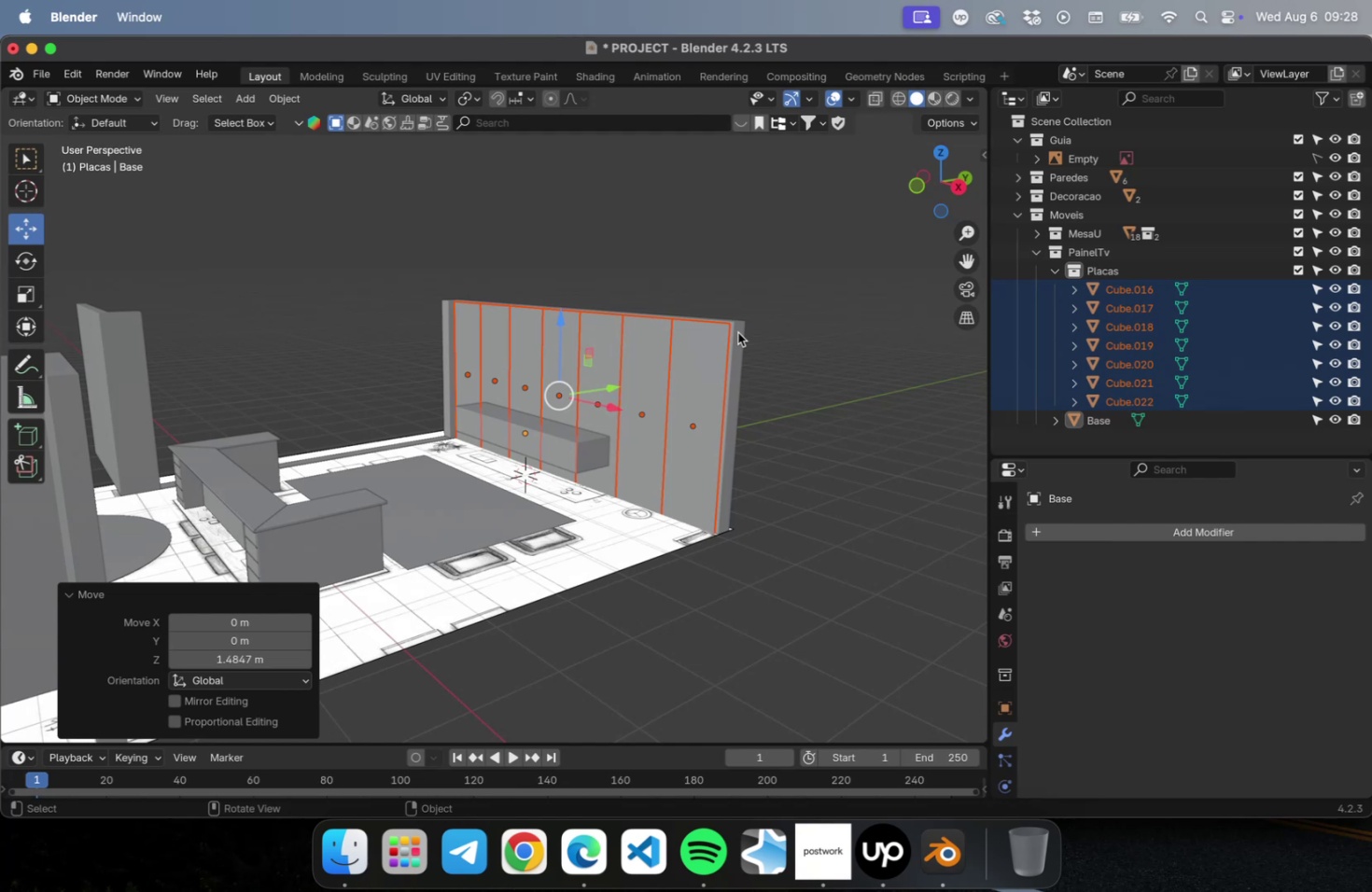 
key(Numpad1)
 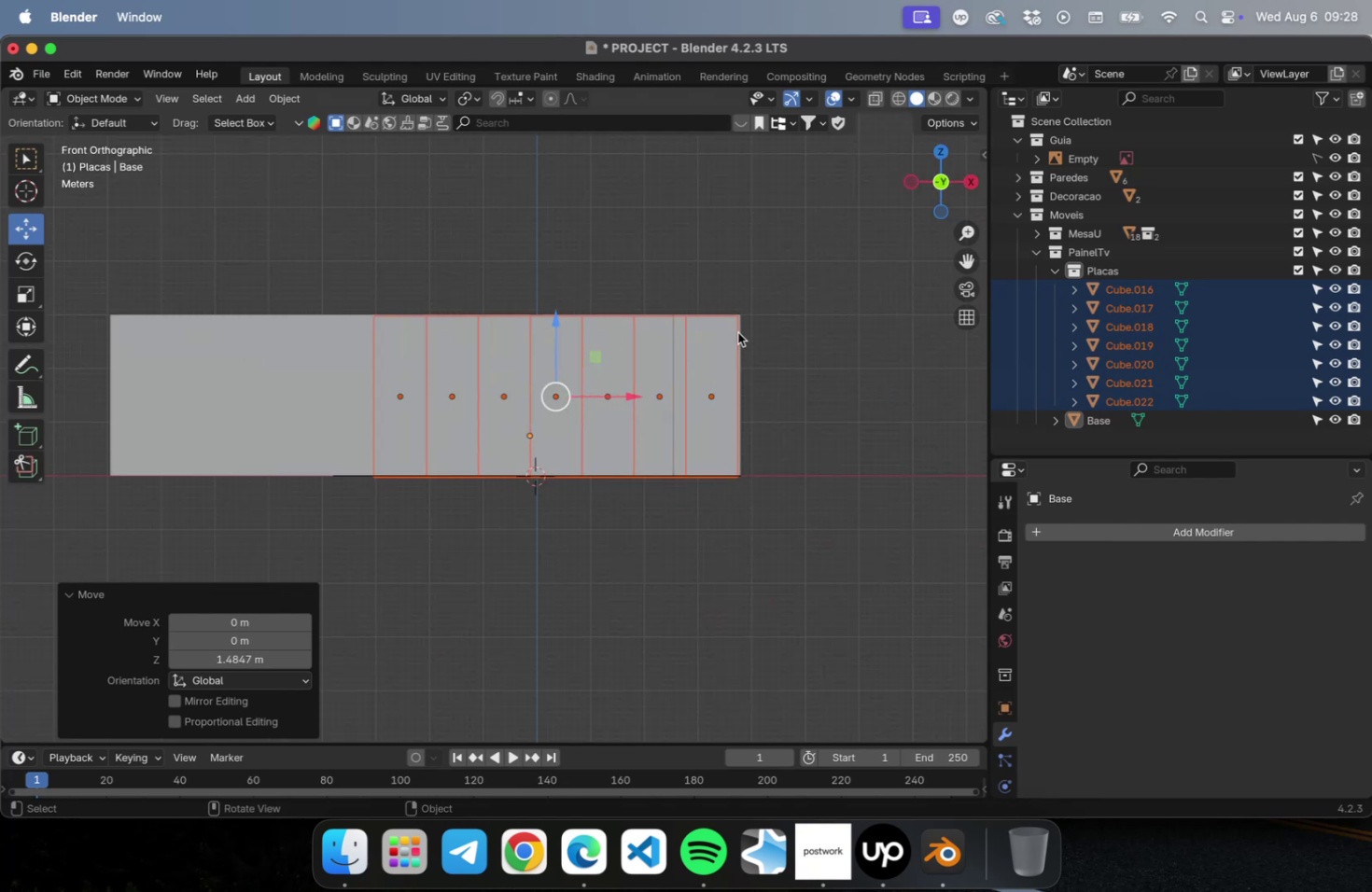 
scroll: coordinate [668, 340], scroll_direction: up, amount: 29.0
 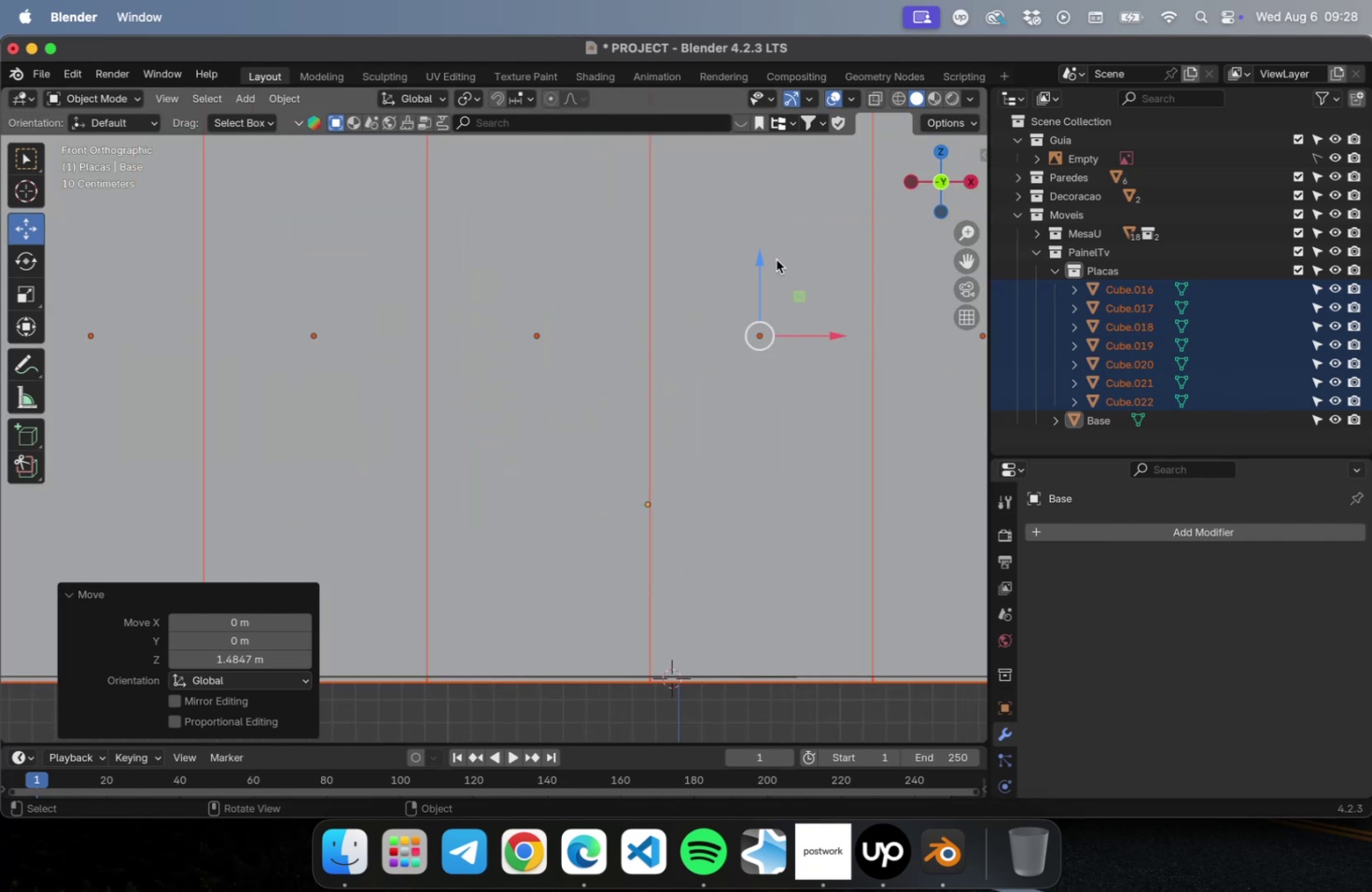 
left_click_drag(start_coordinate=[763, 258], to_coordinate=[762, 247])
 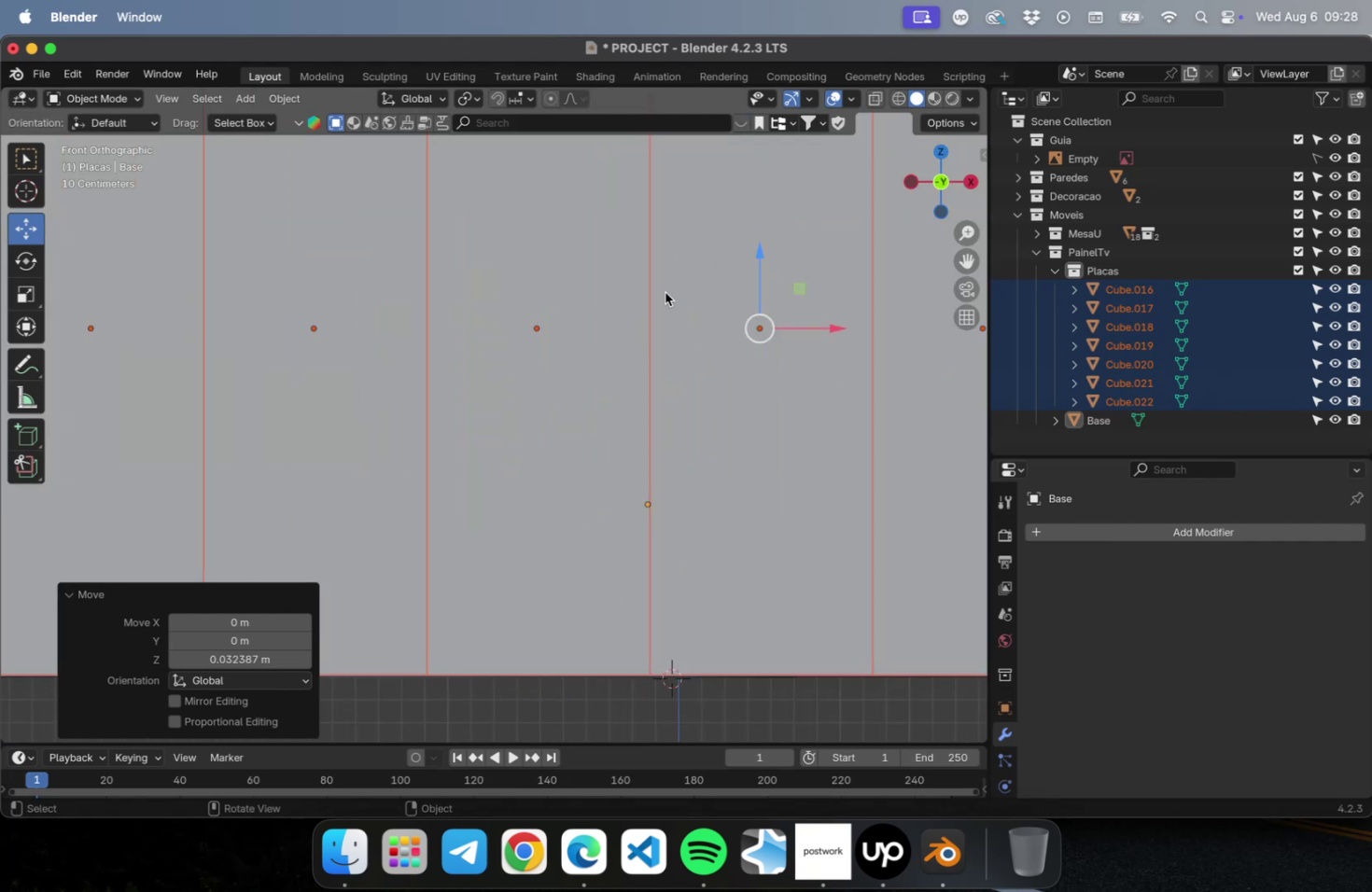 
scroll: coordinate [643, 335], scroll_direction: down, amount: 15.0
 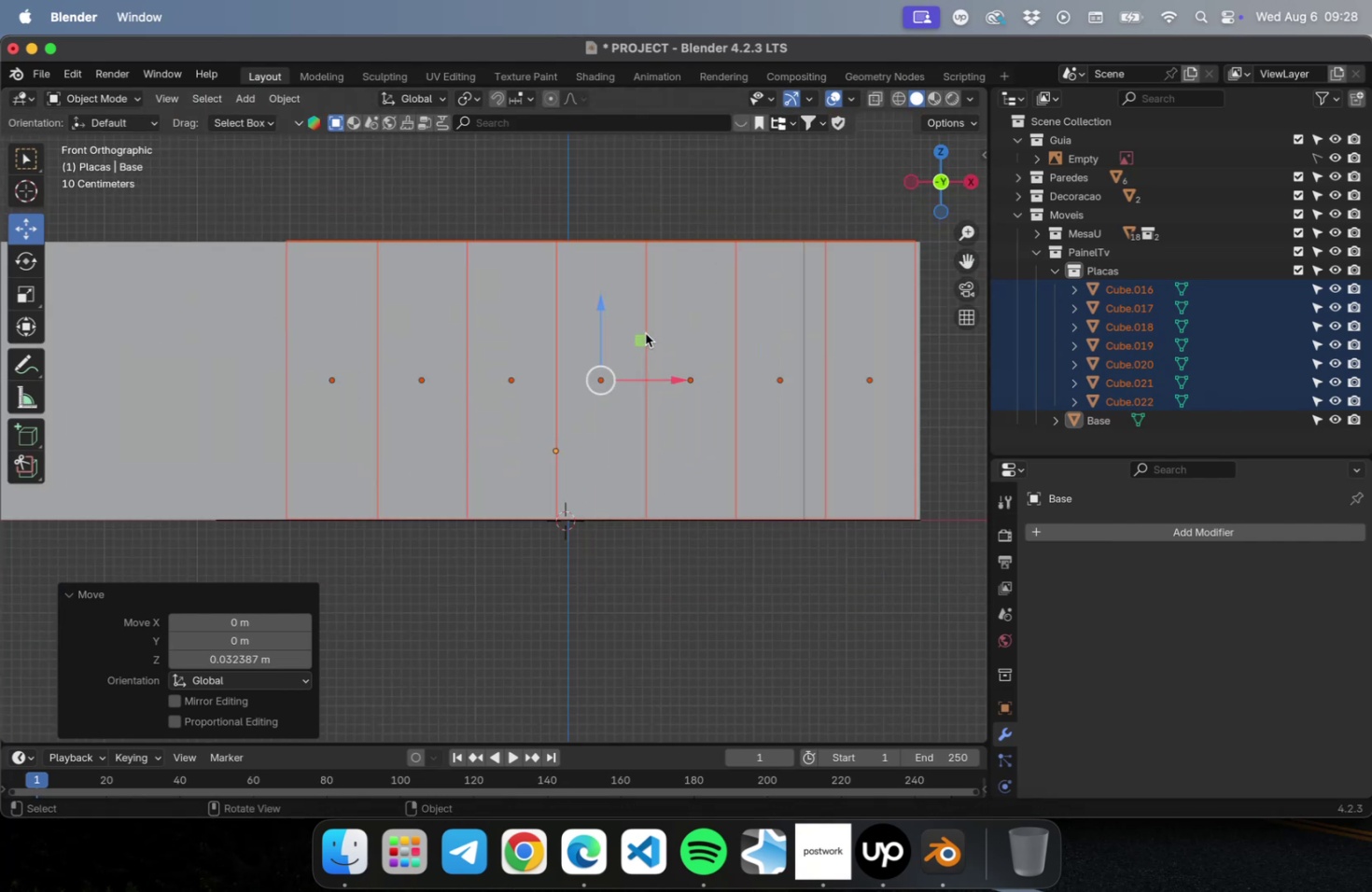 
hold_key(key=ShiftLeft, duration=0.42)
 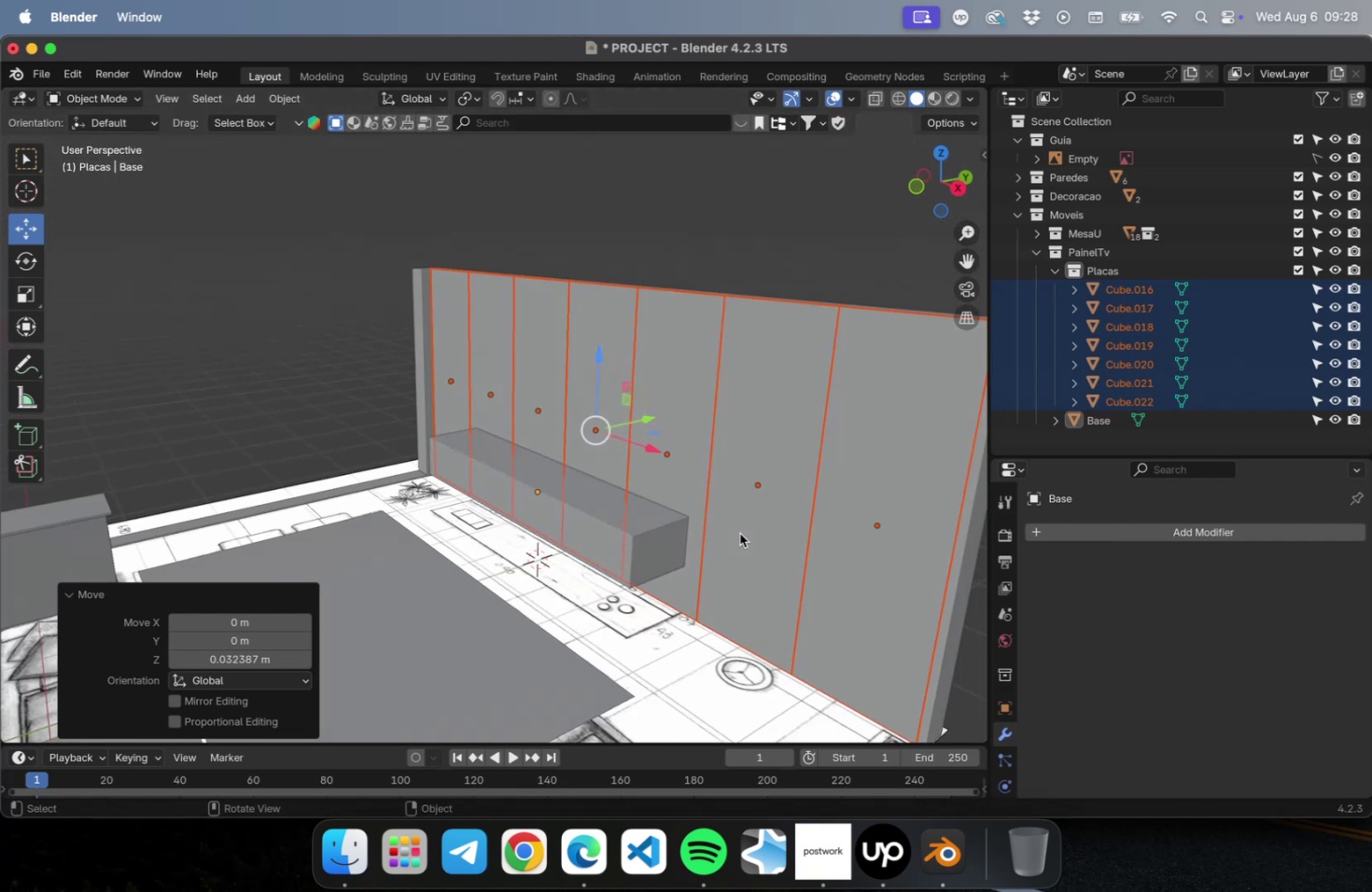 
key(Meta+CommandLeft)
 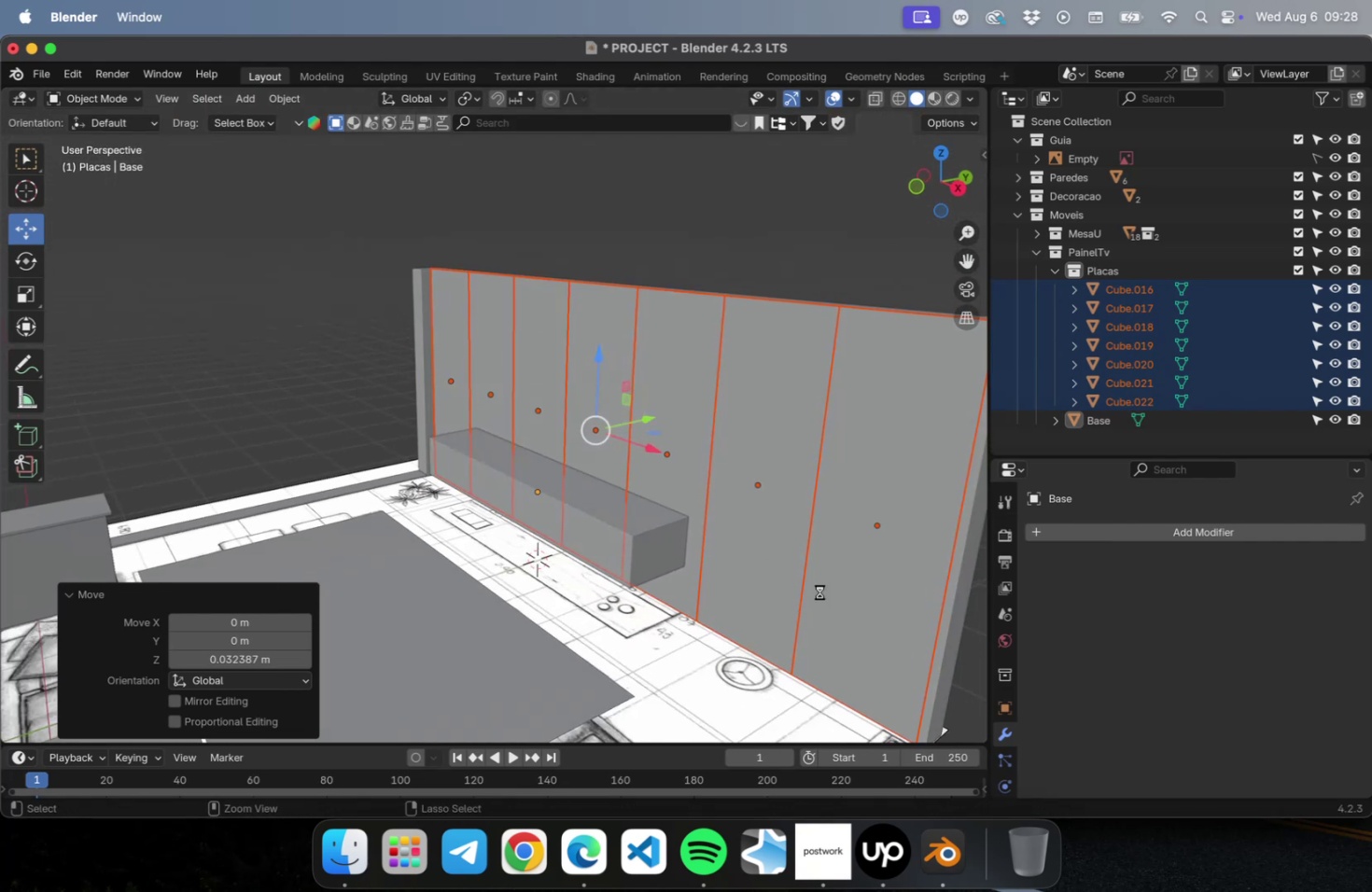 
key(Meta+S)
 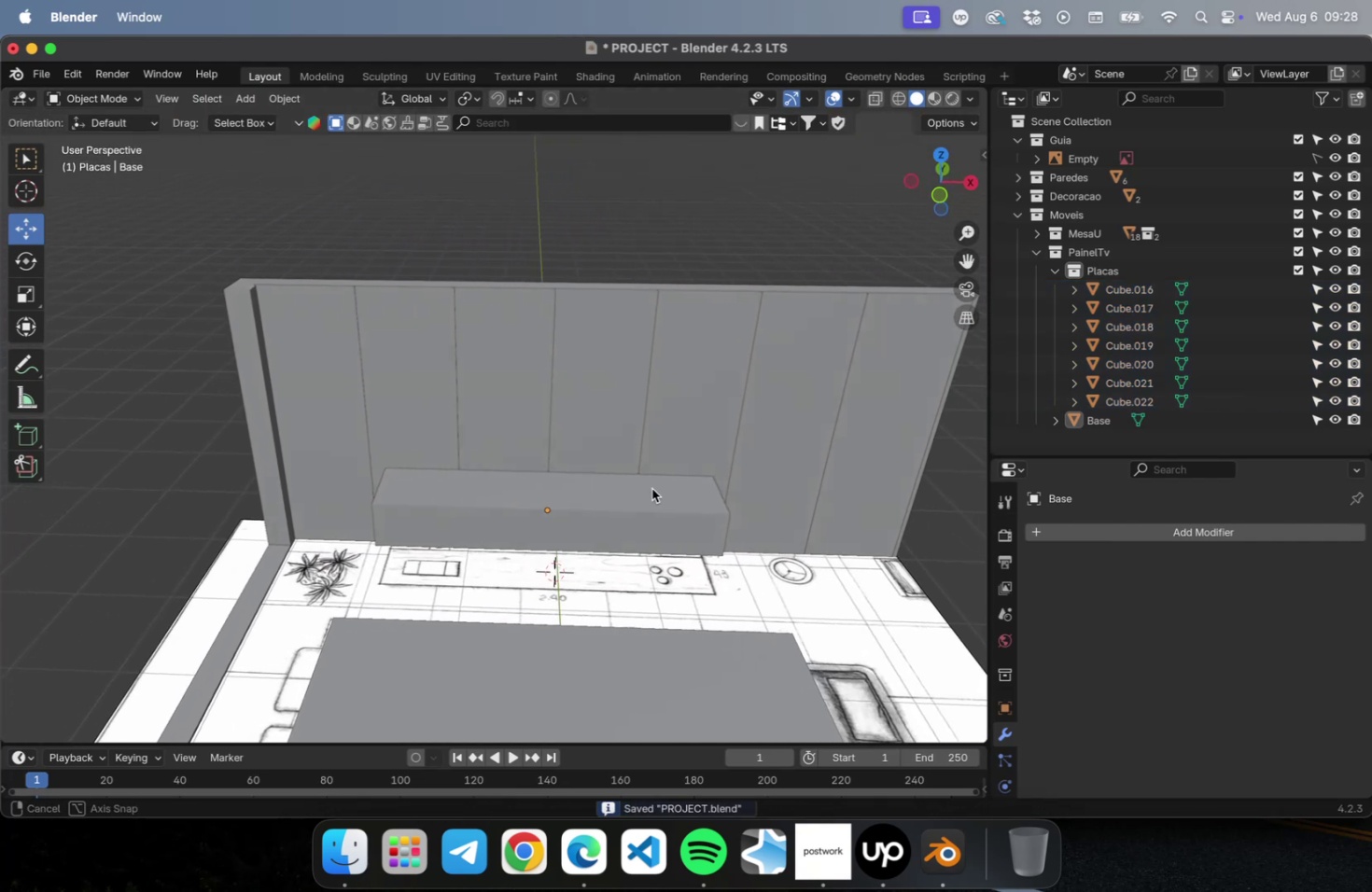 
hold_key(key=ShiftLeft, duration=0.33)
 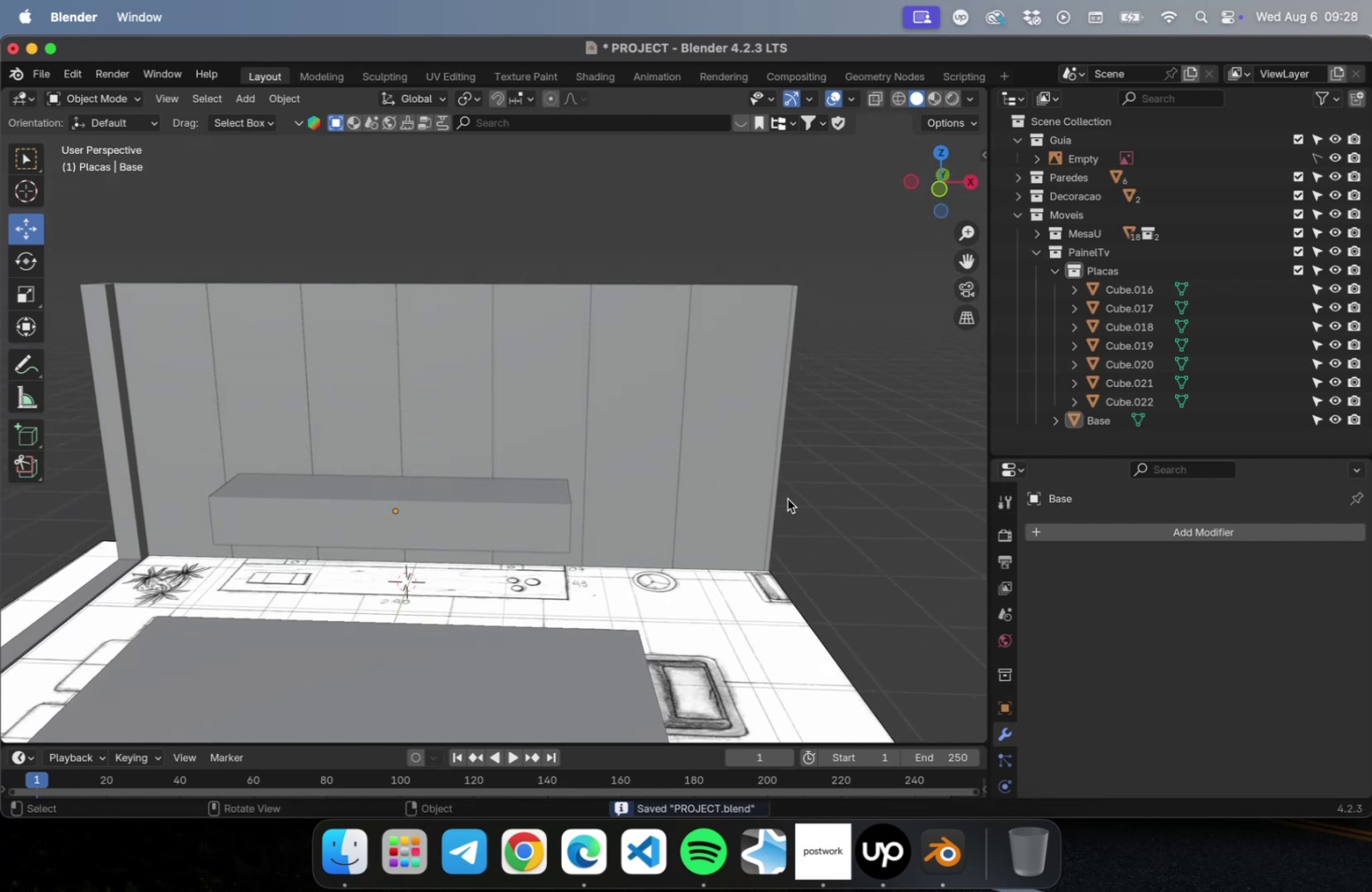 
key(Meta+CommandLeft)
 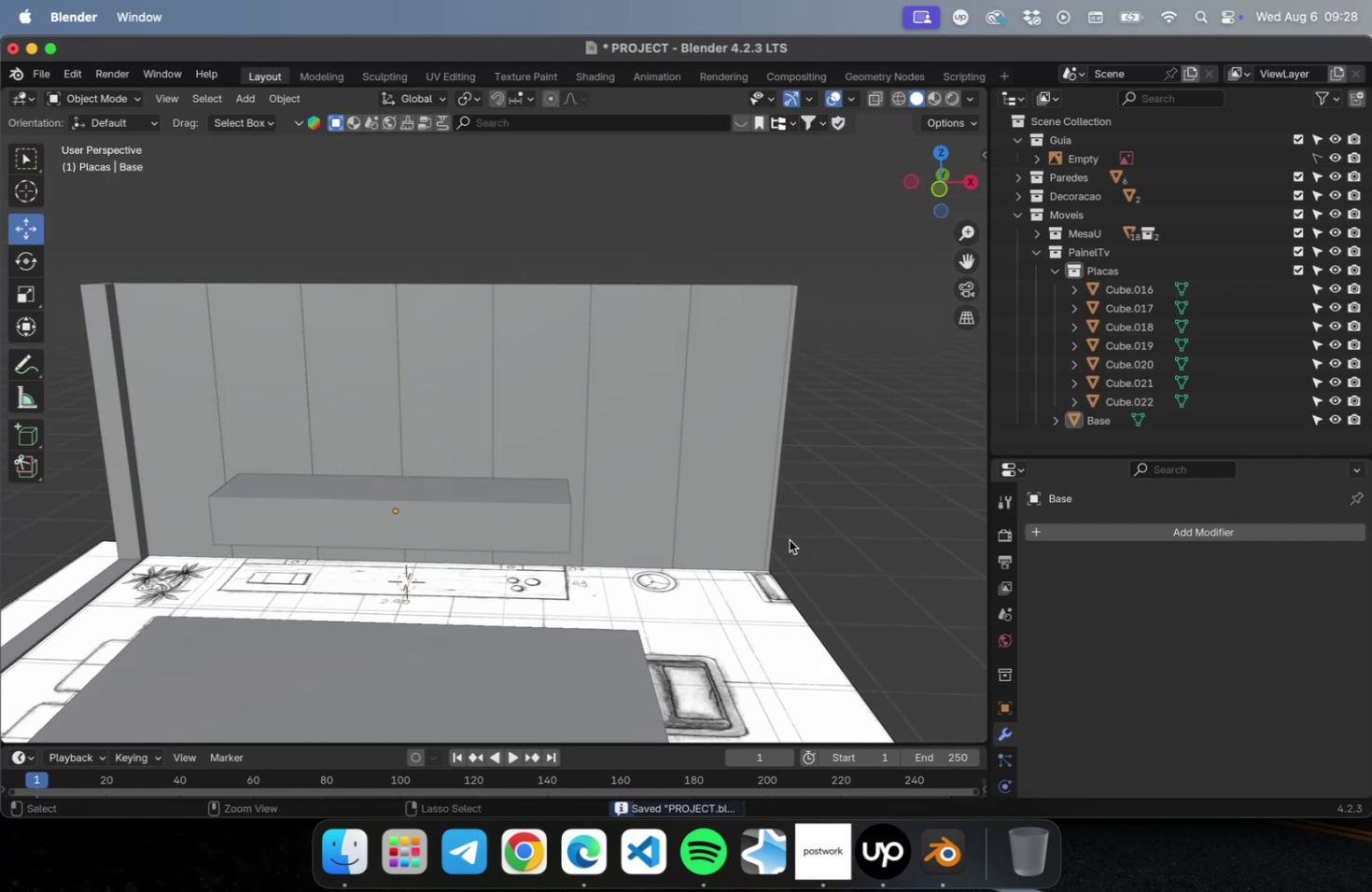 
key(Meta+S)
 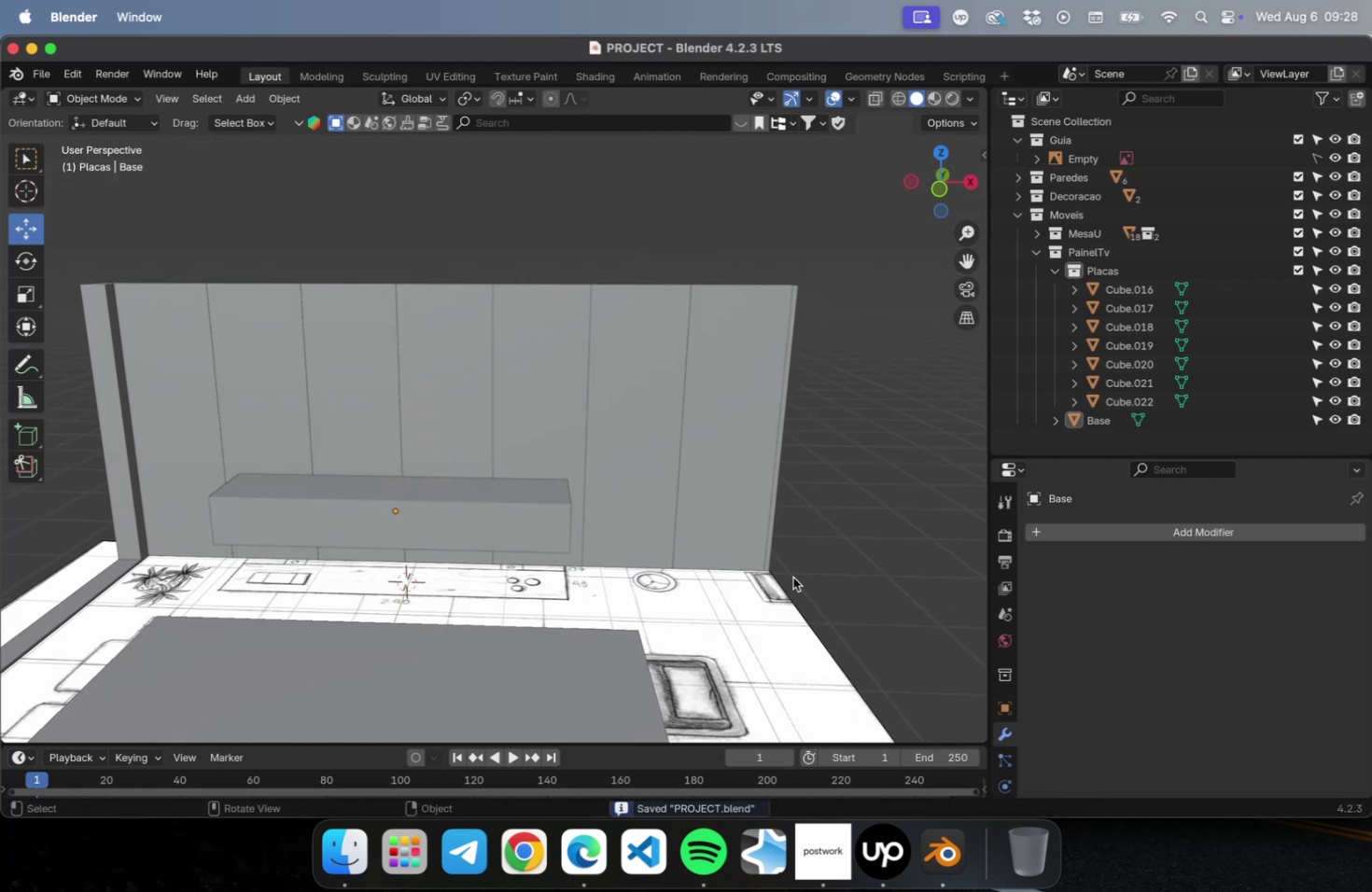 
hold_key(key=ShiftLeft, duration=1.07)
 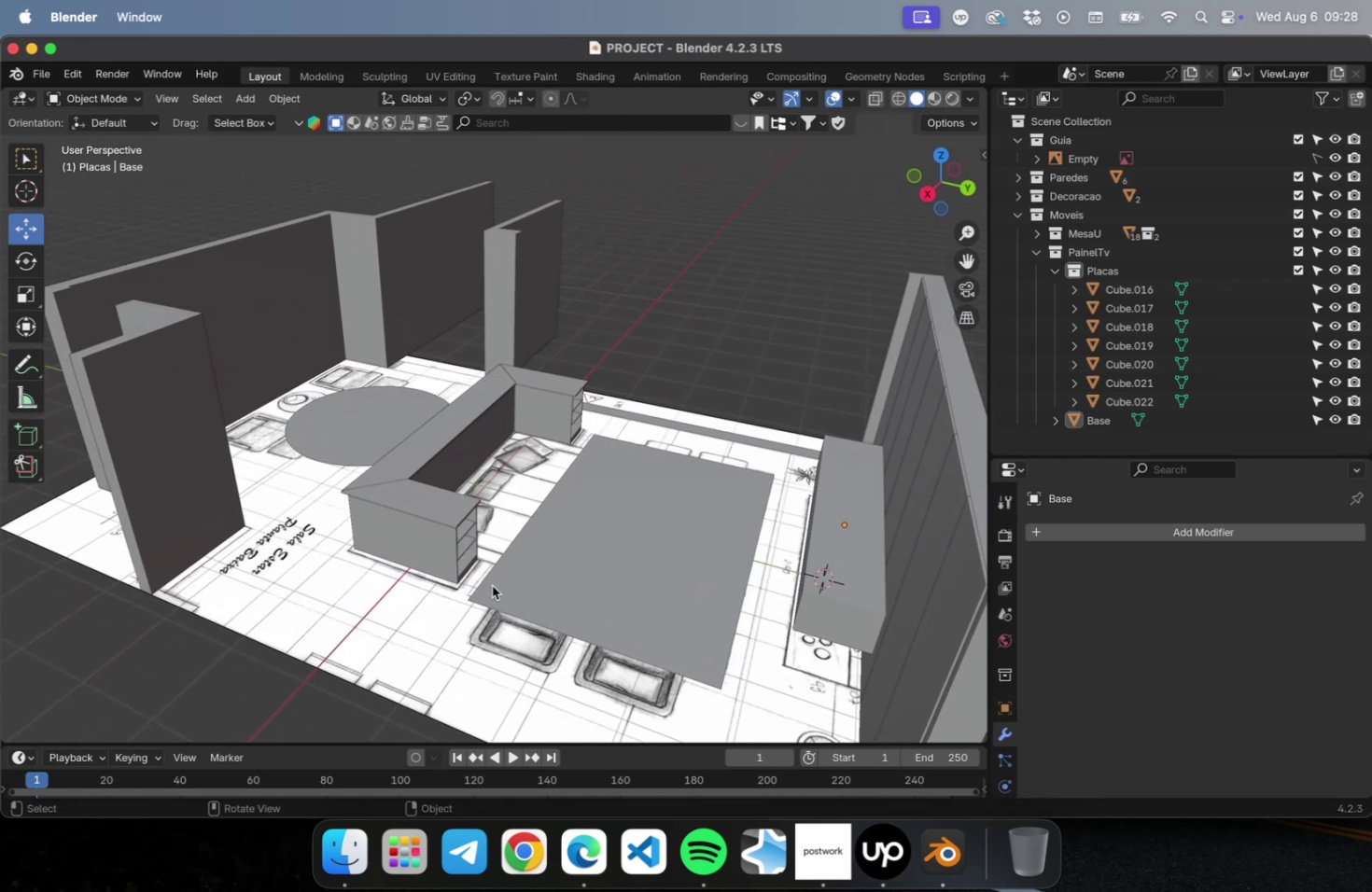 
hold_key(key=ShiftLeft, duration=0.51)
 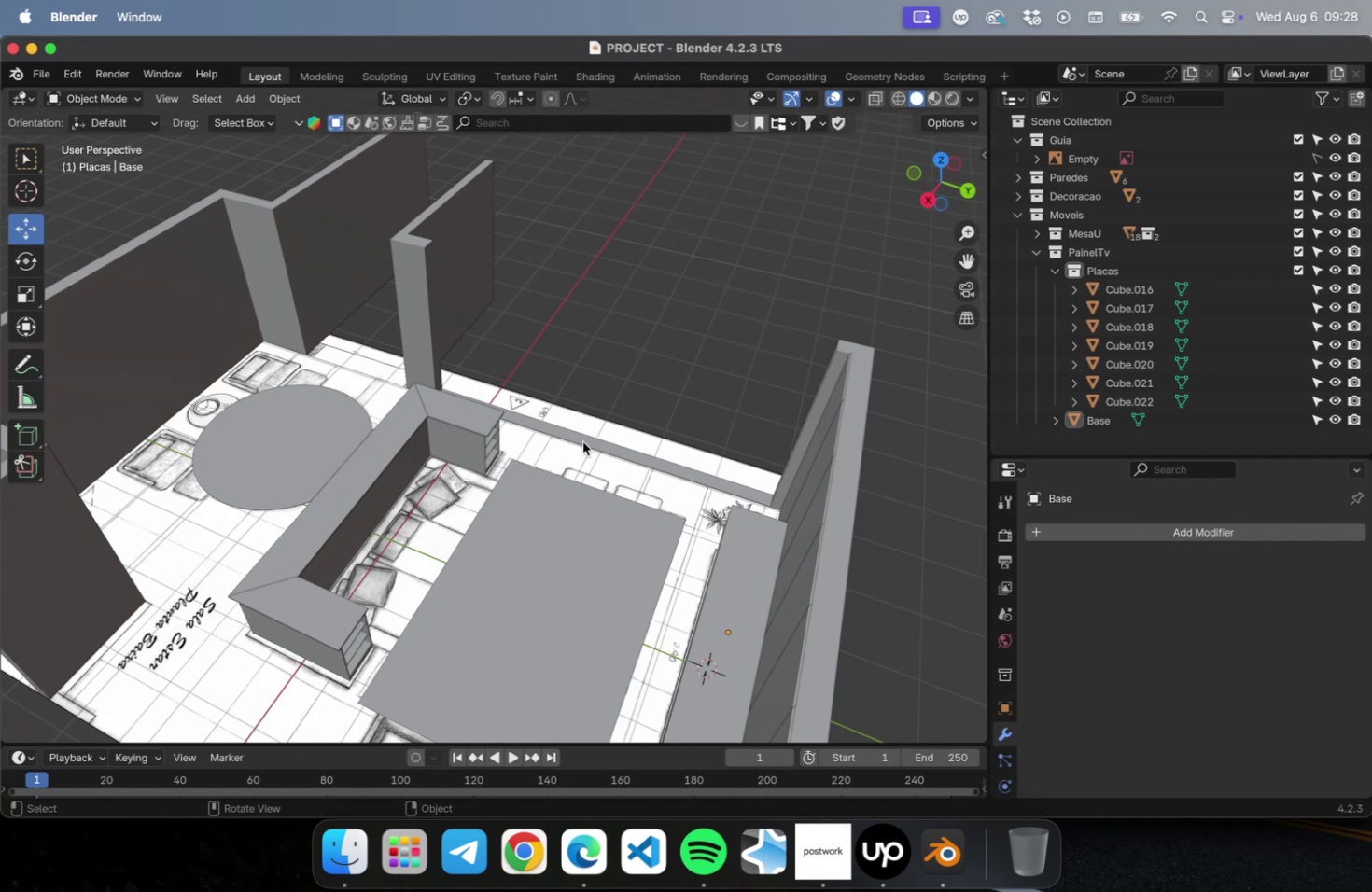 
left_click([582, 440])
 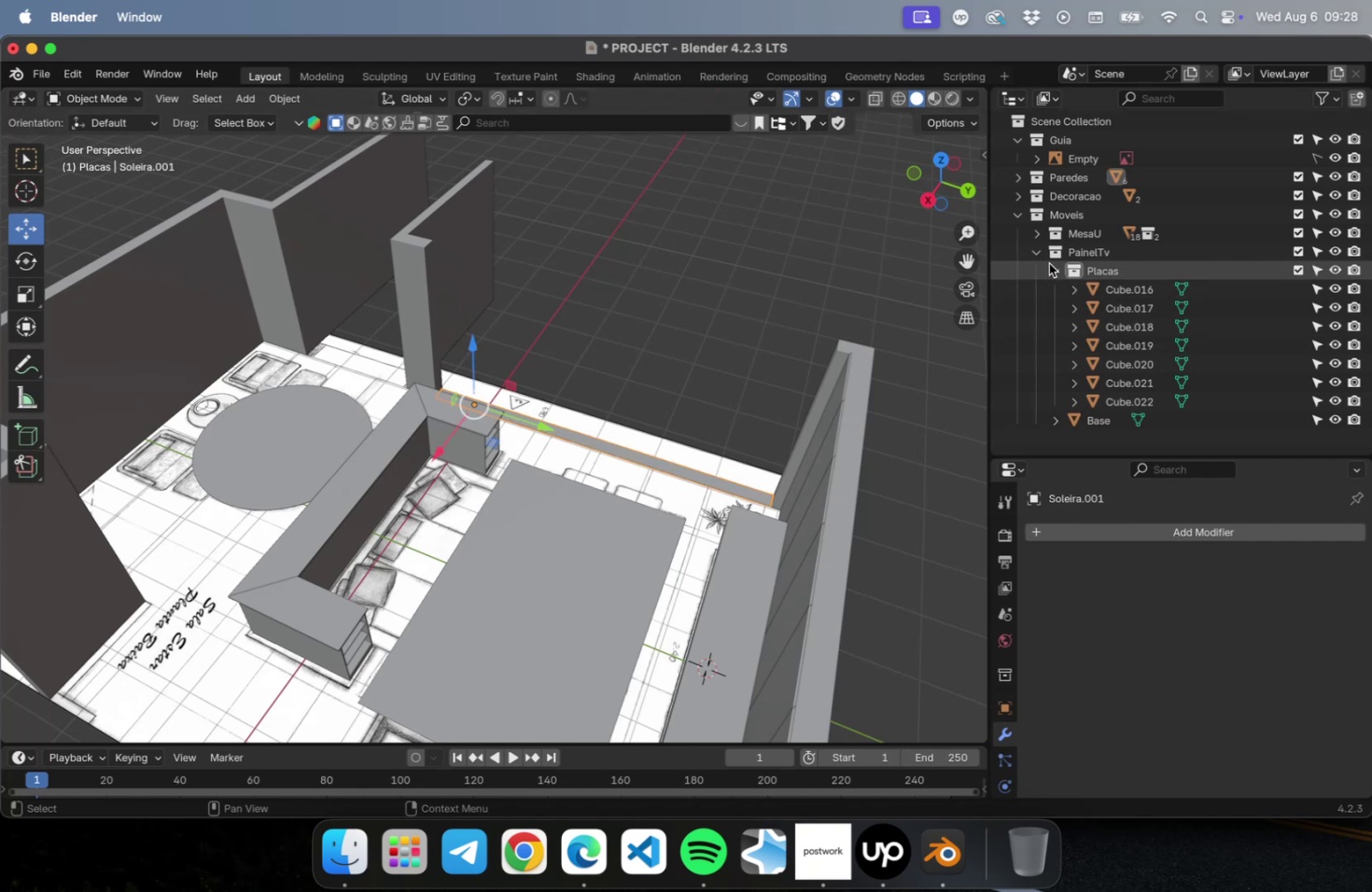 
left_click([1036, 253])
 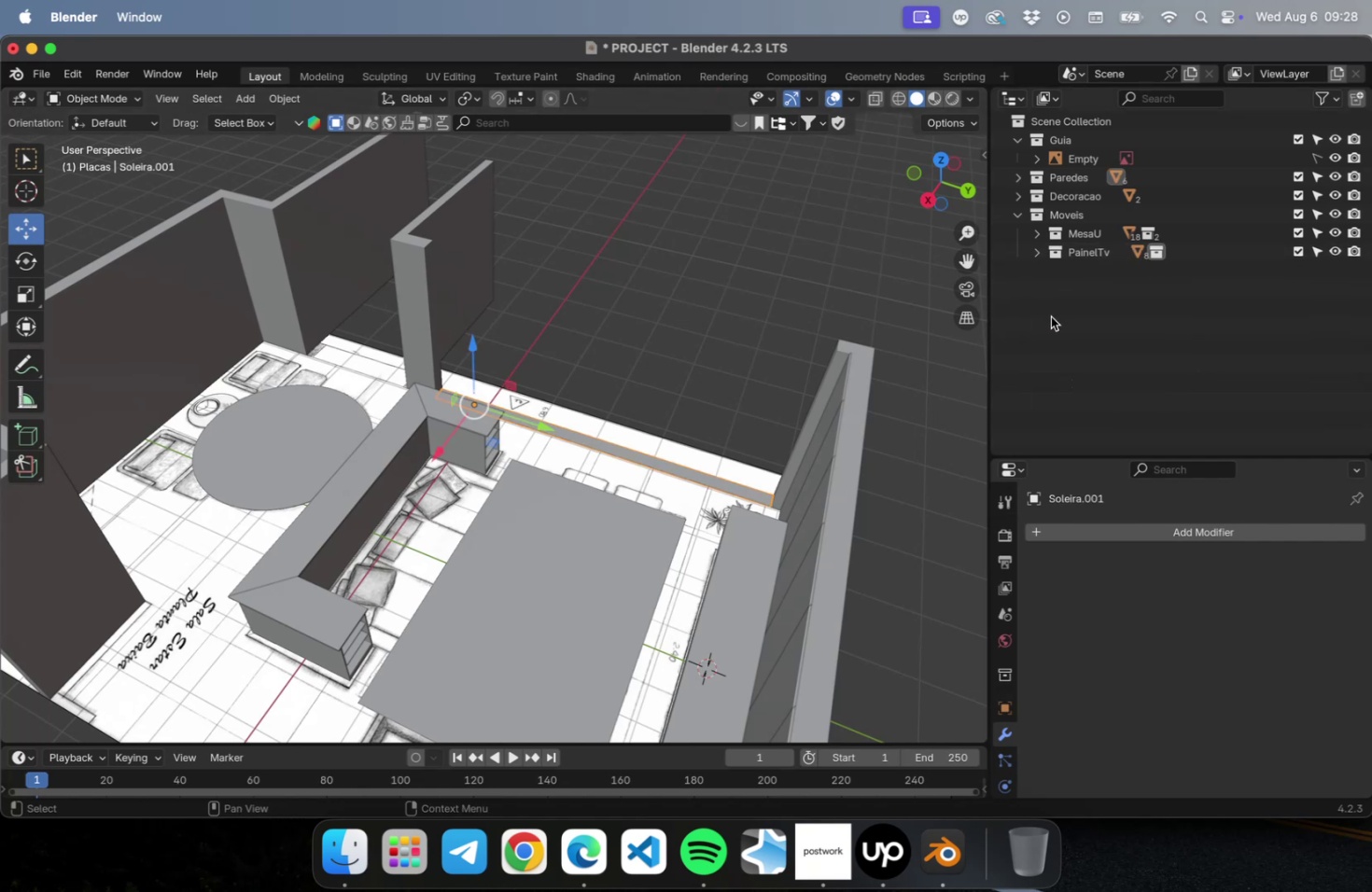 
left_click([1050, 316])
 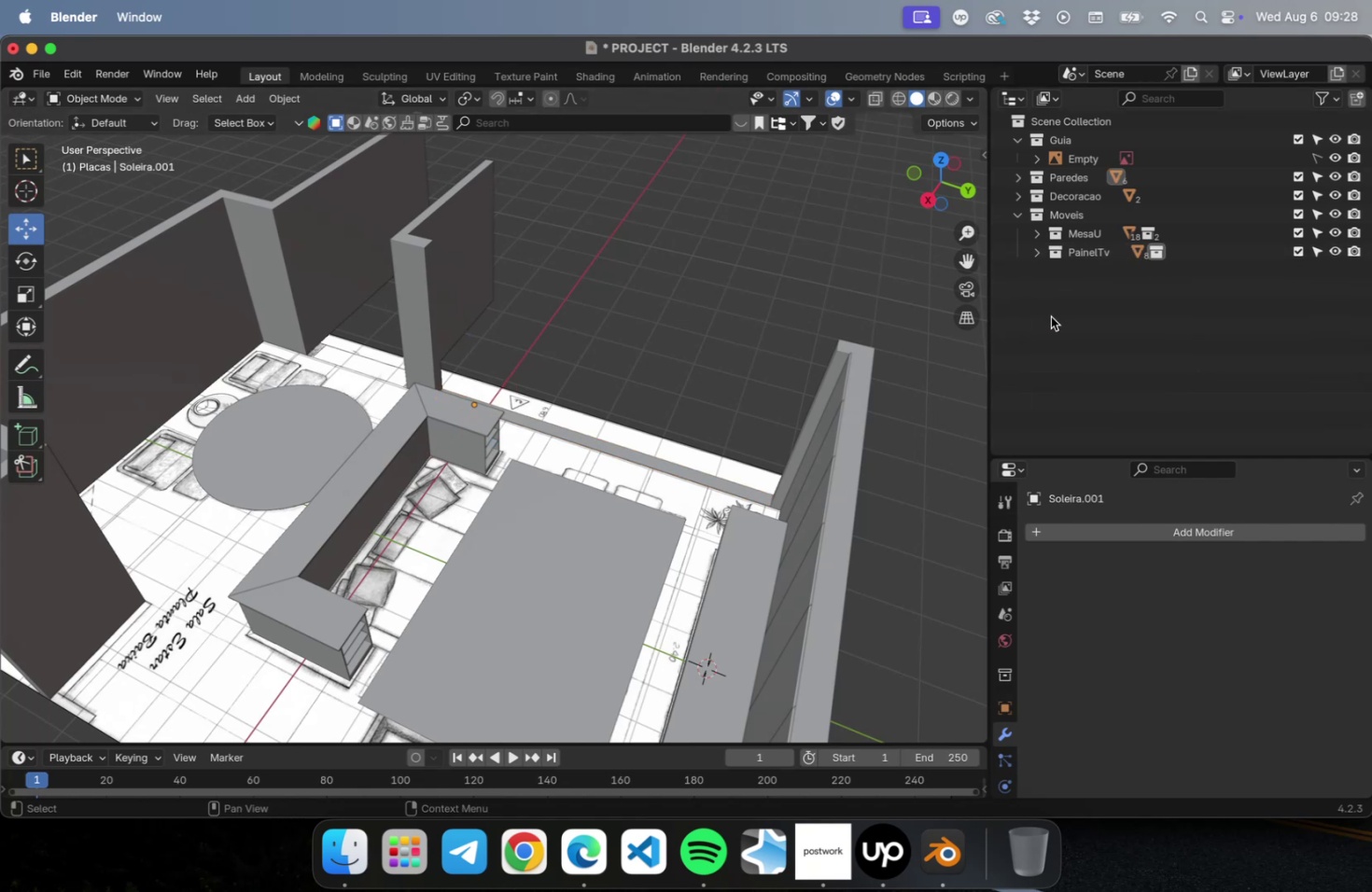 
key(Meta+S)
 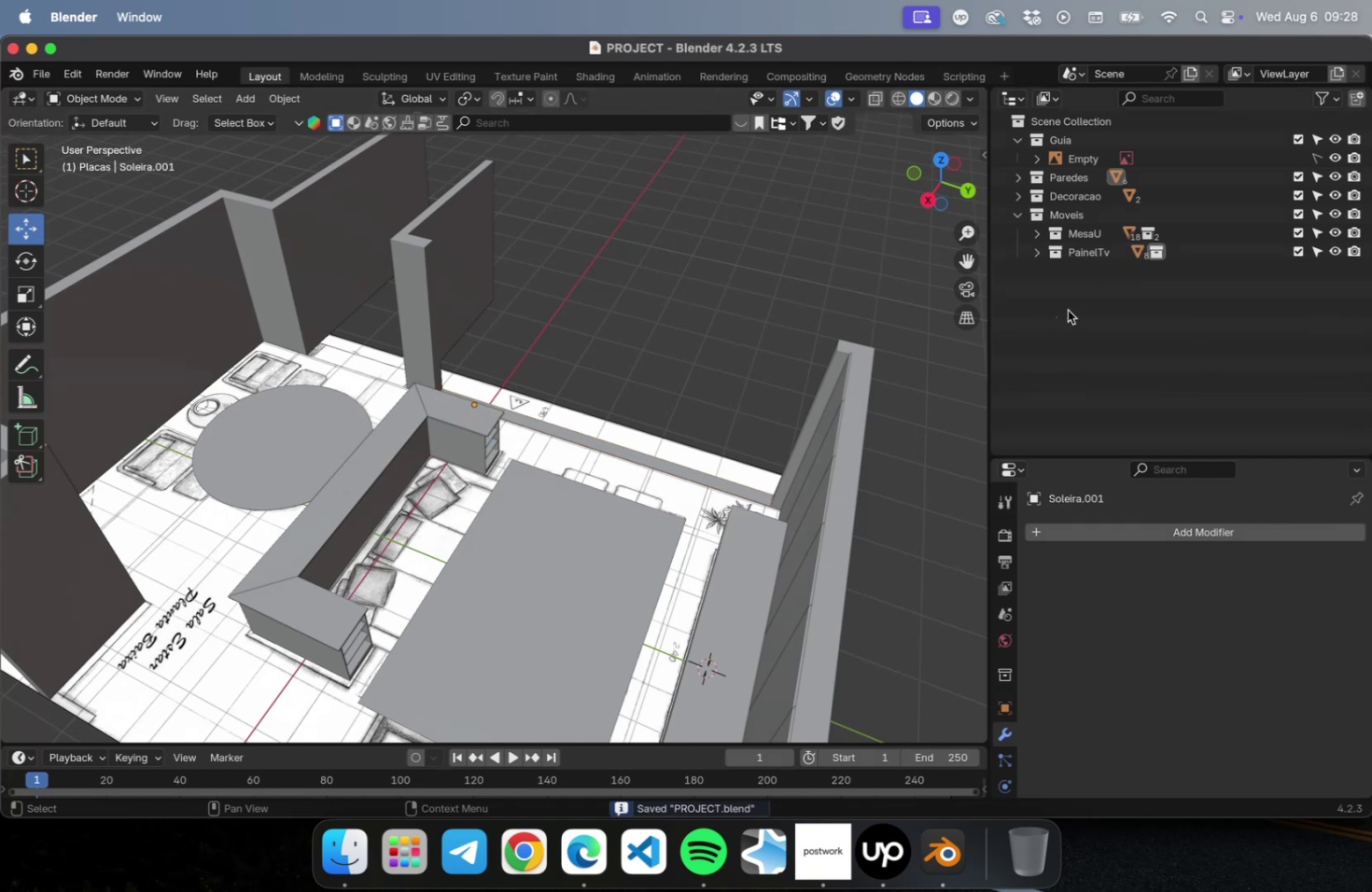 
left_click([1073, 226])
 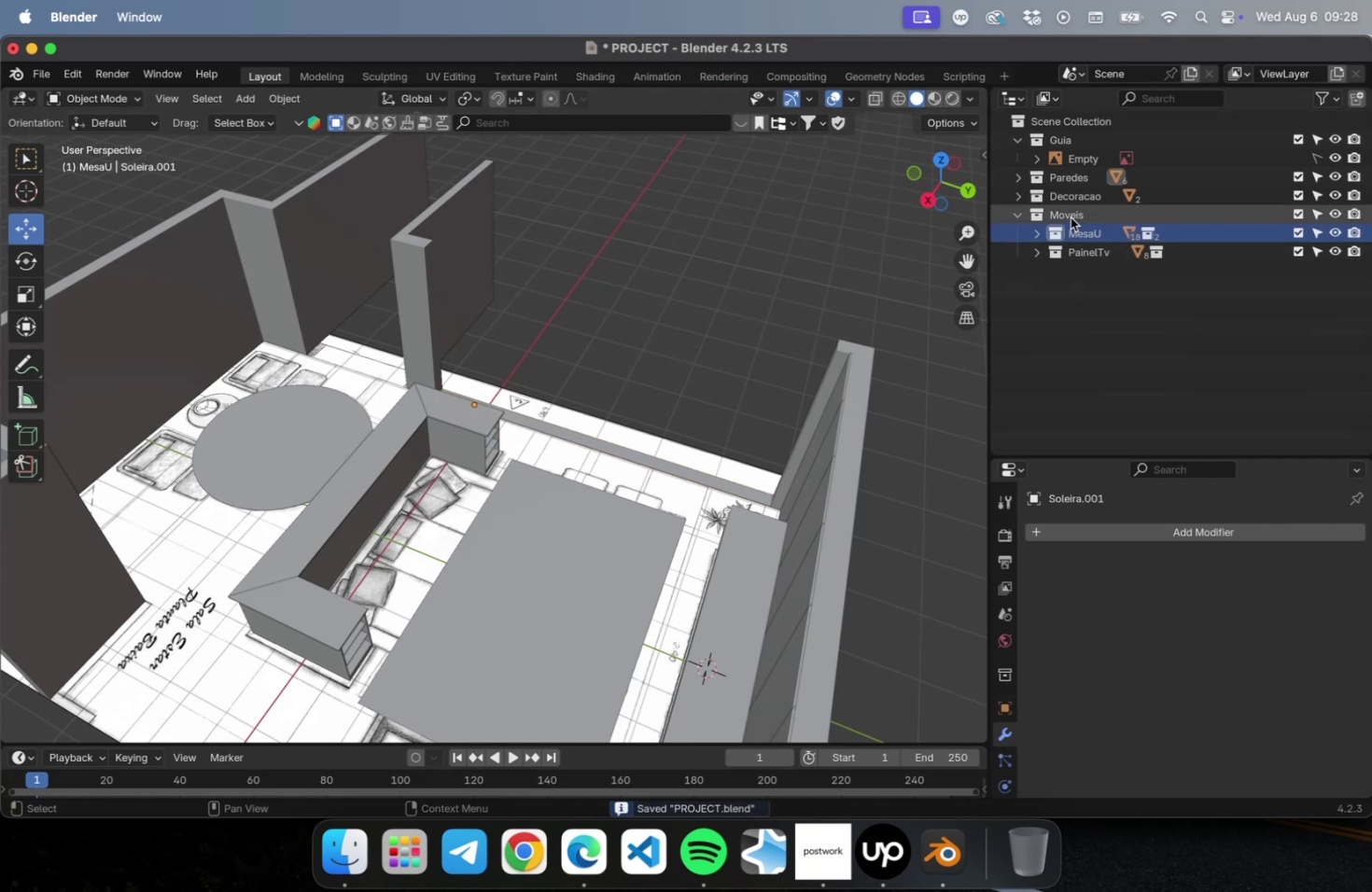 
left_click([1070, 217])
 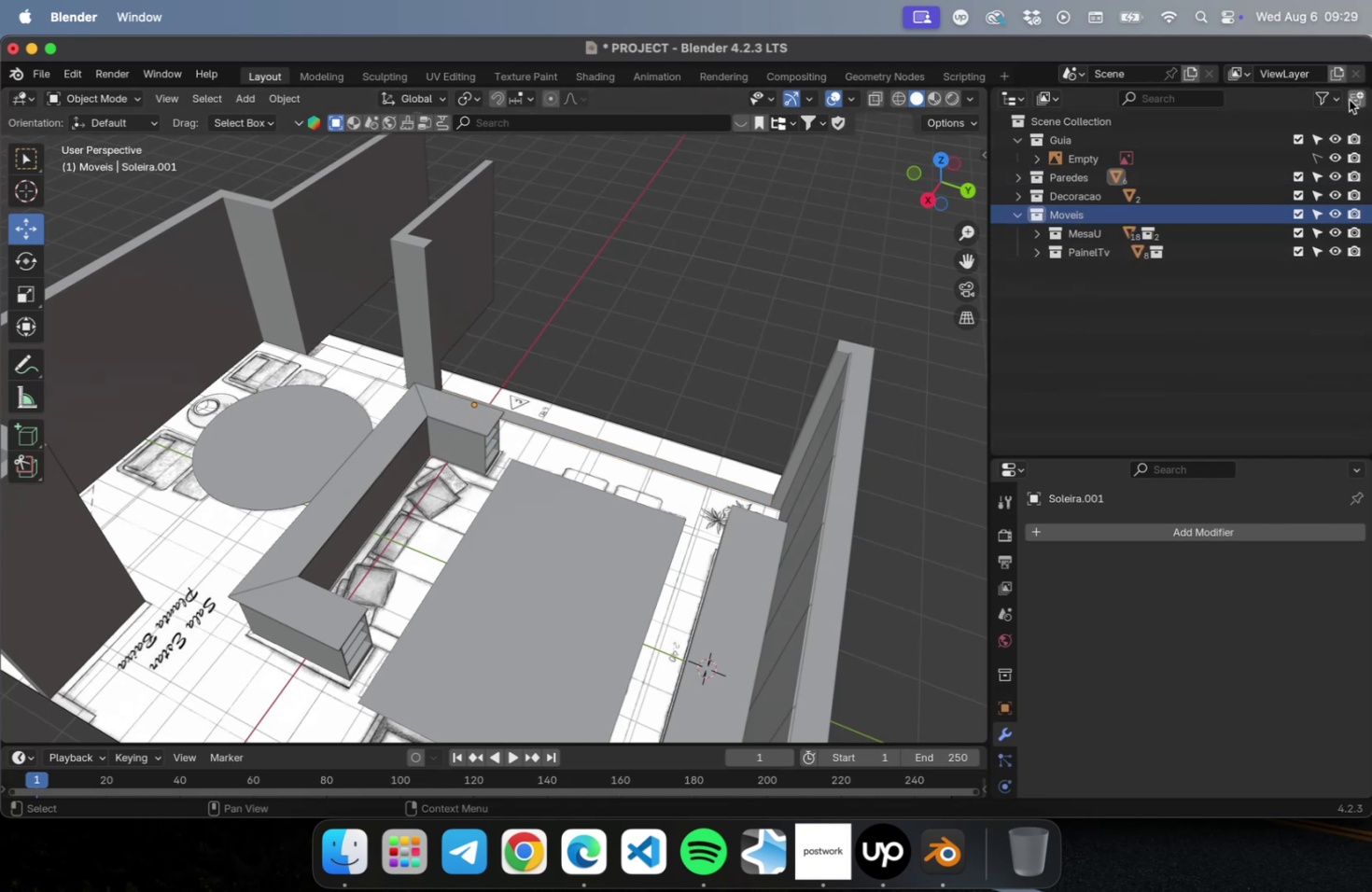 
left_click([1356, 99])
 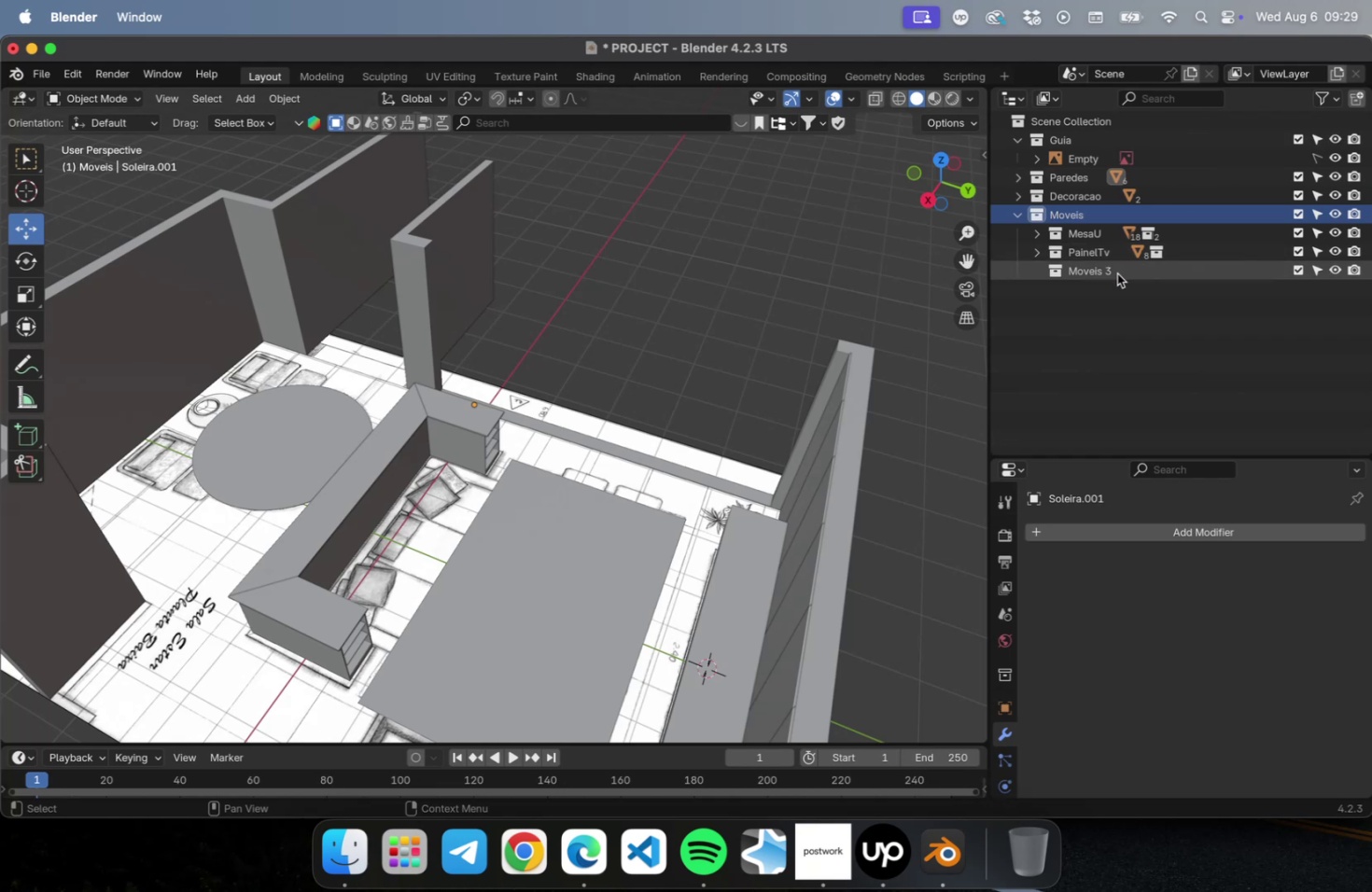 
double_click([1116, 273])
 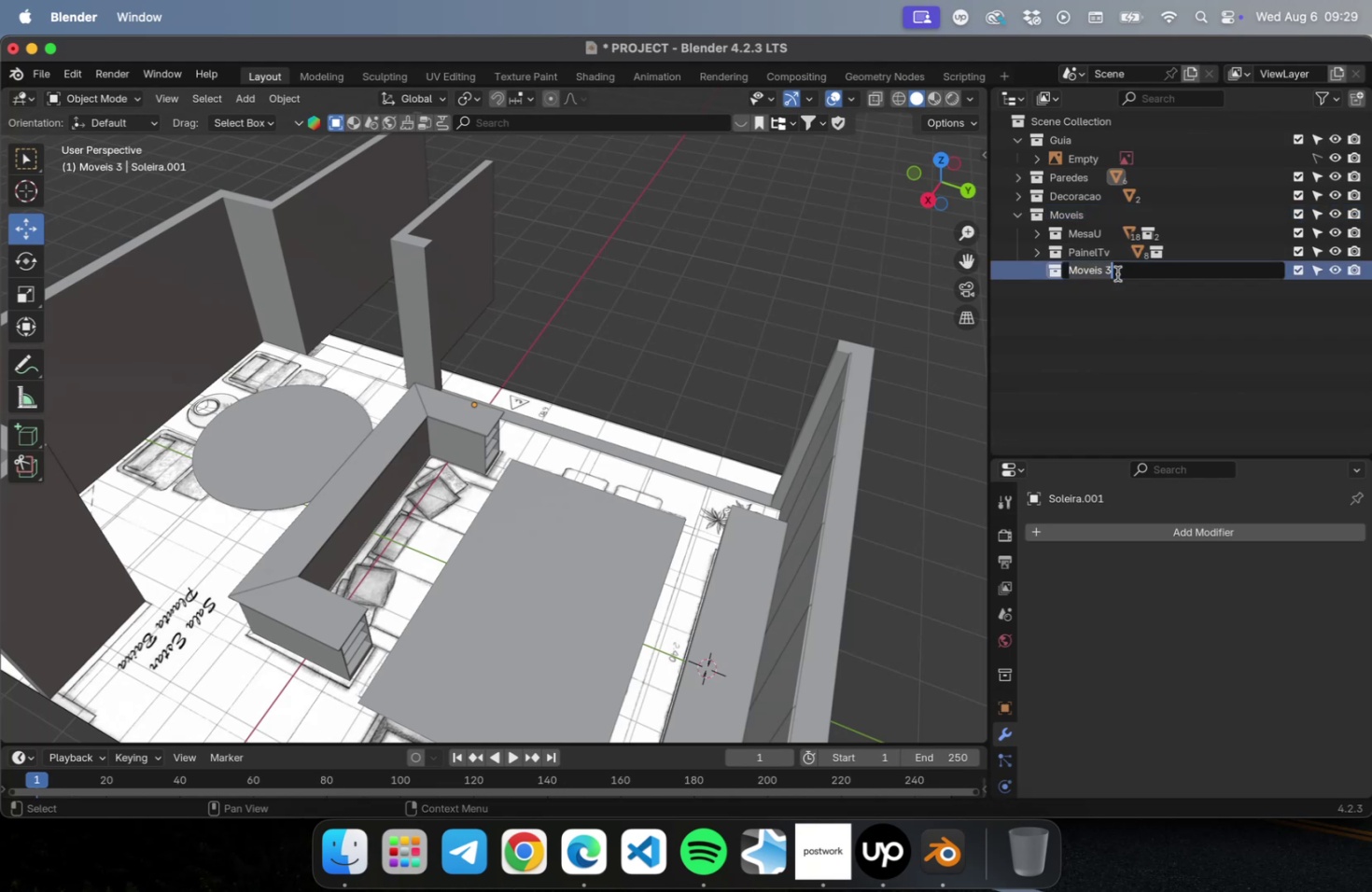 
type(Piso)
 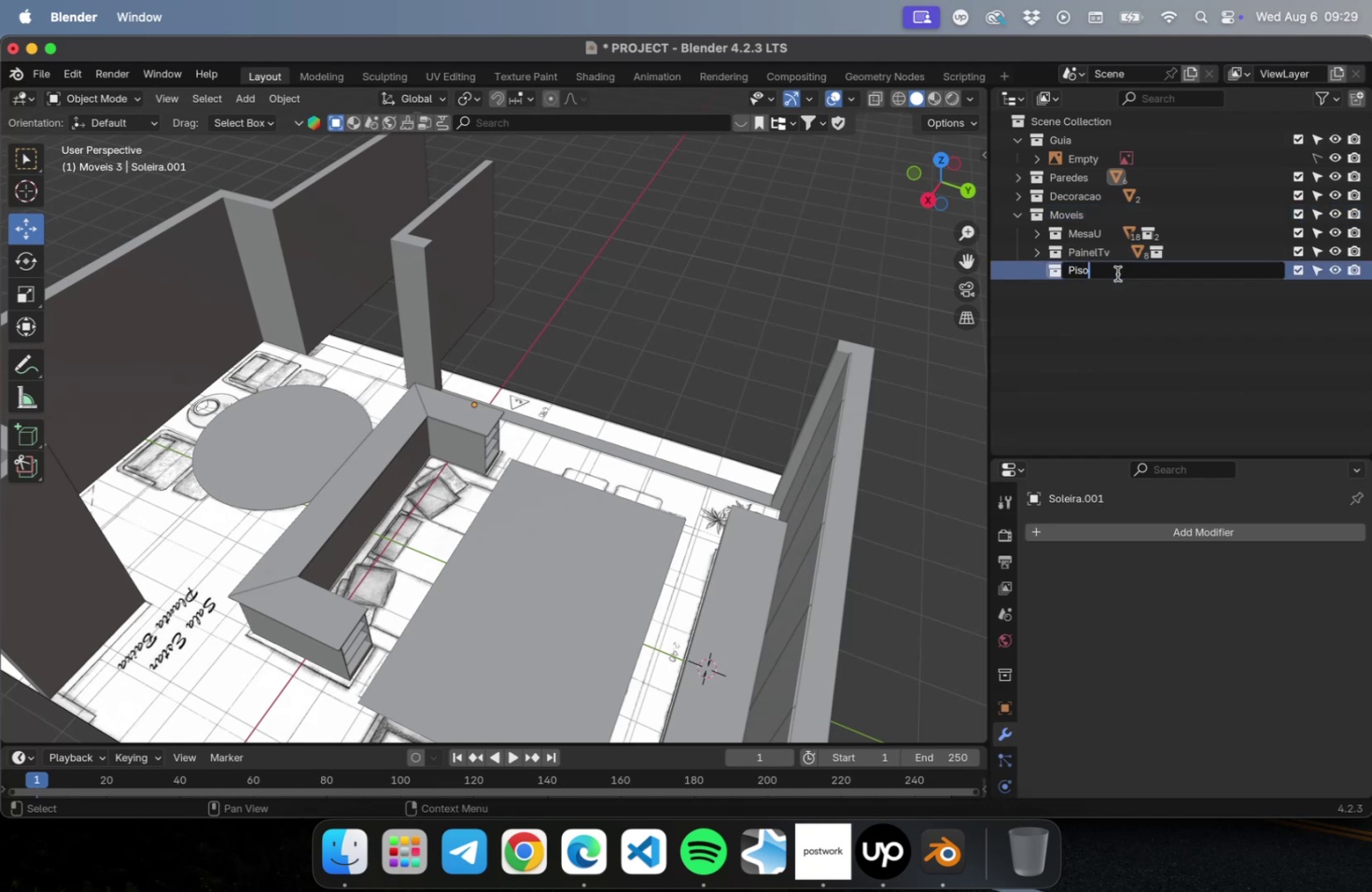 
key(Enter)
 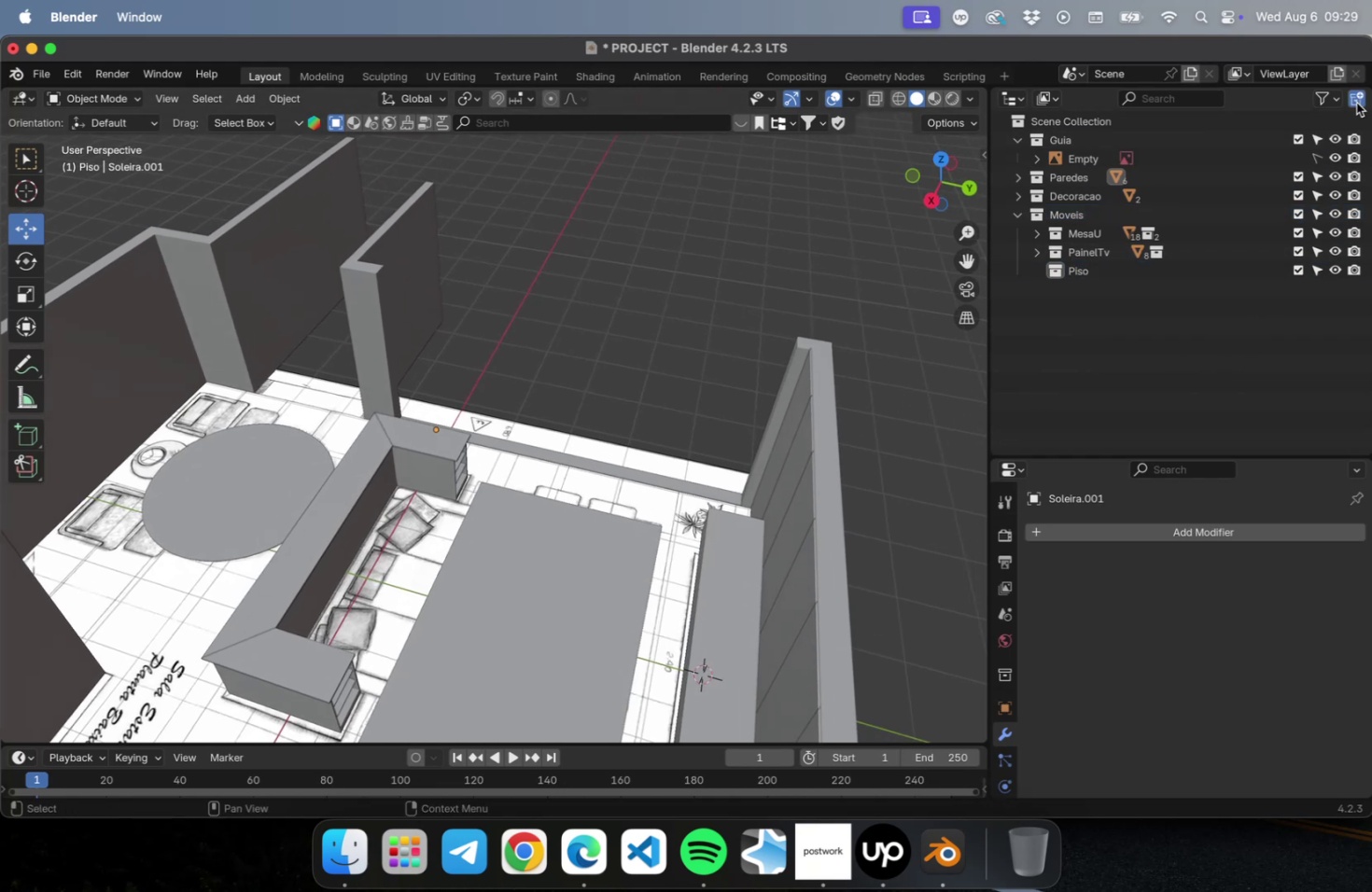 
left_click_drag(start_coordinate=[1071, 294], to_coordinate=[1066, 176])
 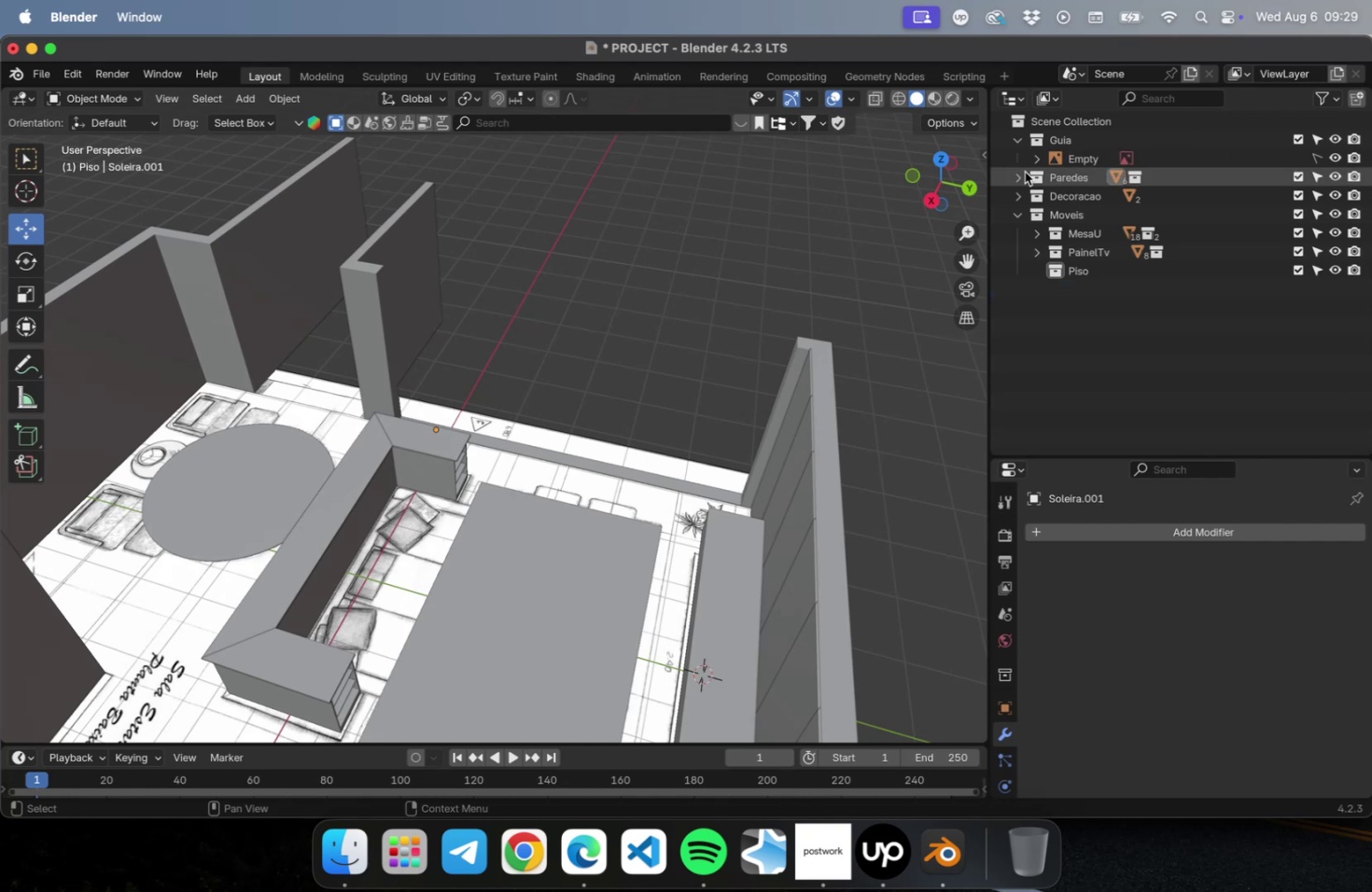 
left_click([1017, 175])
 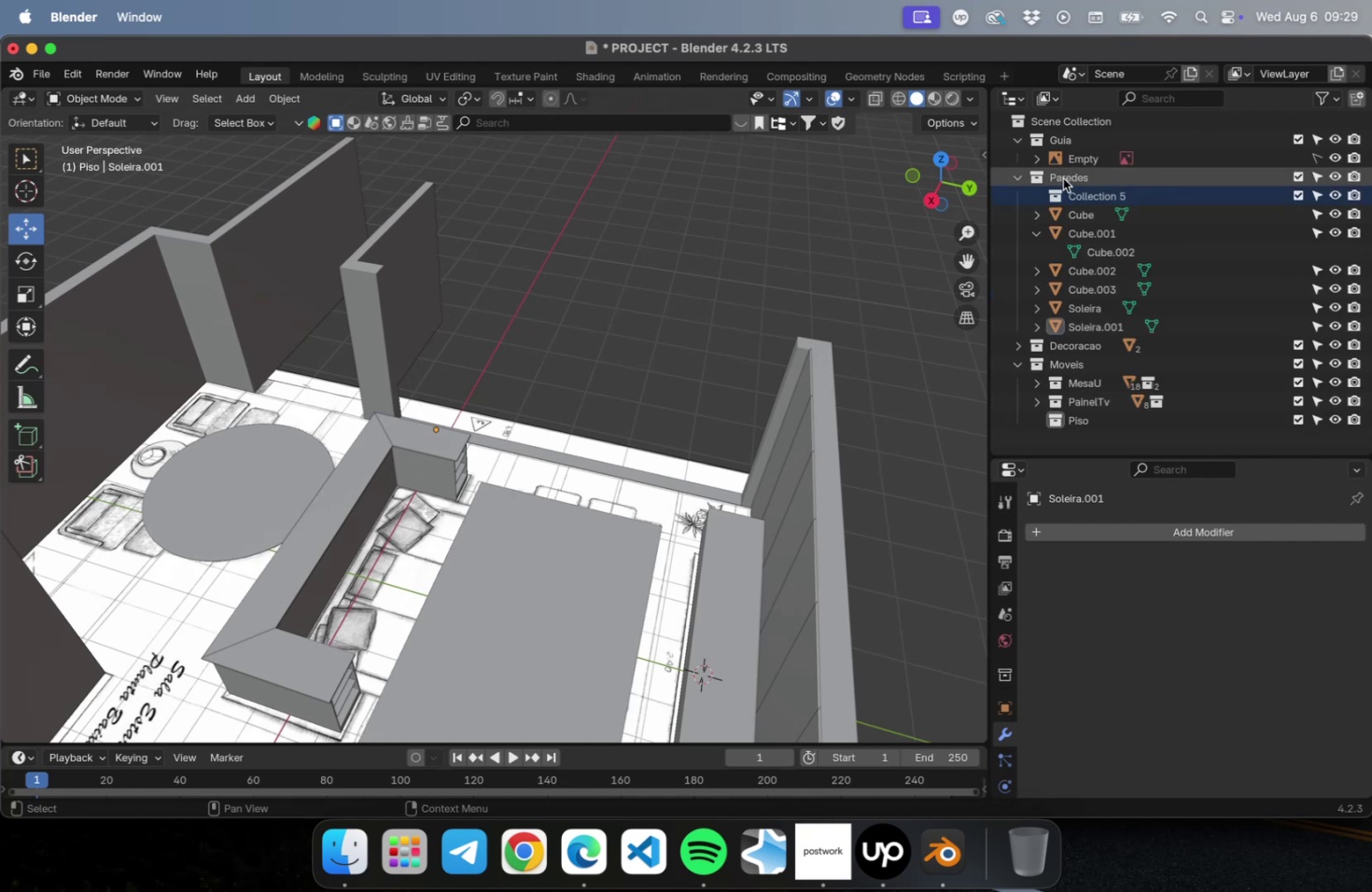 
double_click([1062, 178])
 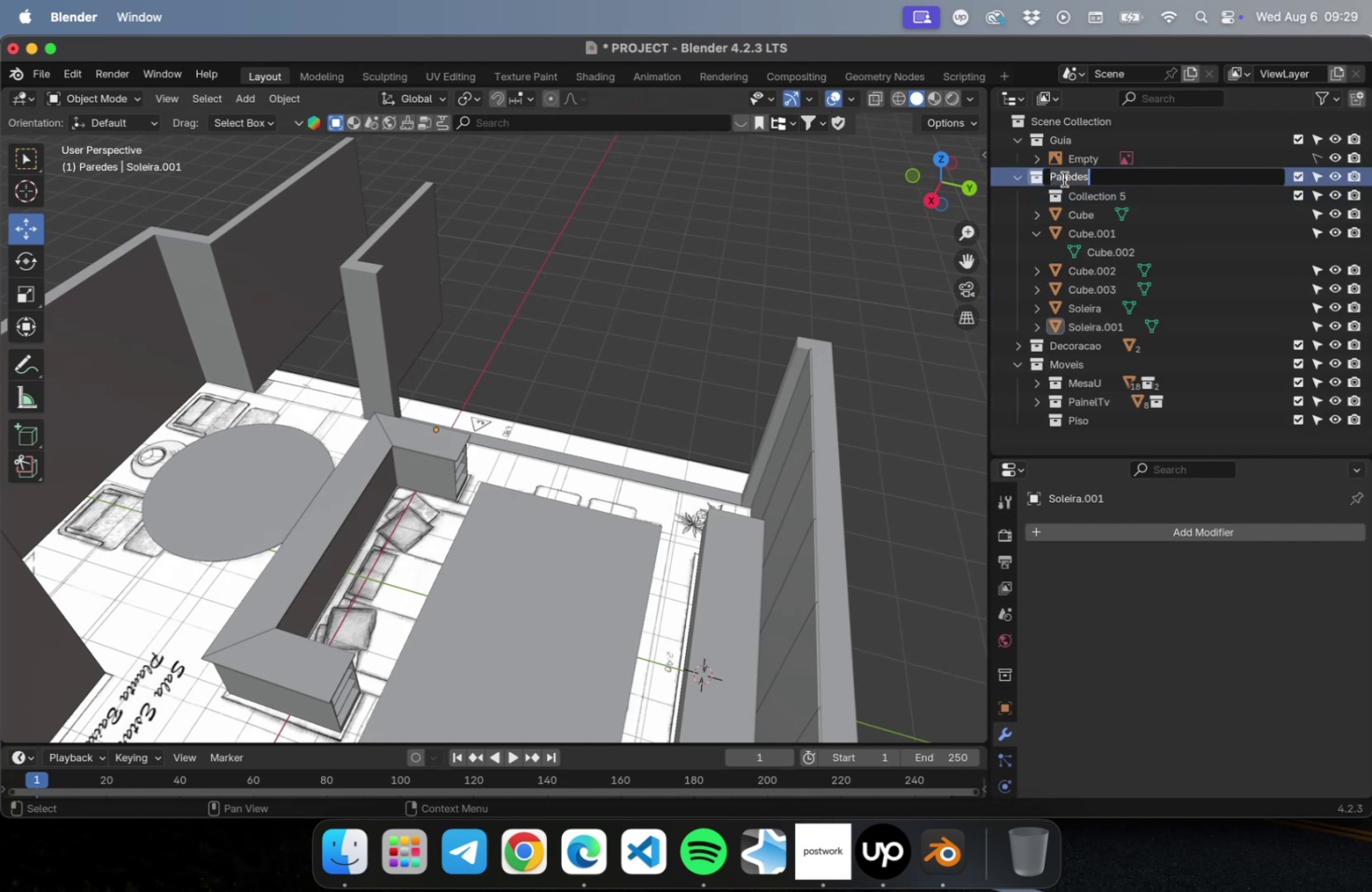 
type(Estrutura)
 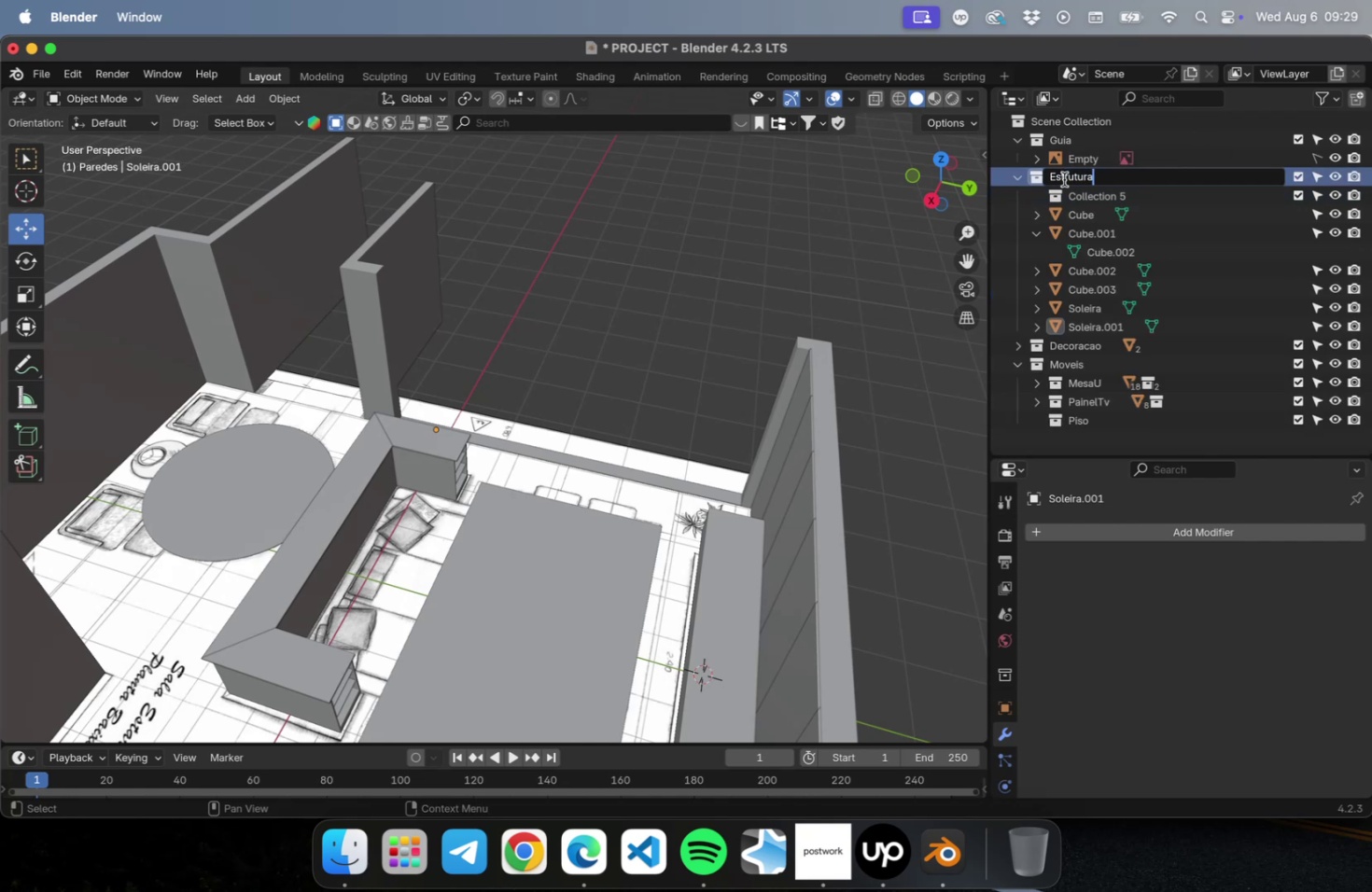 
key(Enter)
 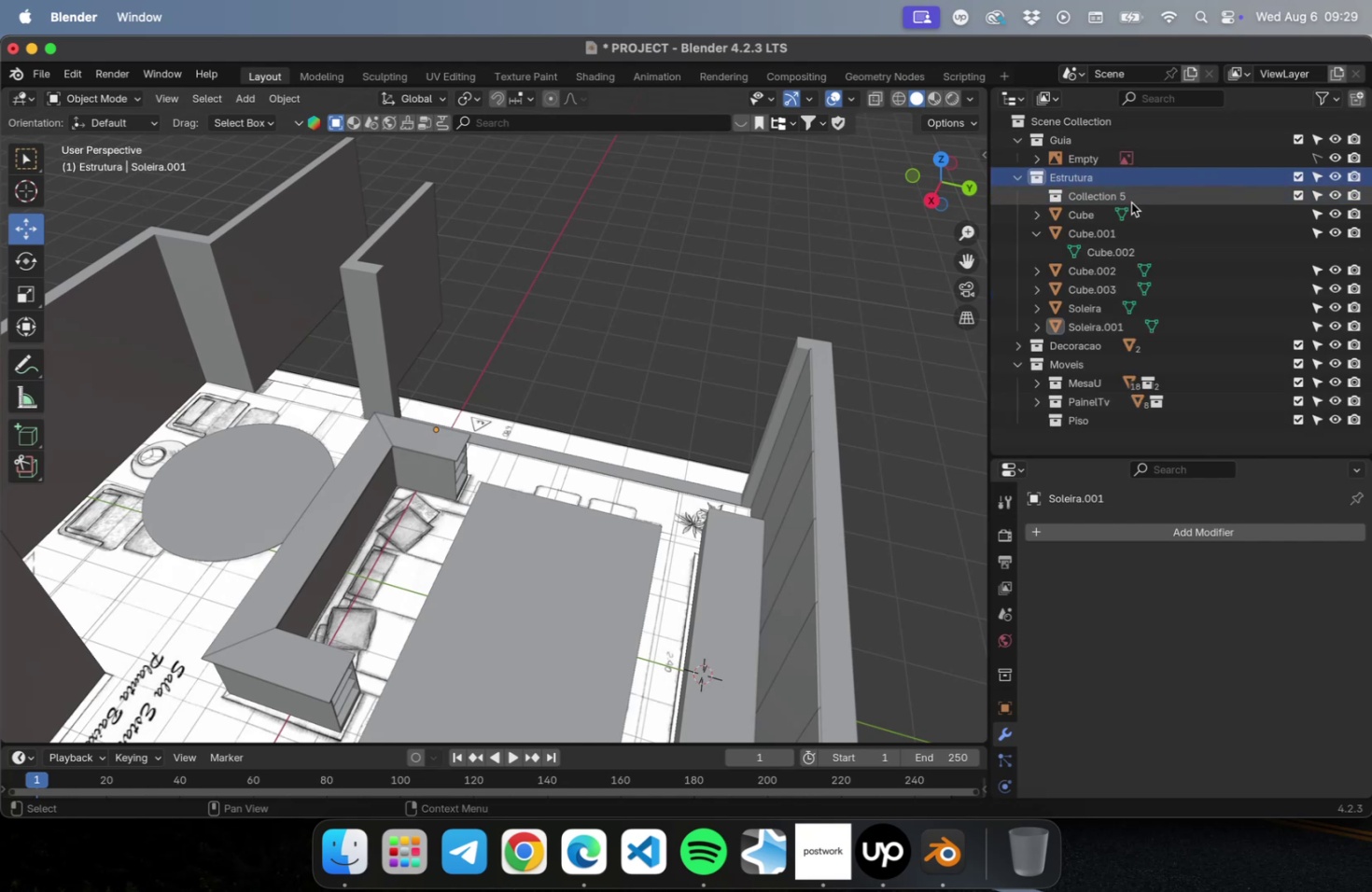 
double_click([1108, 198])
 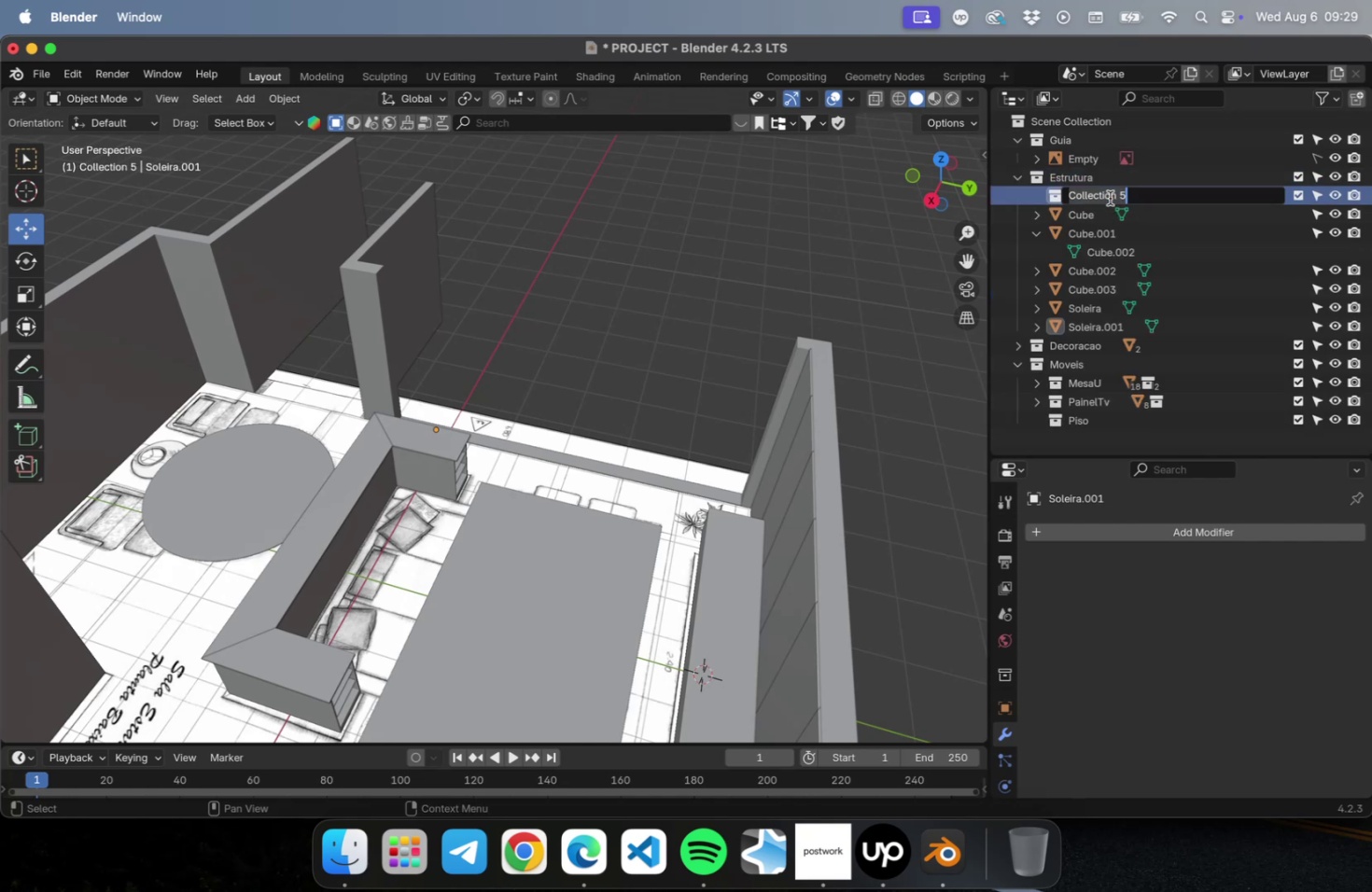 
type(Parede)
 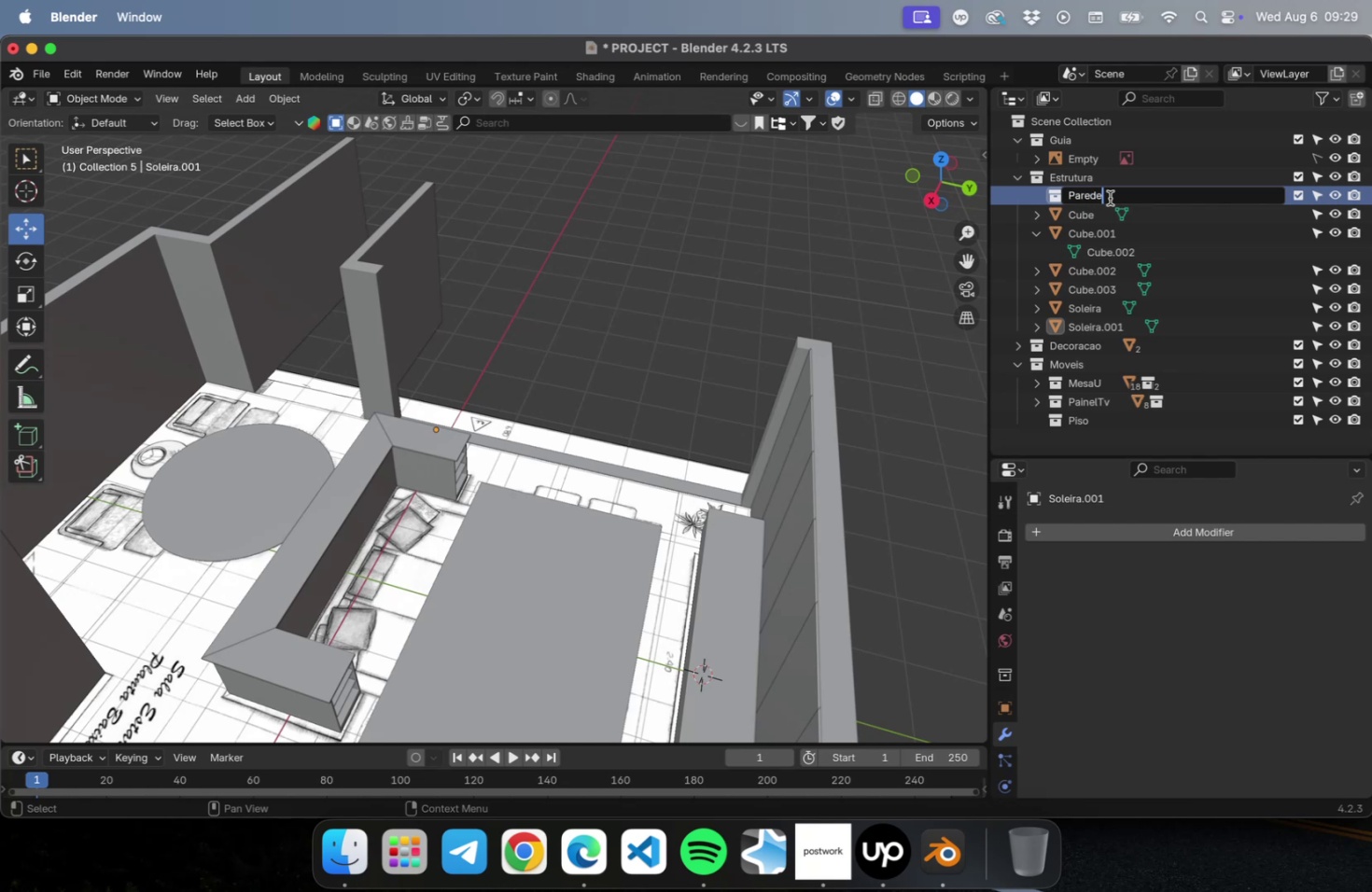 
key(Enter)
 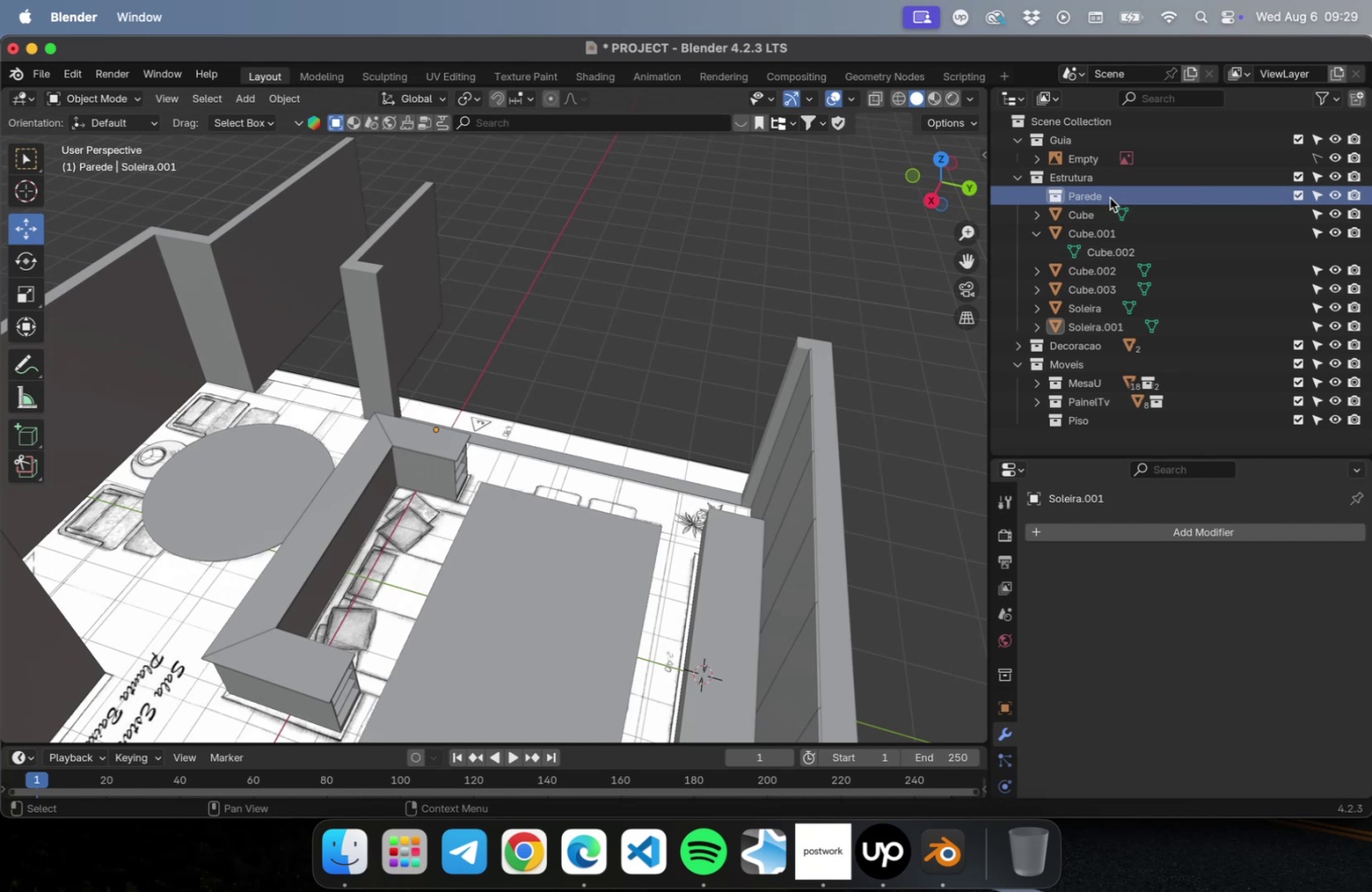 
double_click([1109, 198])
 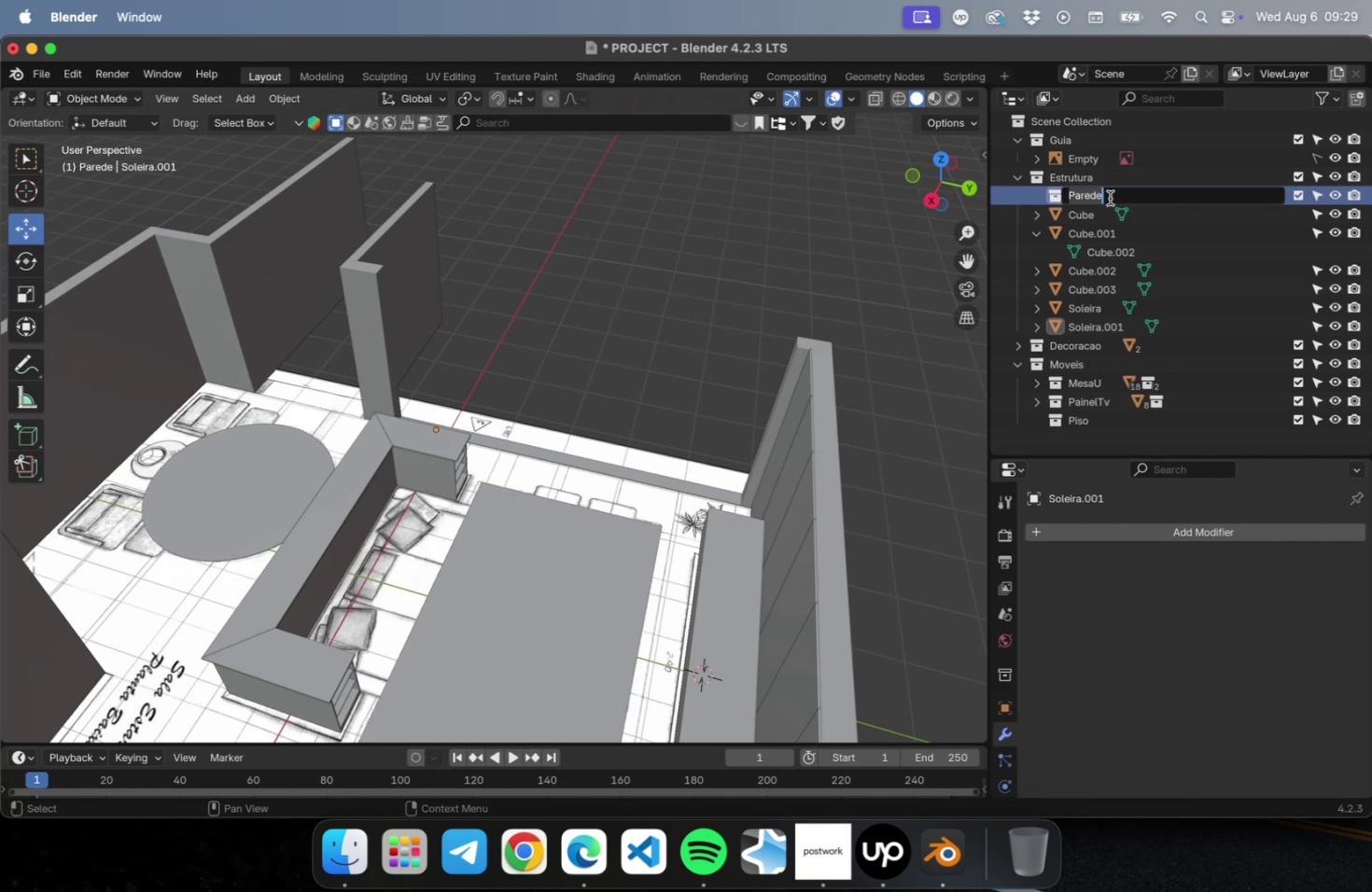 
type(Paredes)
 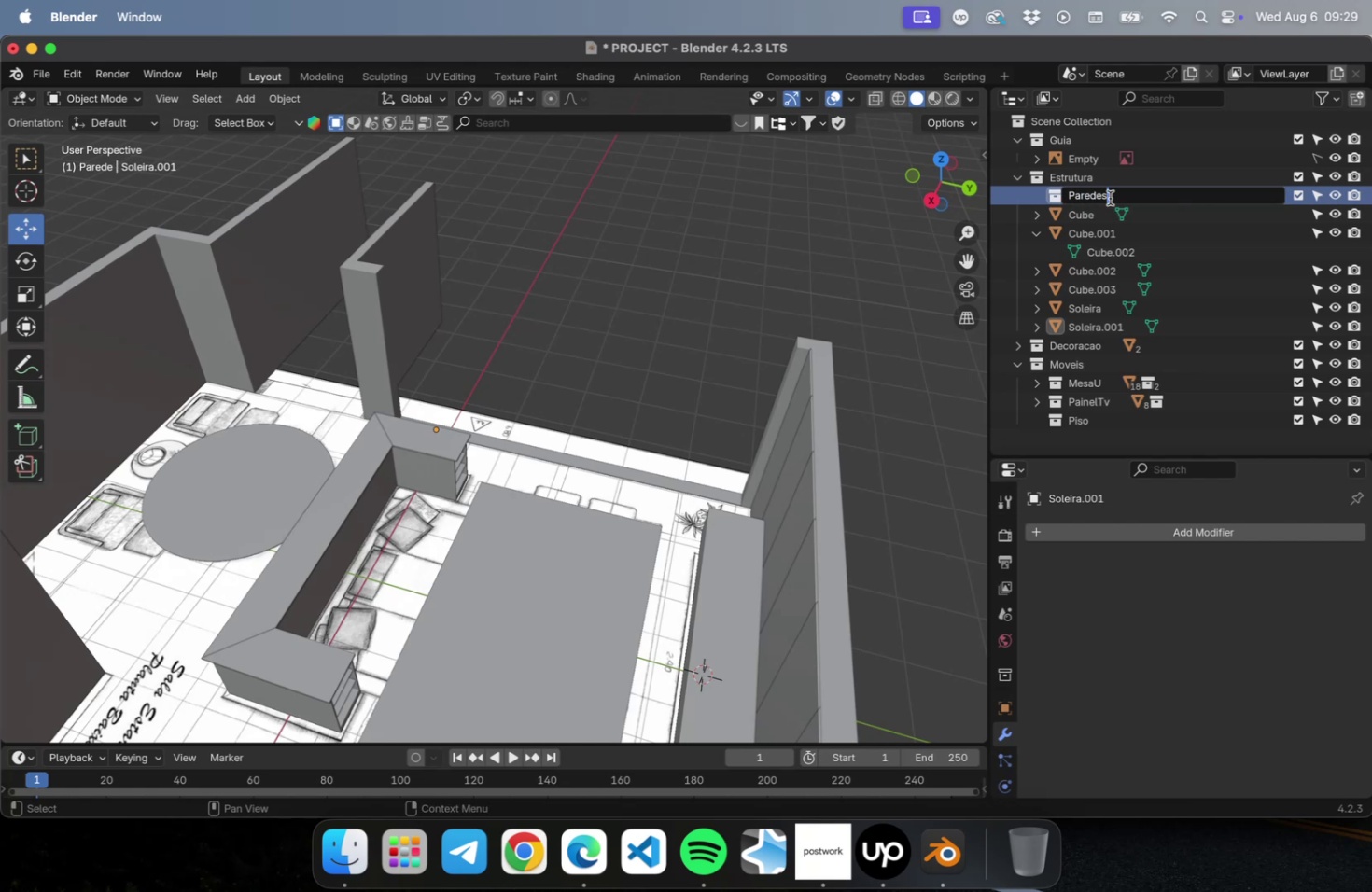 
key(Enter)
 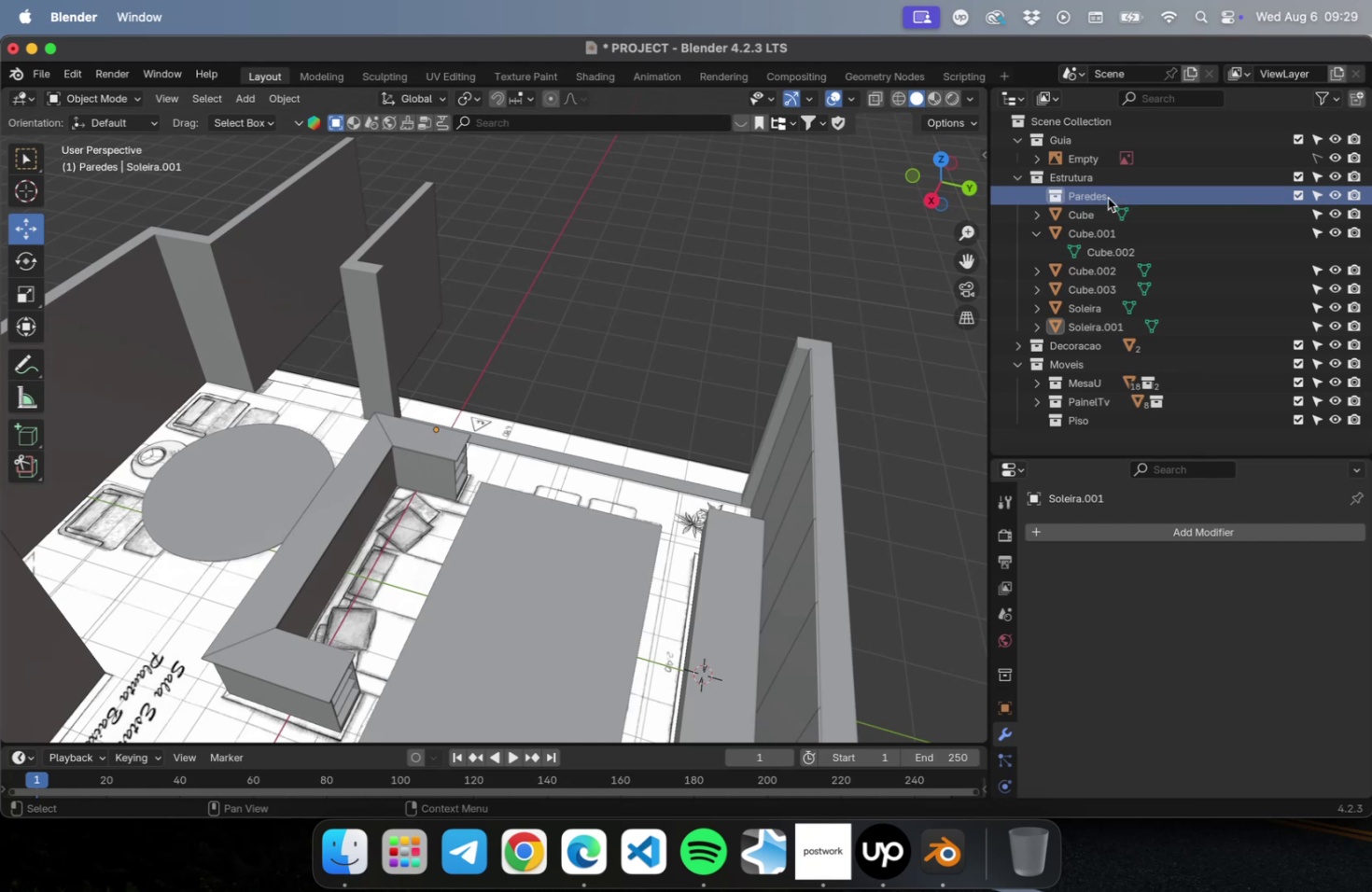 
scroll: coordinate [455, 613], scroll_direction: down, amount: 5.0
 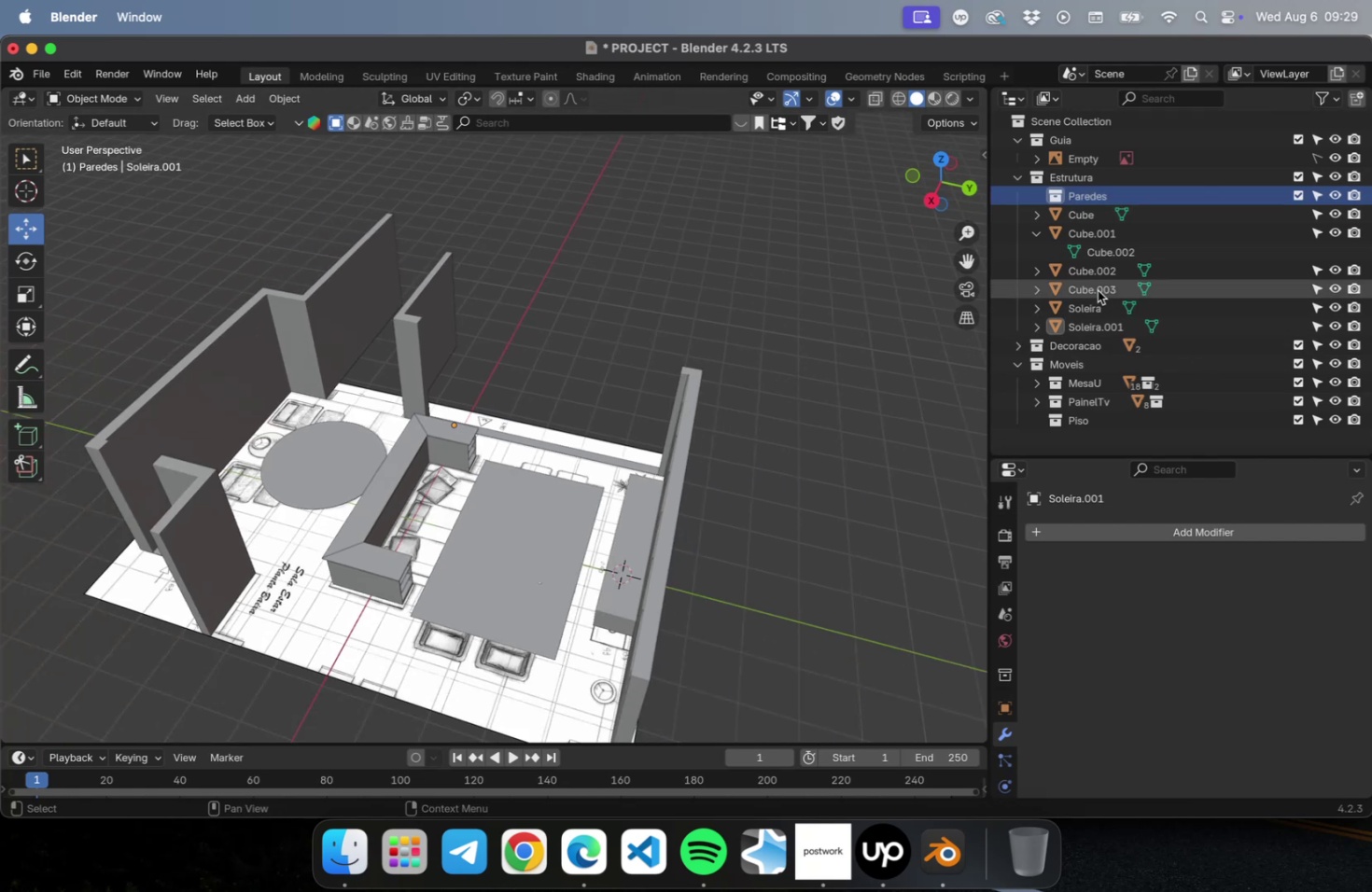 
hold_key(key=ShiftLeft, duration=1.05)
left_click([1078, 222])
 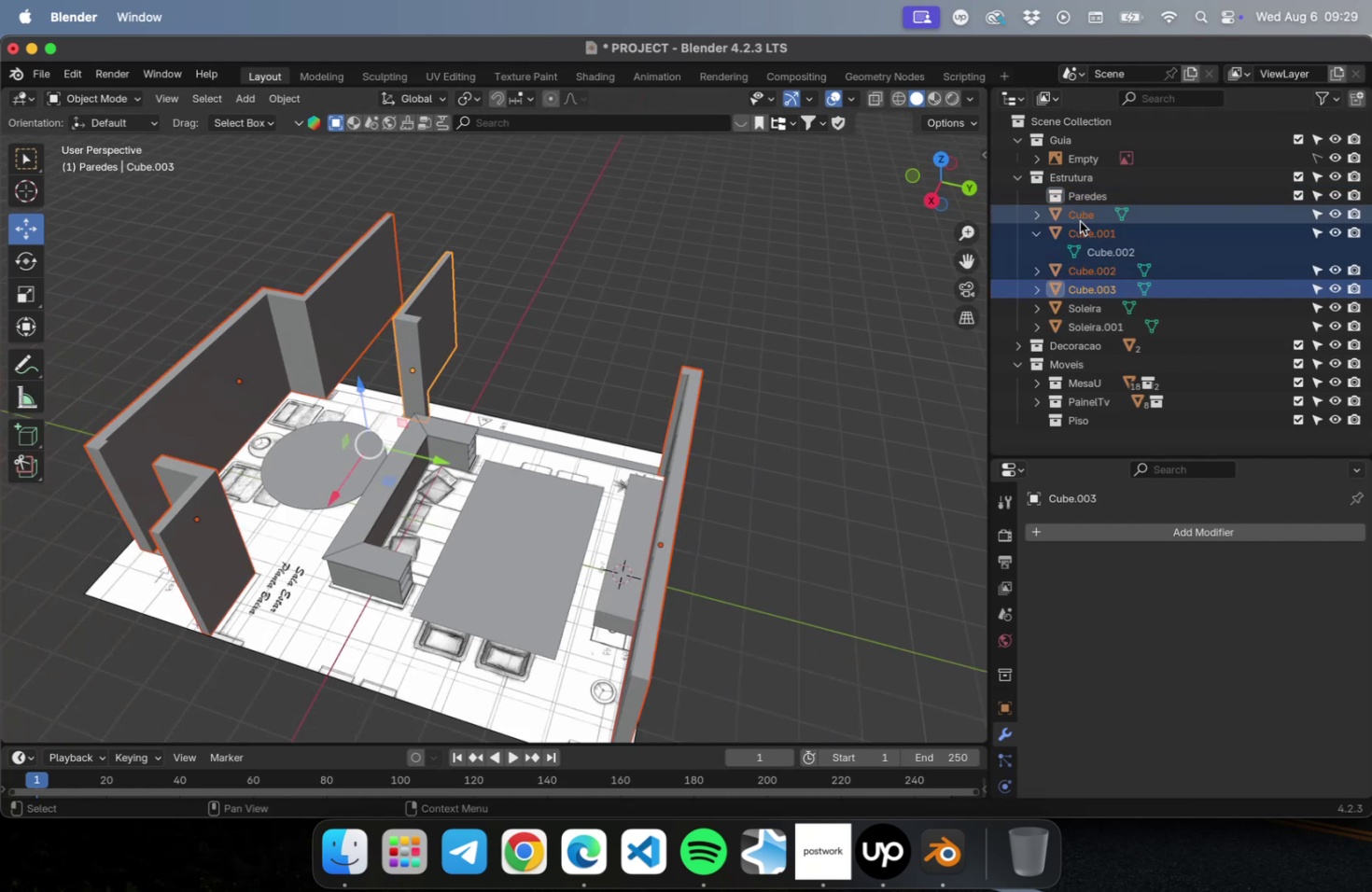 
left_click_drag(start_coordinate=[1077, 220], to_coordinate=[1084, 201])
 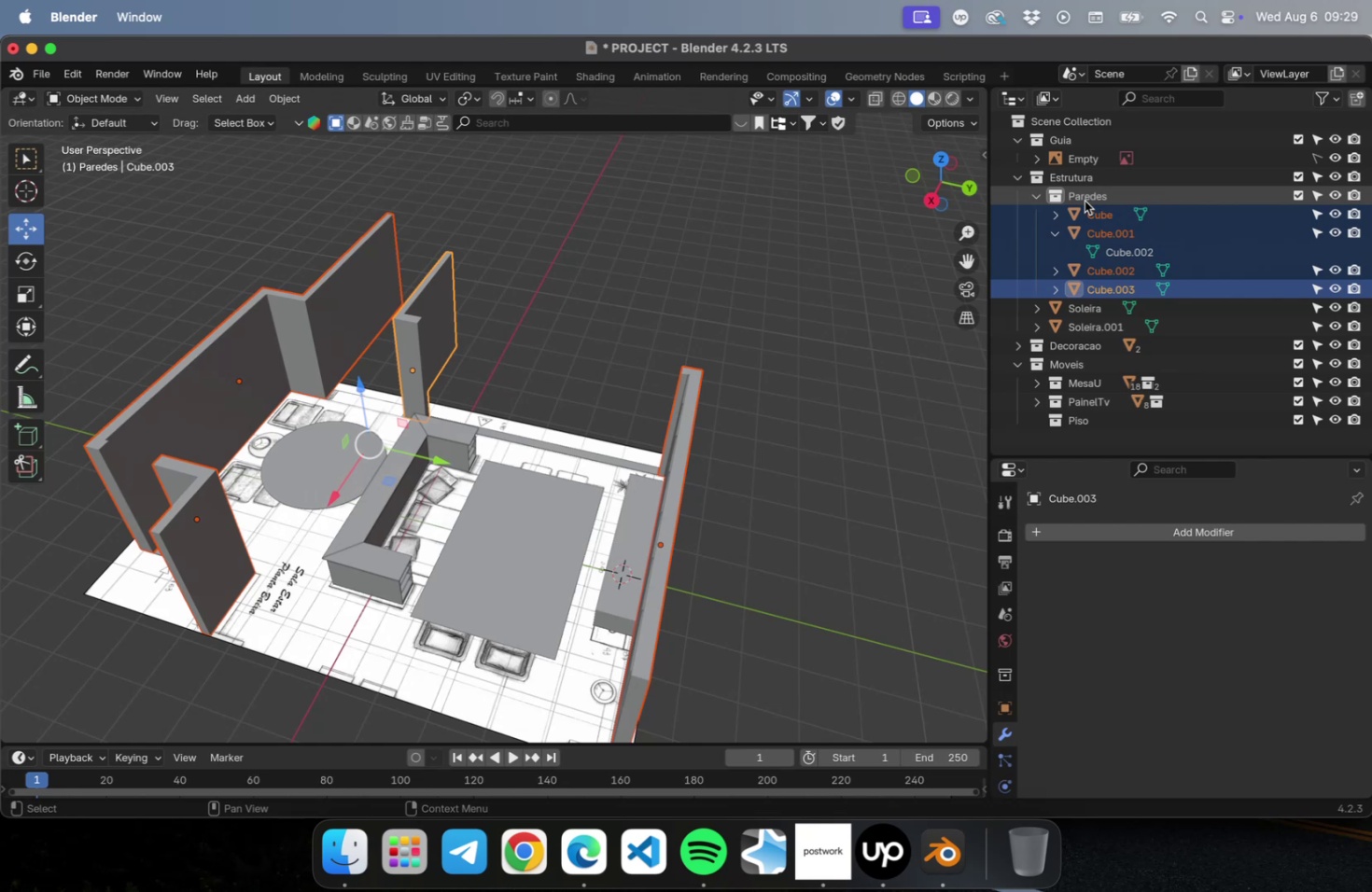 
mouse_move([1057, 225])
 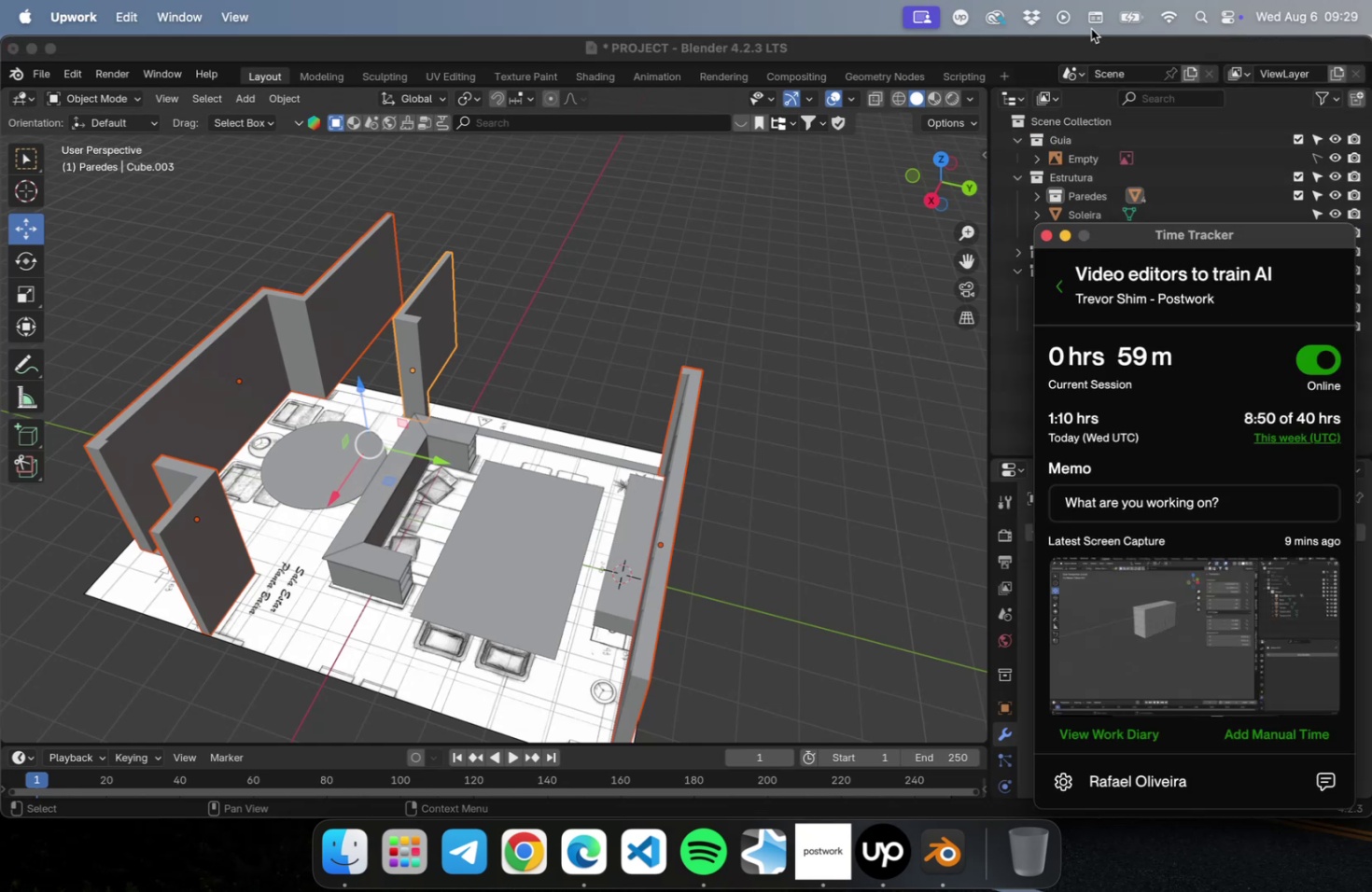 
left_click([1089, 47])
 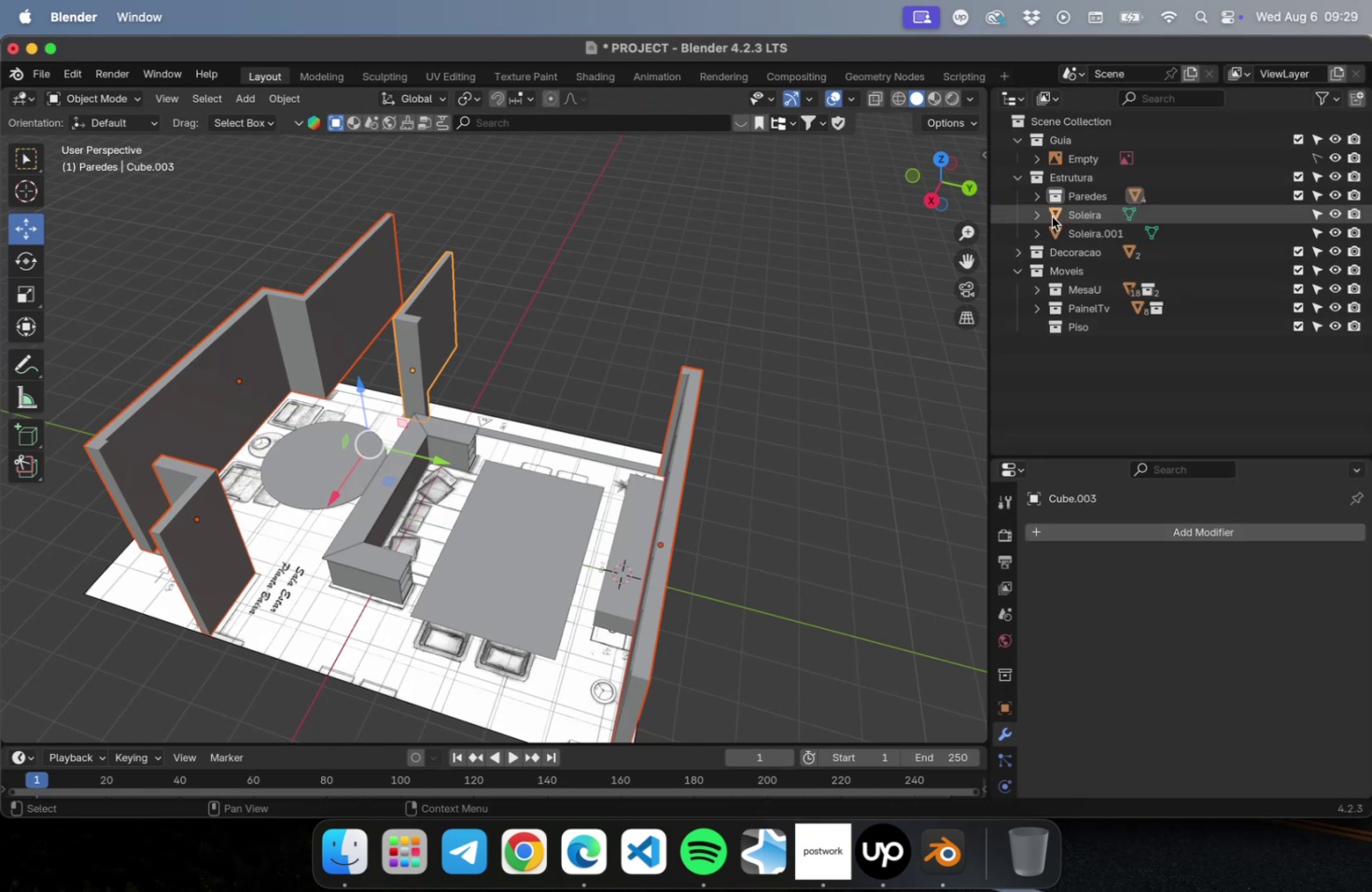 
hold_key(key=ShiftLeft, duration=0.32)
 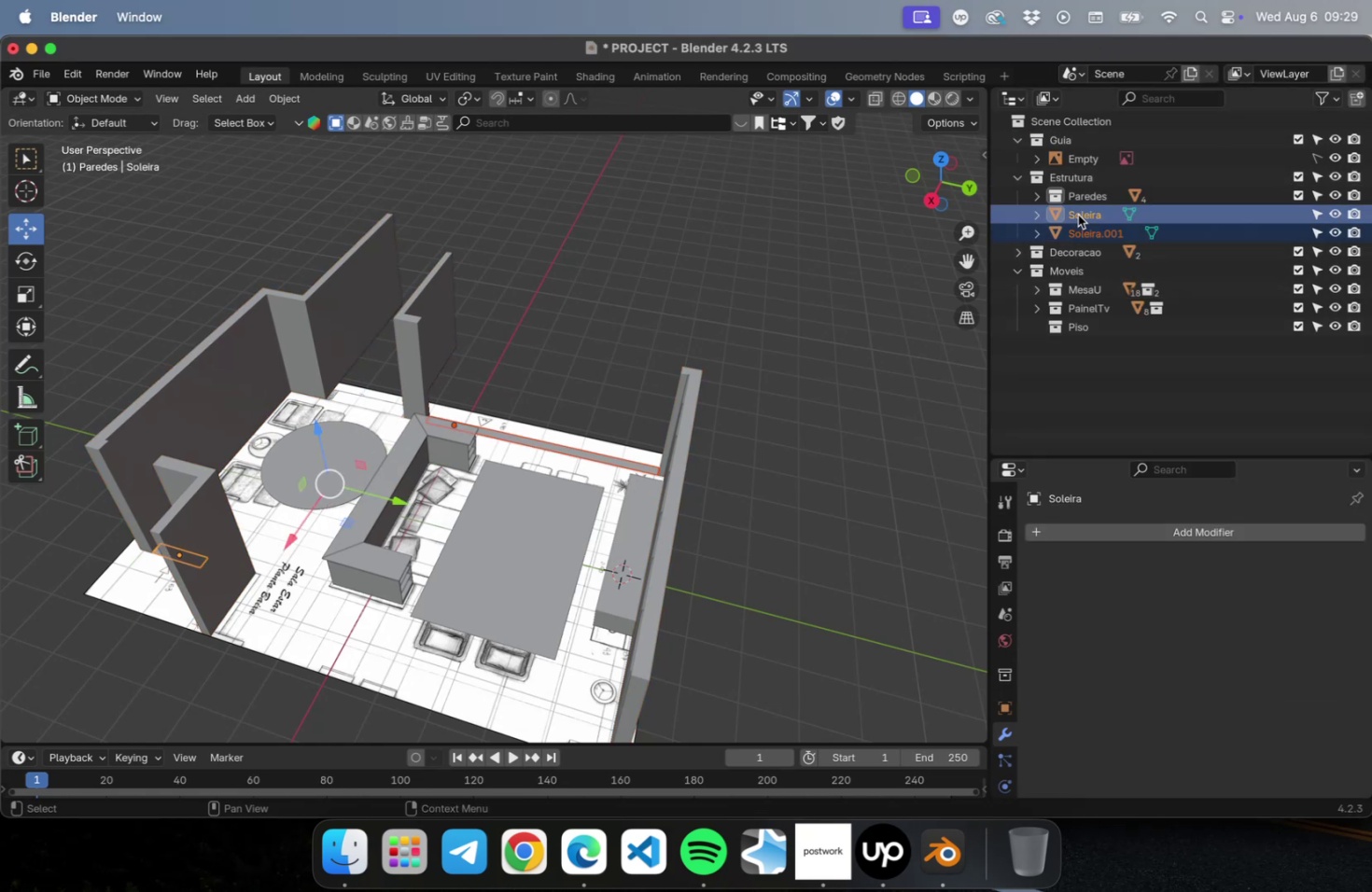 
left_click_drag(start_coordinate=[1078, 215], to_coordinate=[1078, 325])
 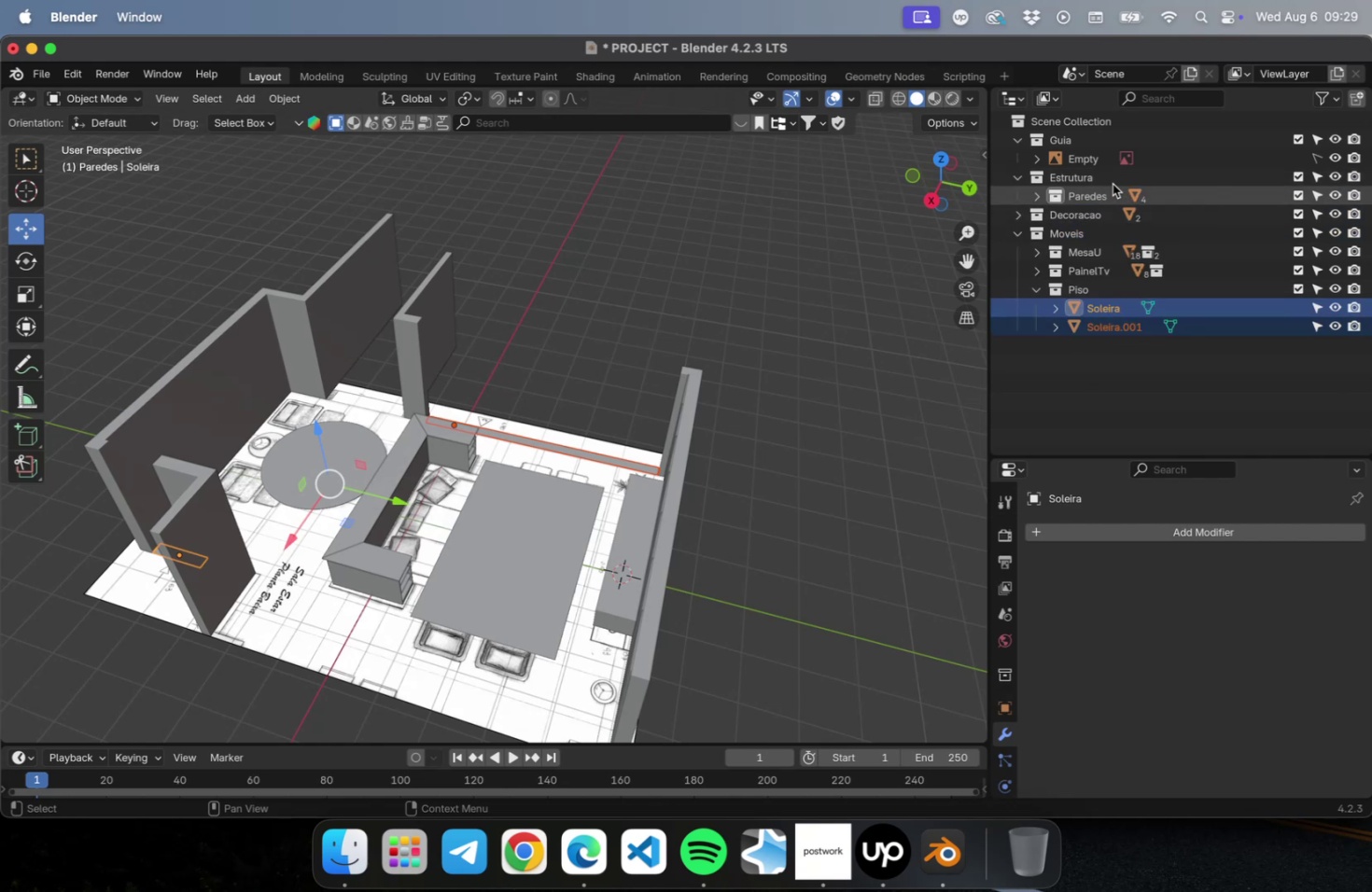 
left_click([1100, 180])
 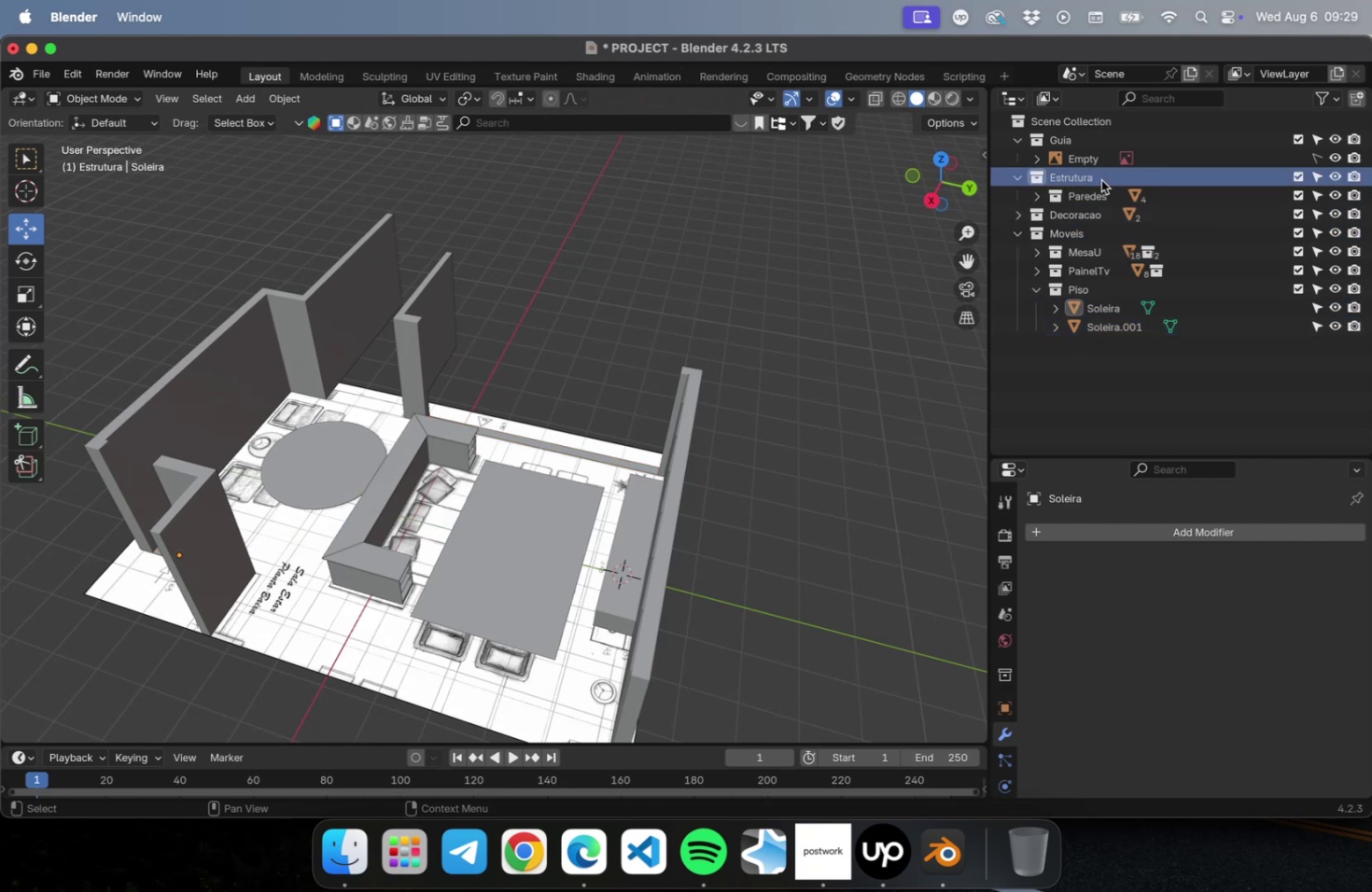 
key(Meta+S)
 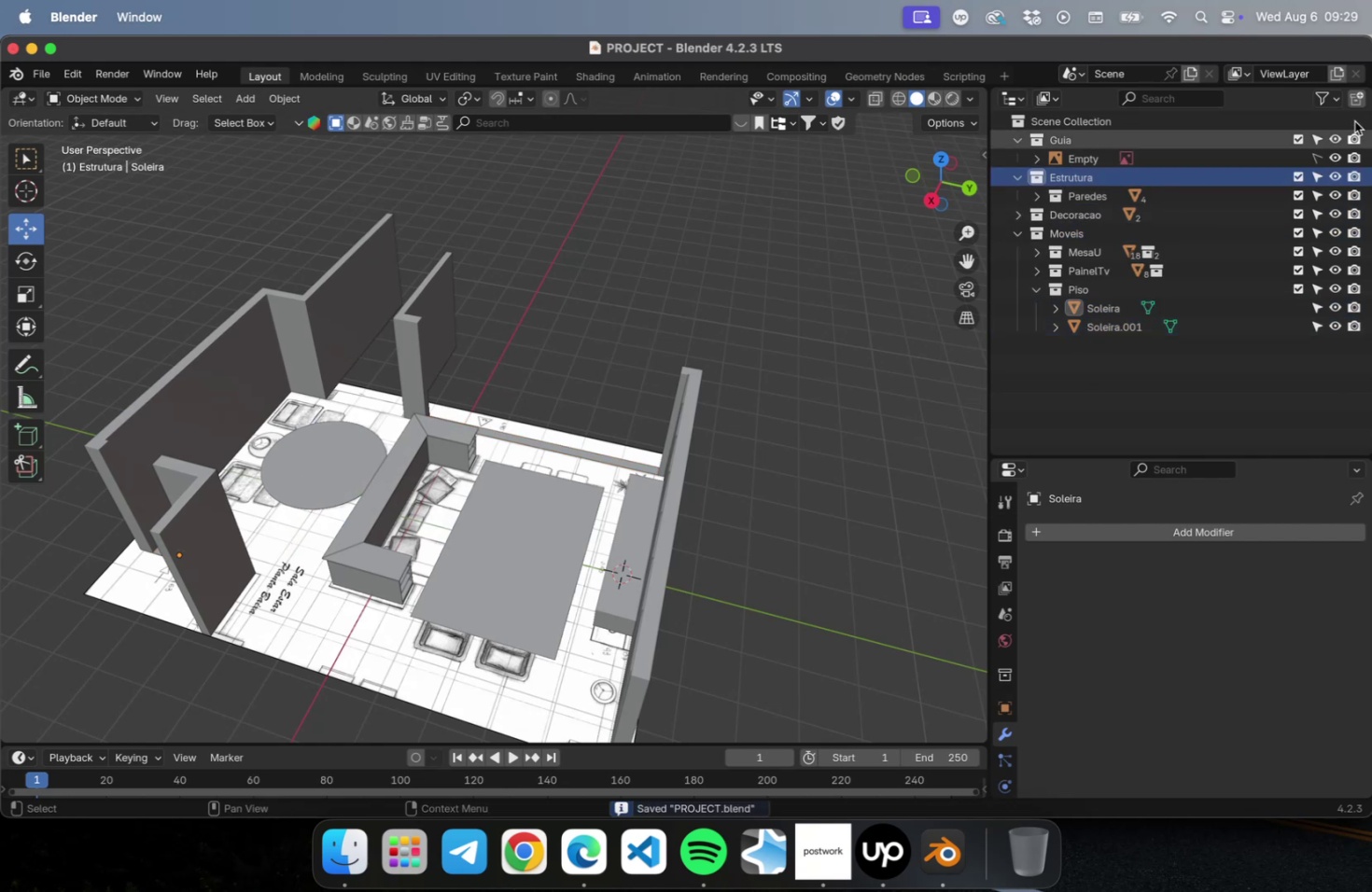 
left_click([1353, 101])
 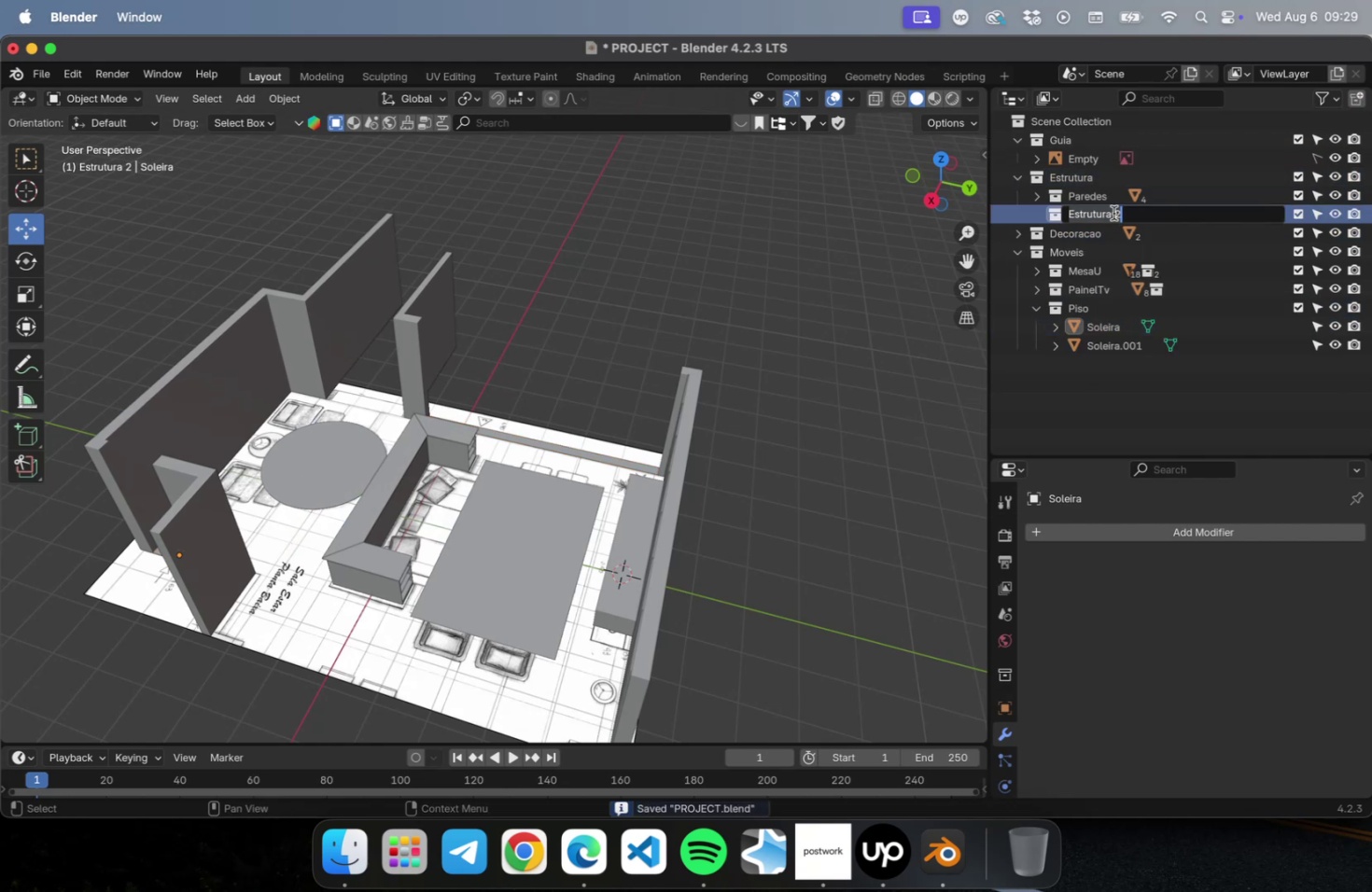 
type(PortadeV)
key(Backspace)
key(Backspace)
key(Backspace)
type(DeVidro)
 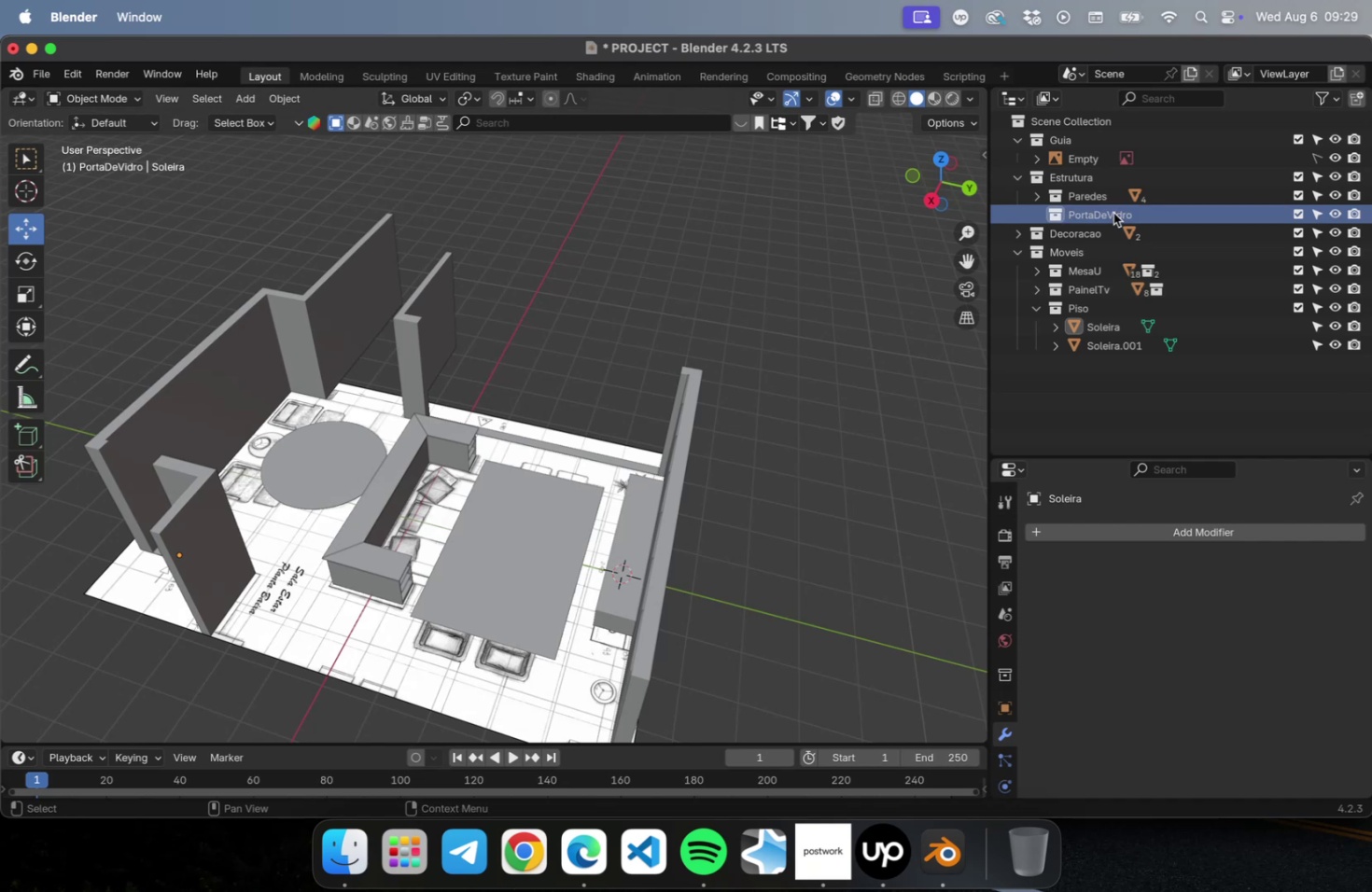 
 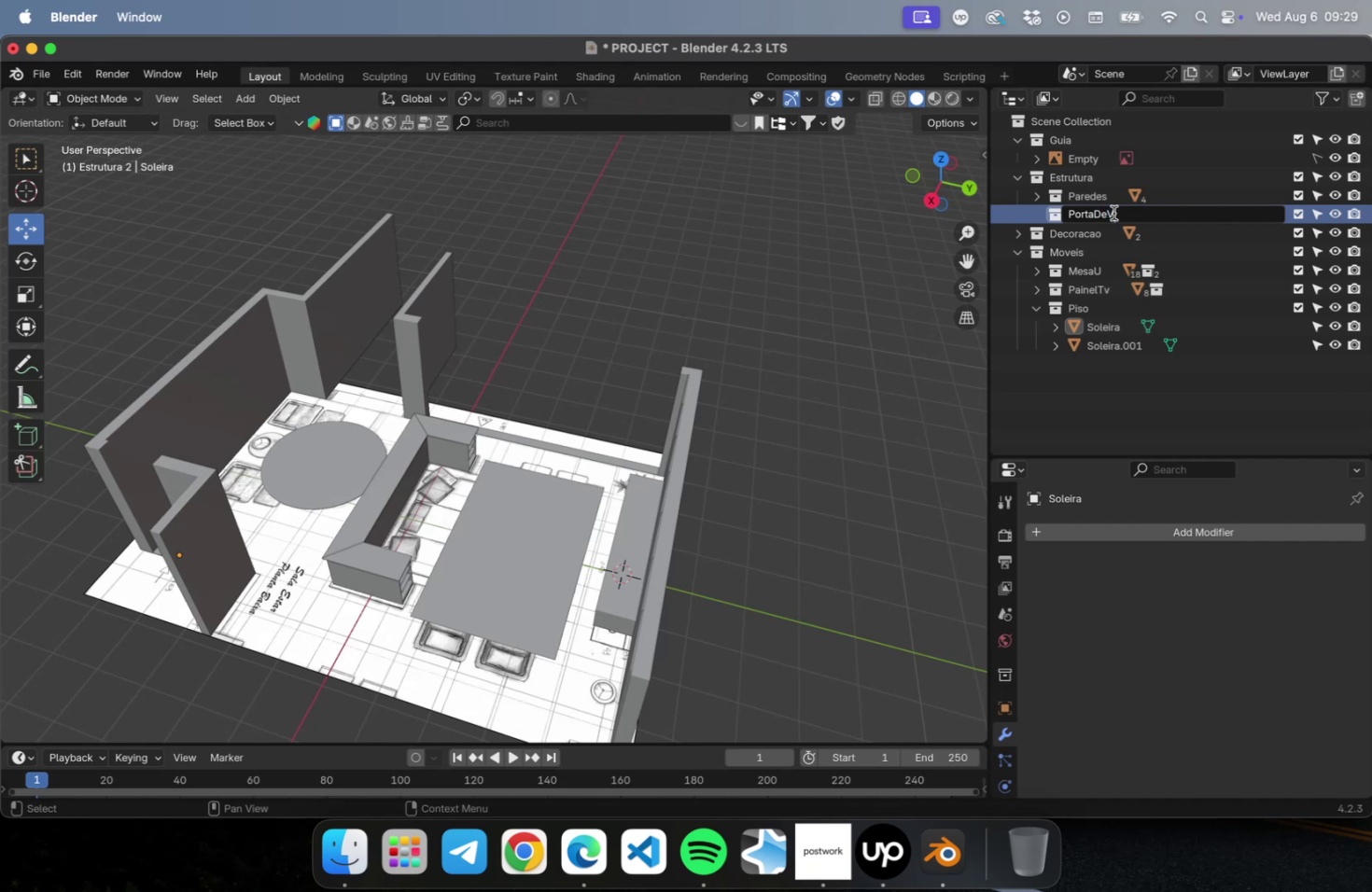 
key(Enter)
 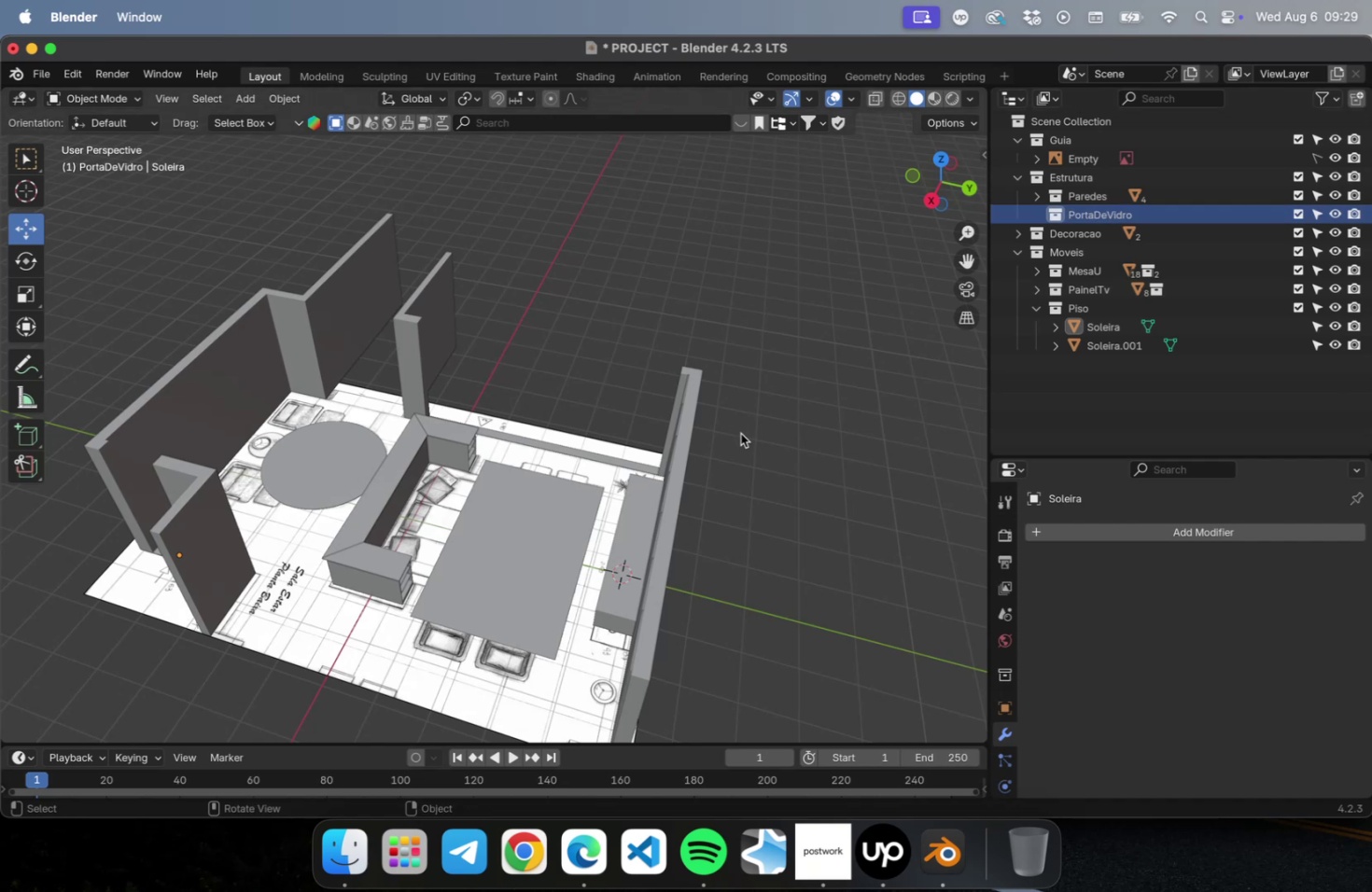 
scroll: coordinate [719, 425], scroll_direction: up, amount: 2.0
 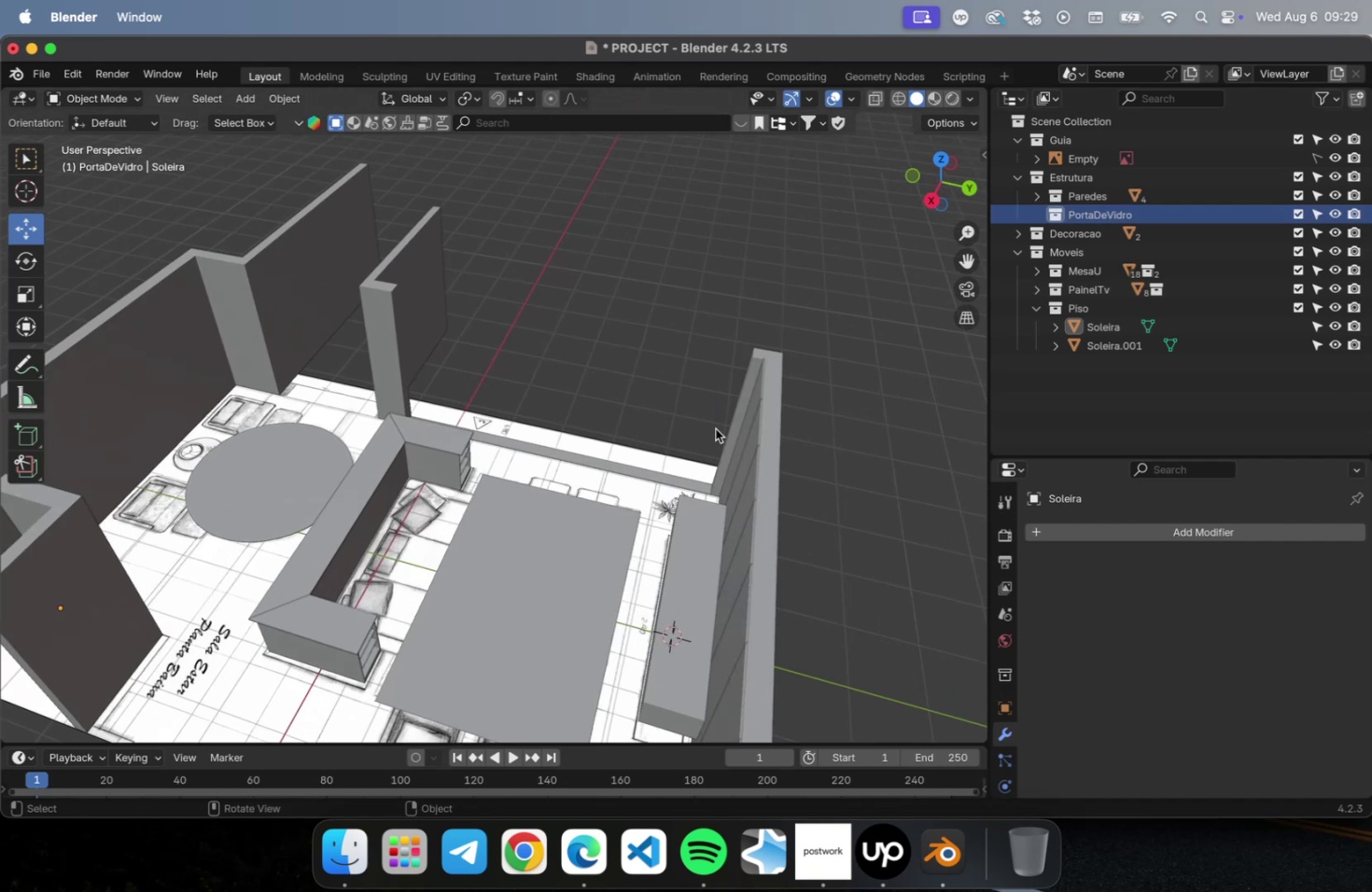 
key(Meta+S)
 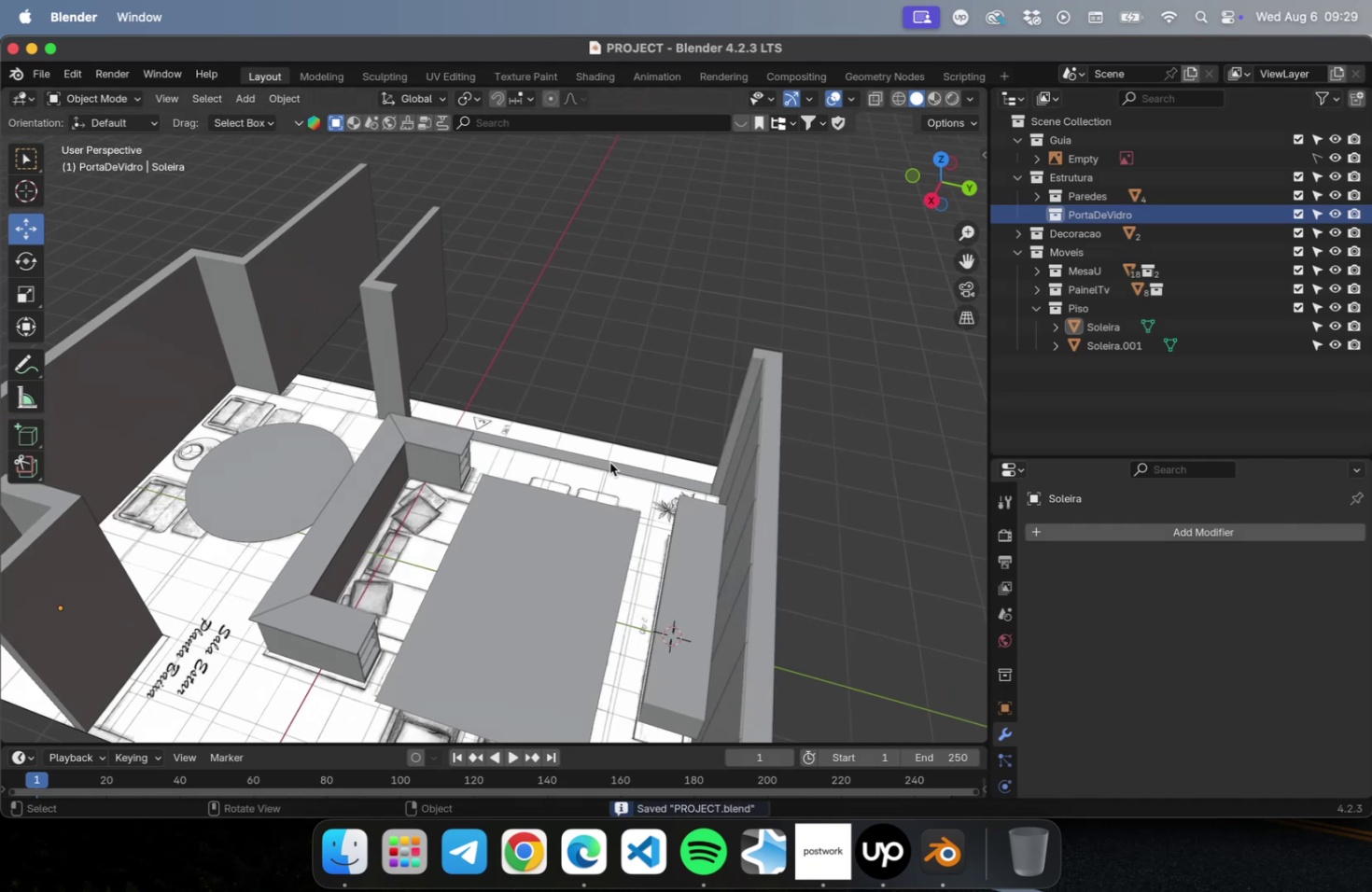 
wait(5.64)
 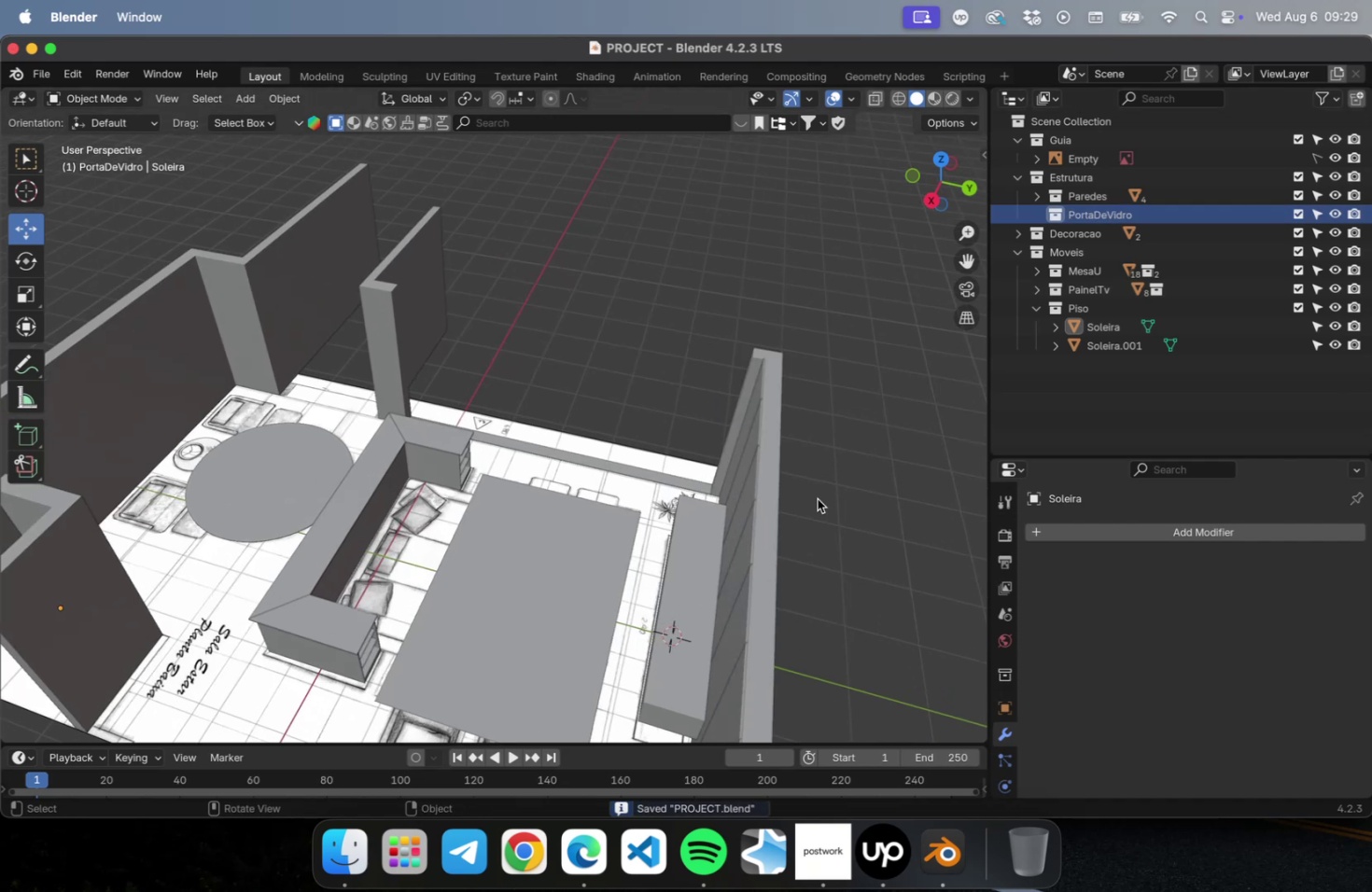 
key(NumLock)
 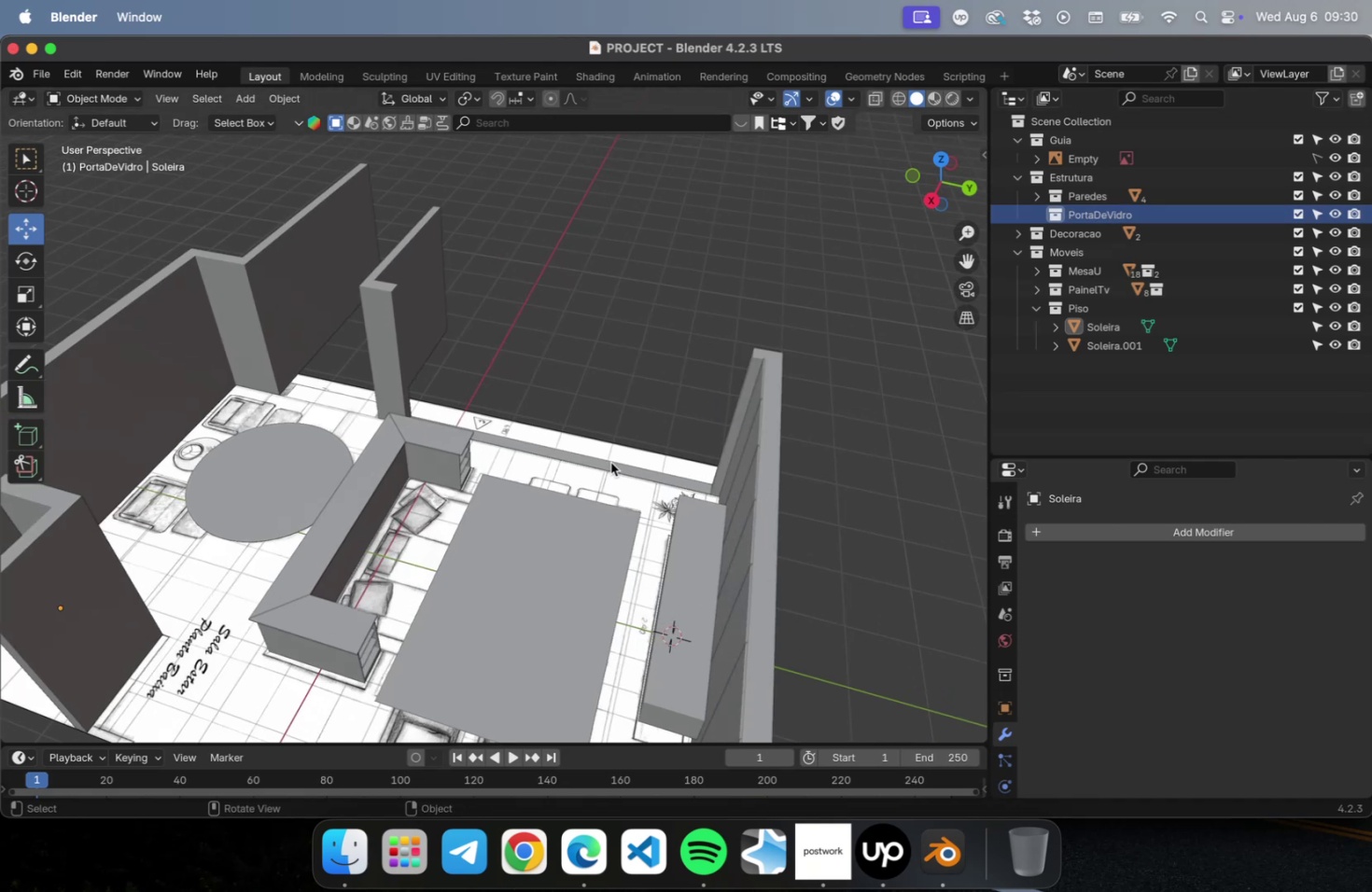 
key(Numpad7)
 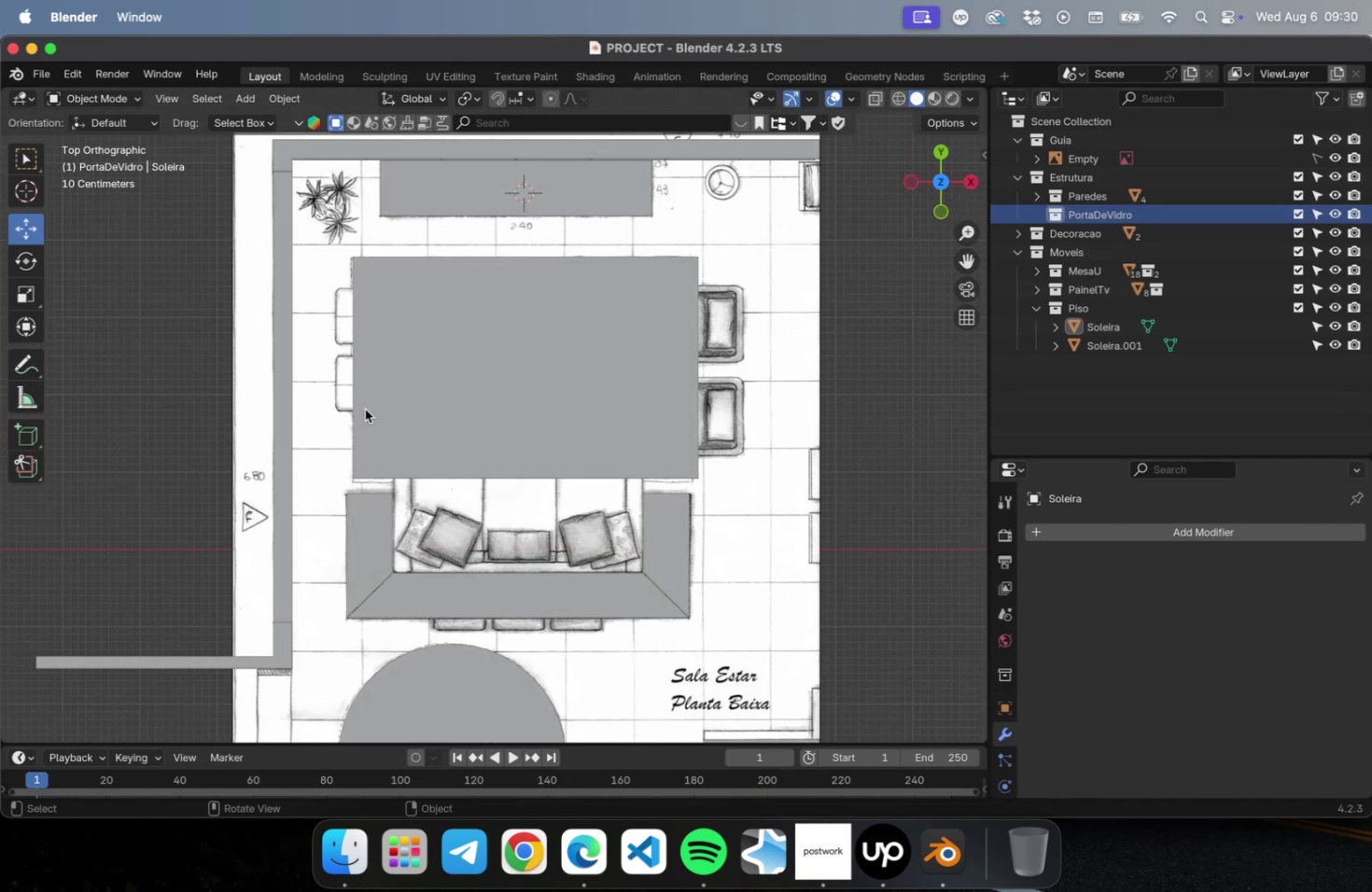 
hold_key(key=ShiftLeft, duration=1.3)
right_click([279, 411])
 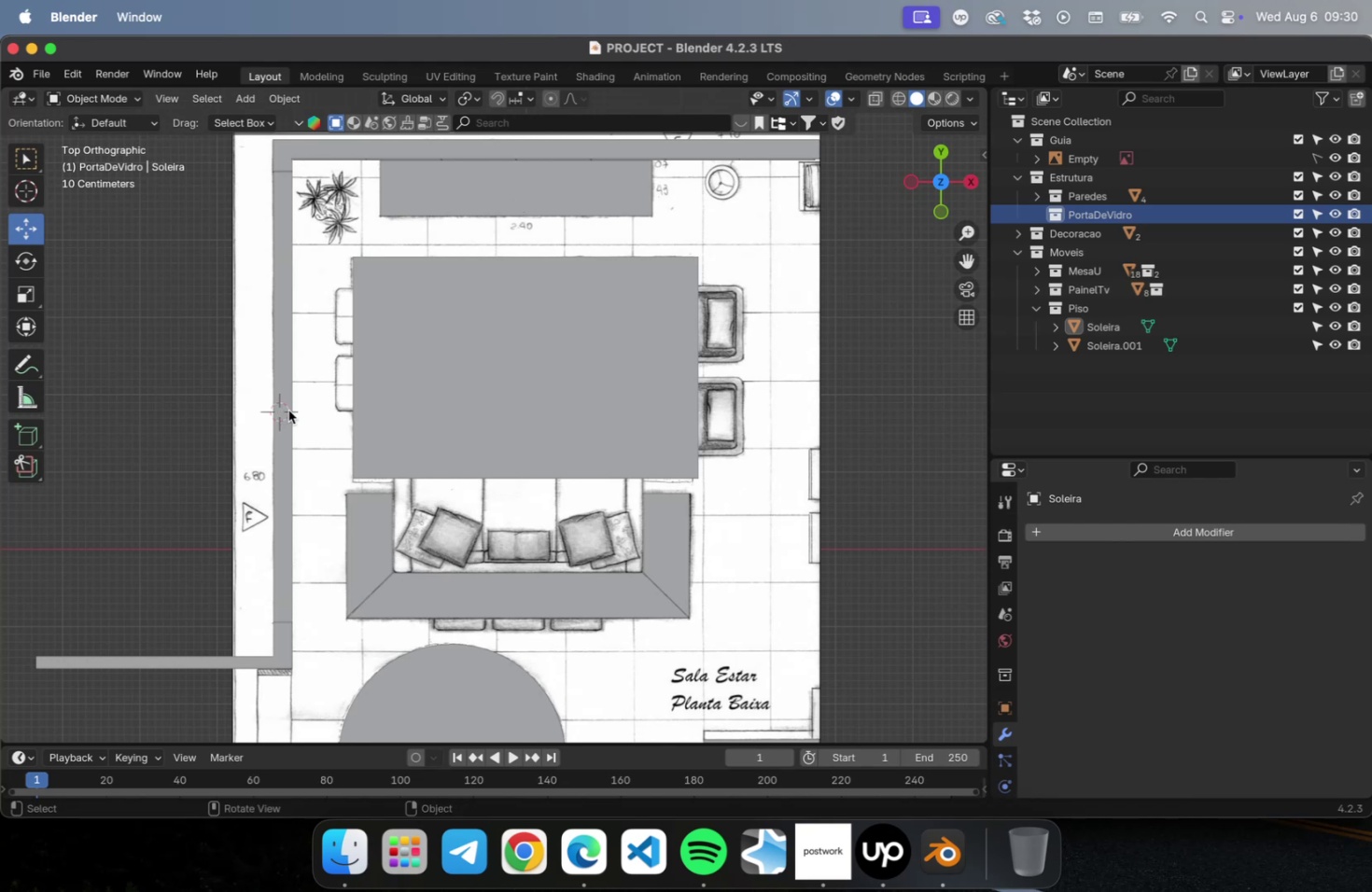 
hold_key(key=ShiftLeft, duration=0.37)
 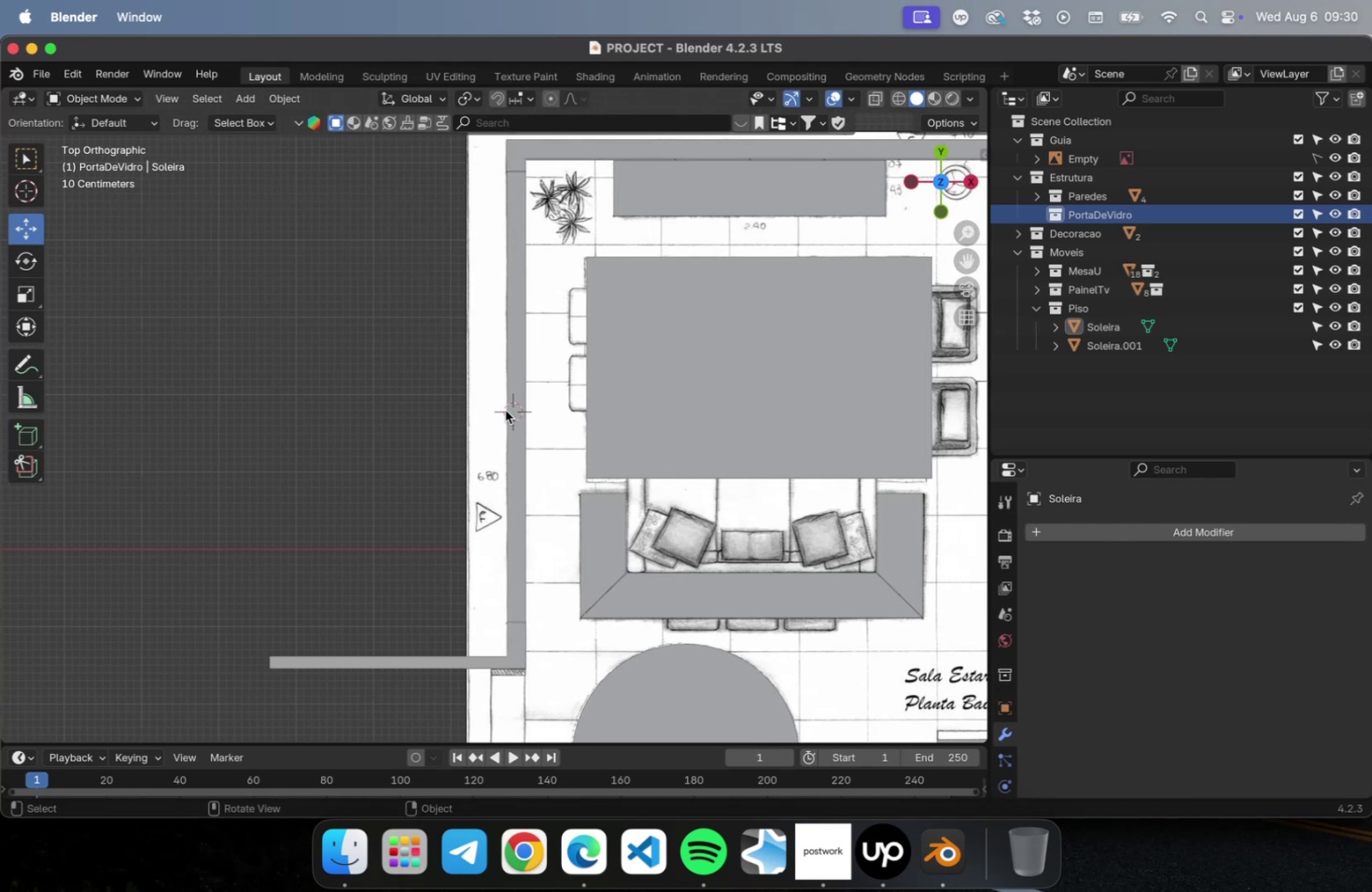 
scroll: coordinate [505, 410], scroll_direction: up, amount: 4.0
 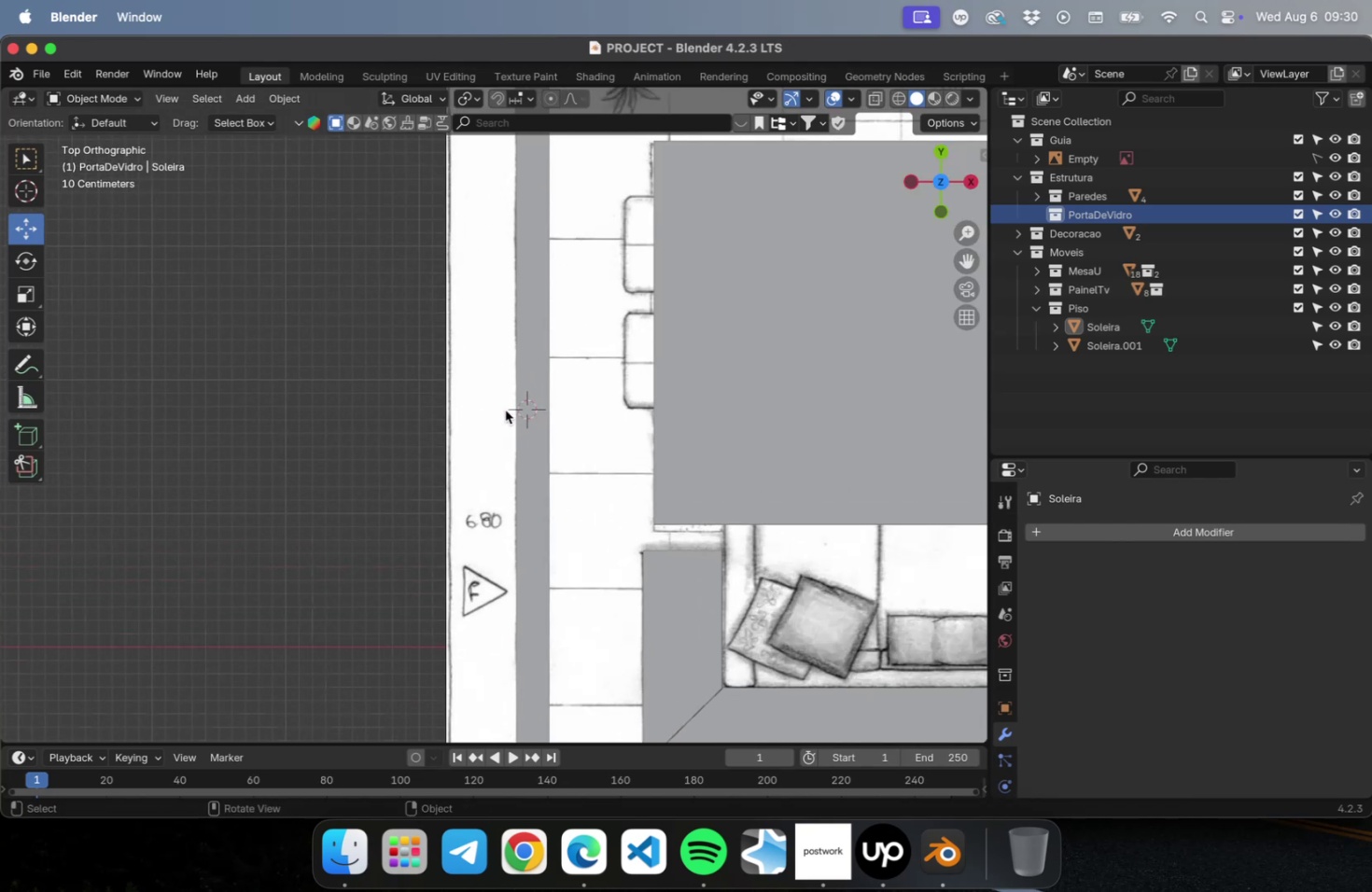 
key(Meta+CommandLeft)
 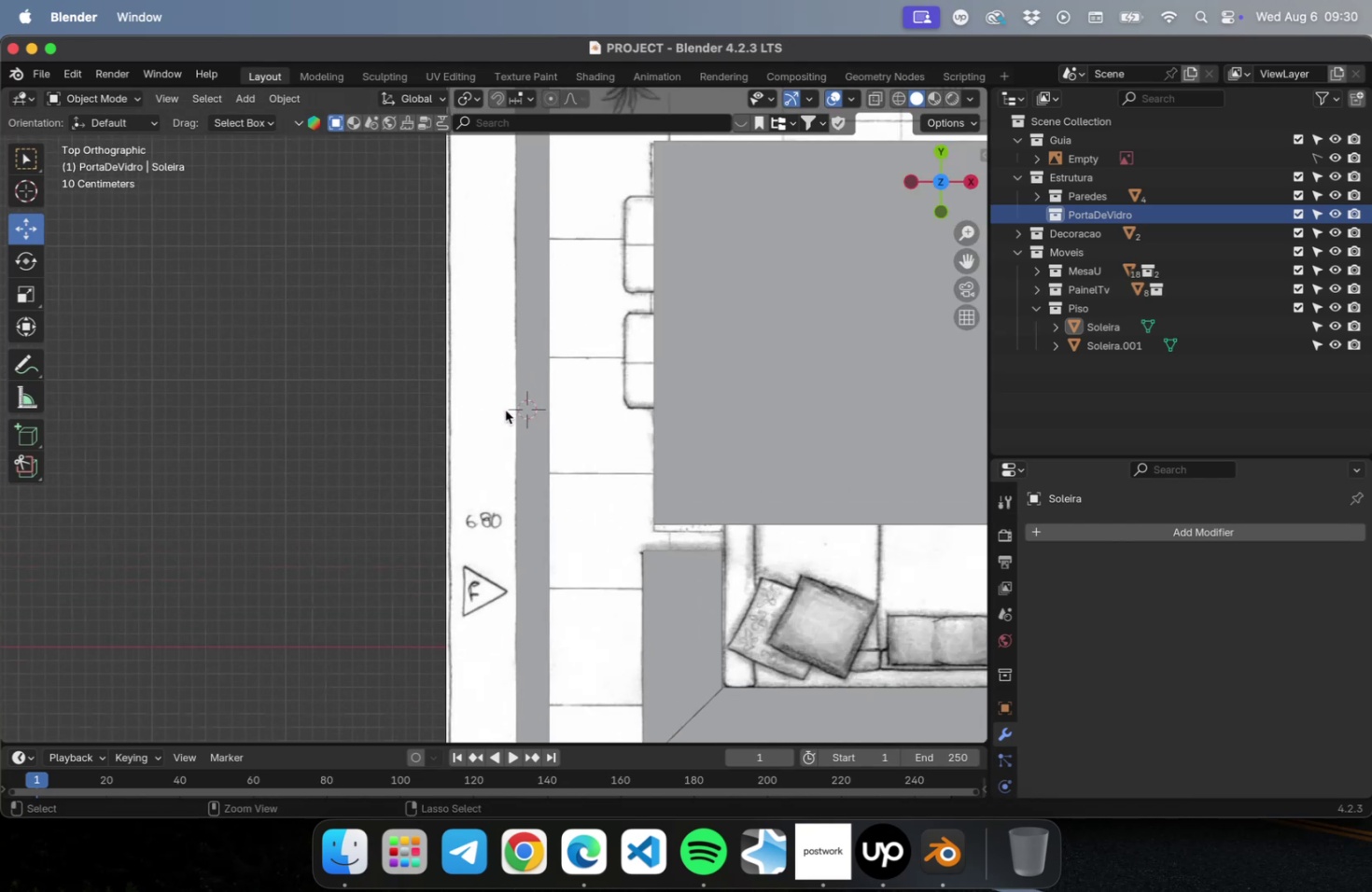 
key(Meta+S)
 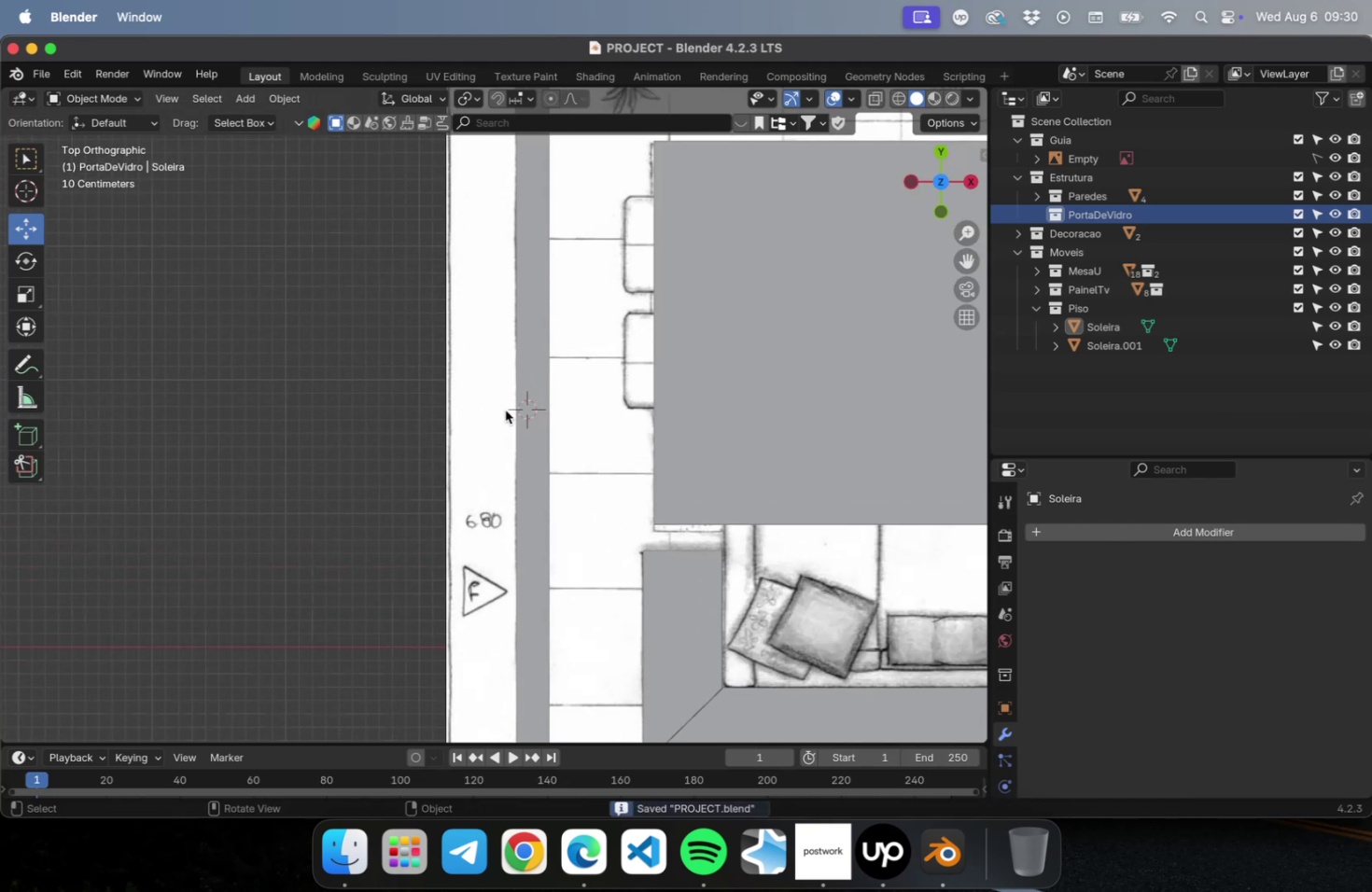 
mouse_move([530, 381])
 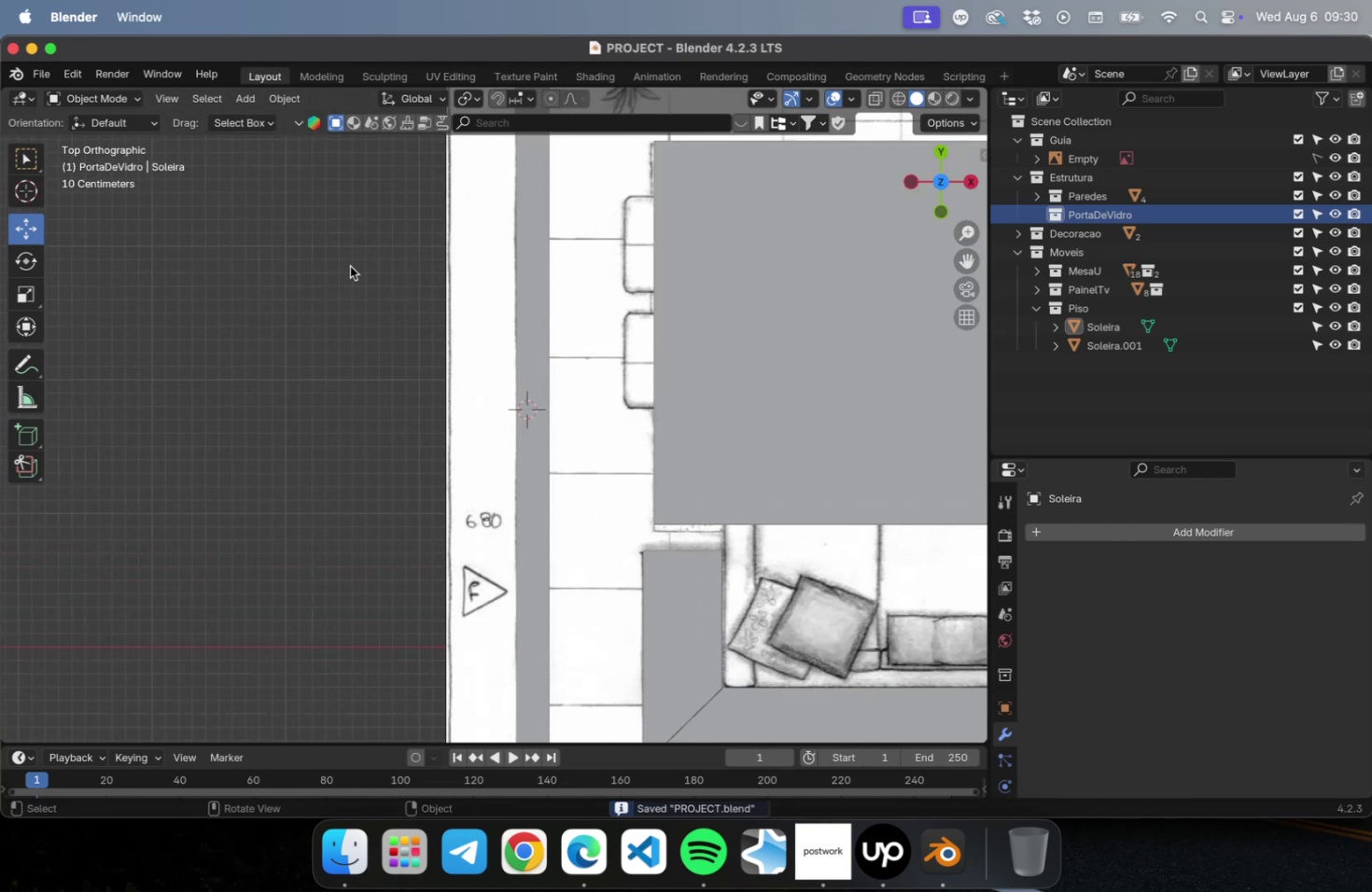 
key(Escape)
type(AA)
 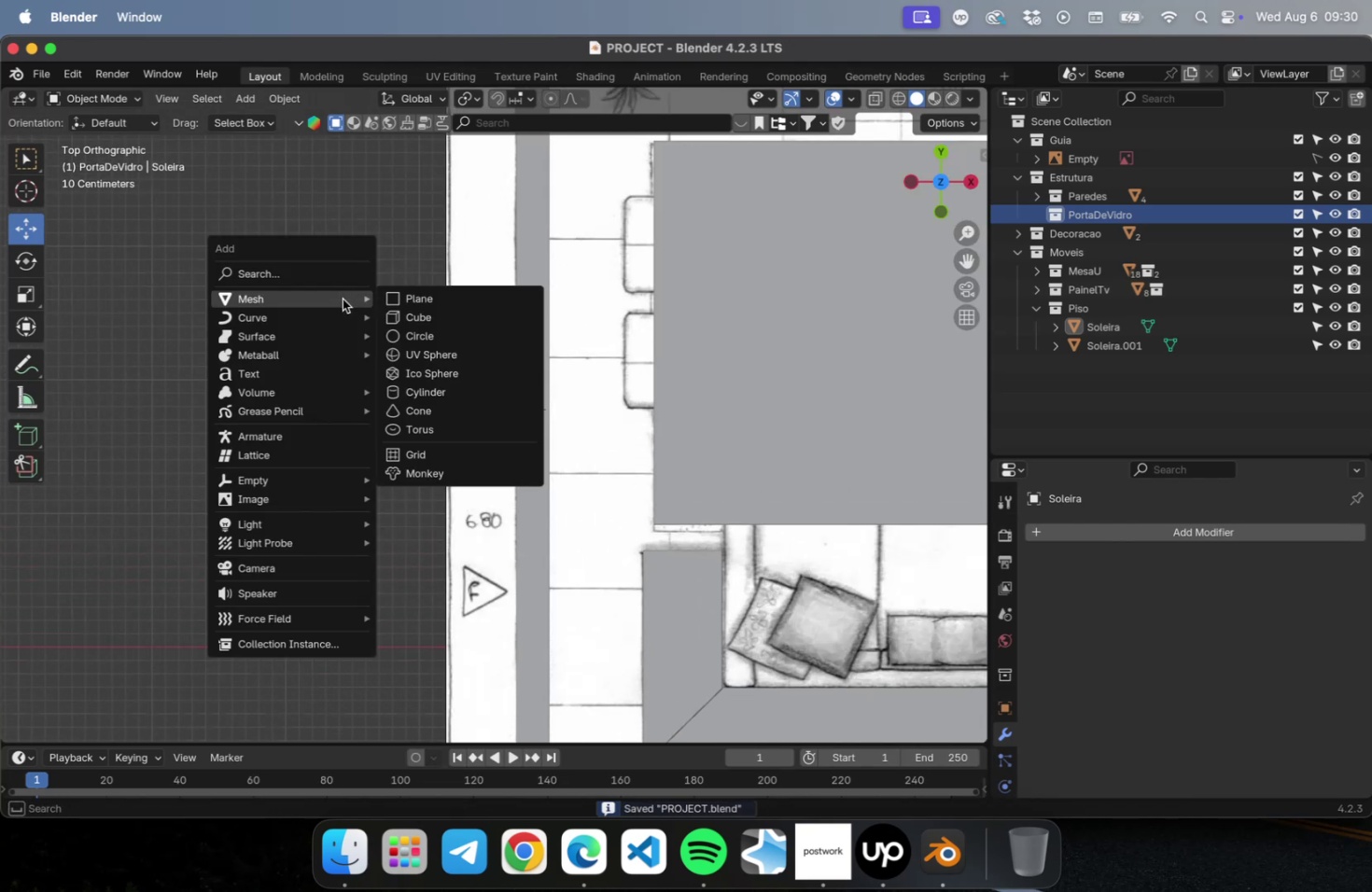 
left_click([469, 312])
 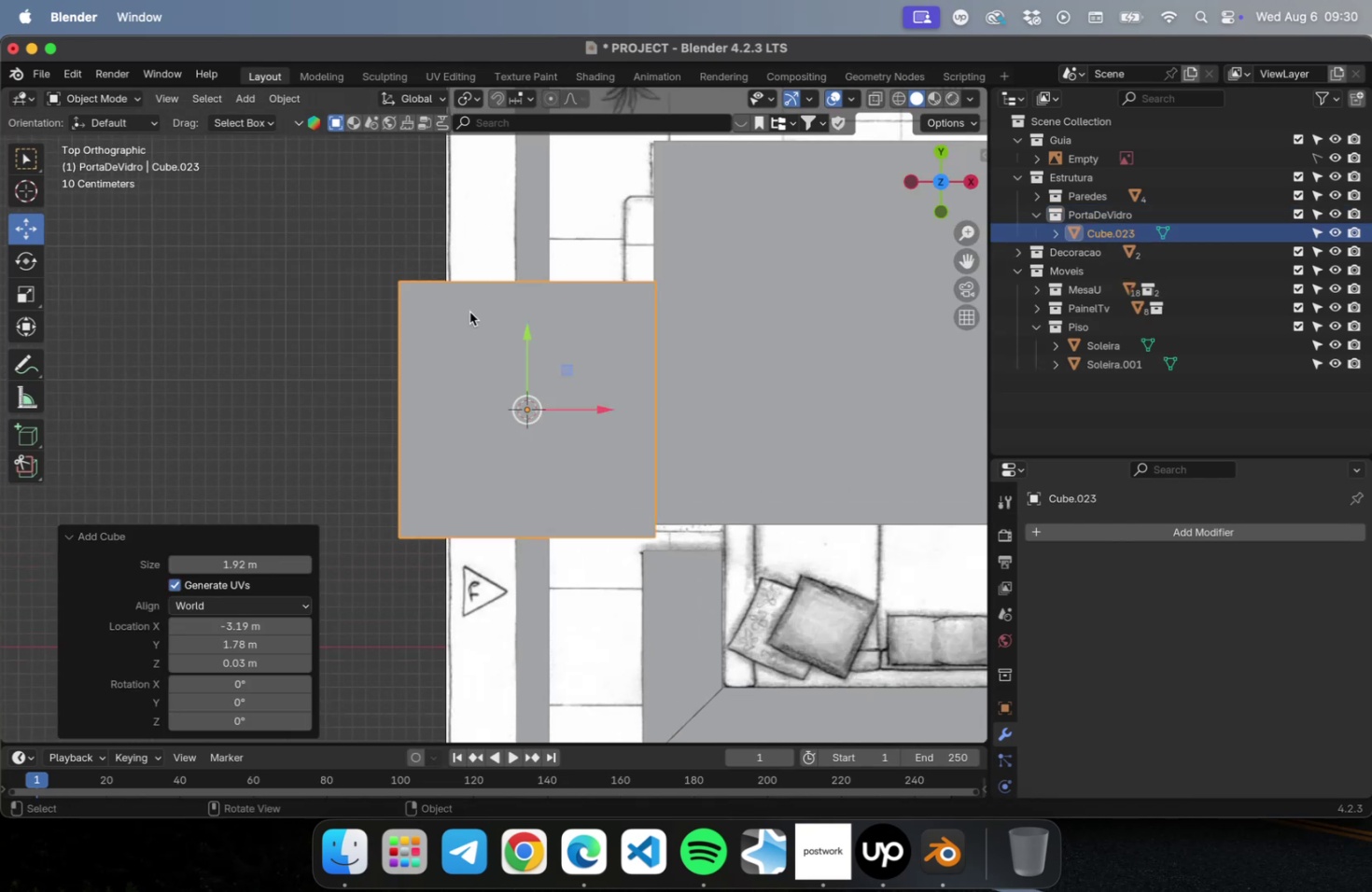 
scroll: coordinate [624, 378], scroll_direction: down, amount: 5.0
 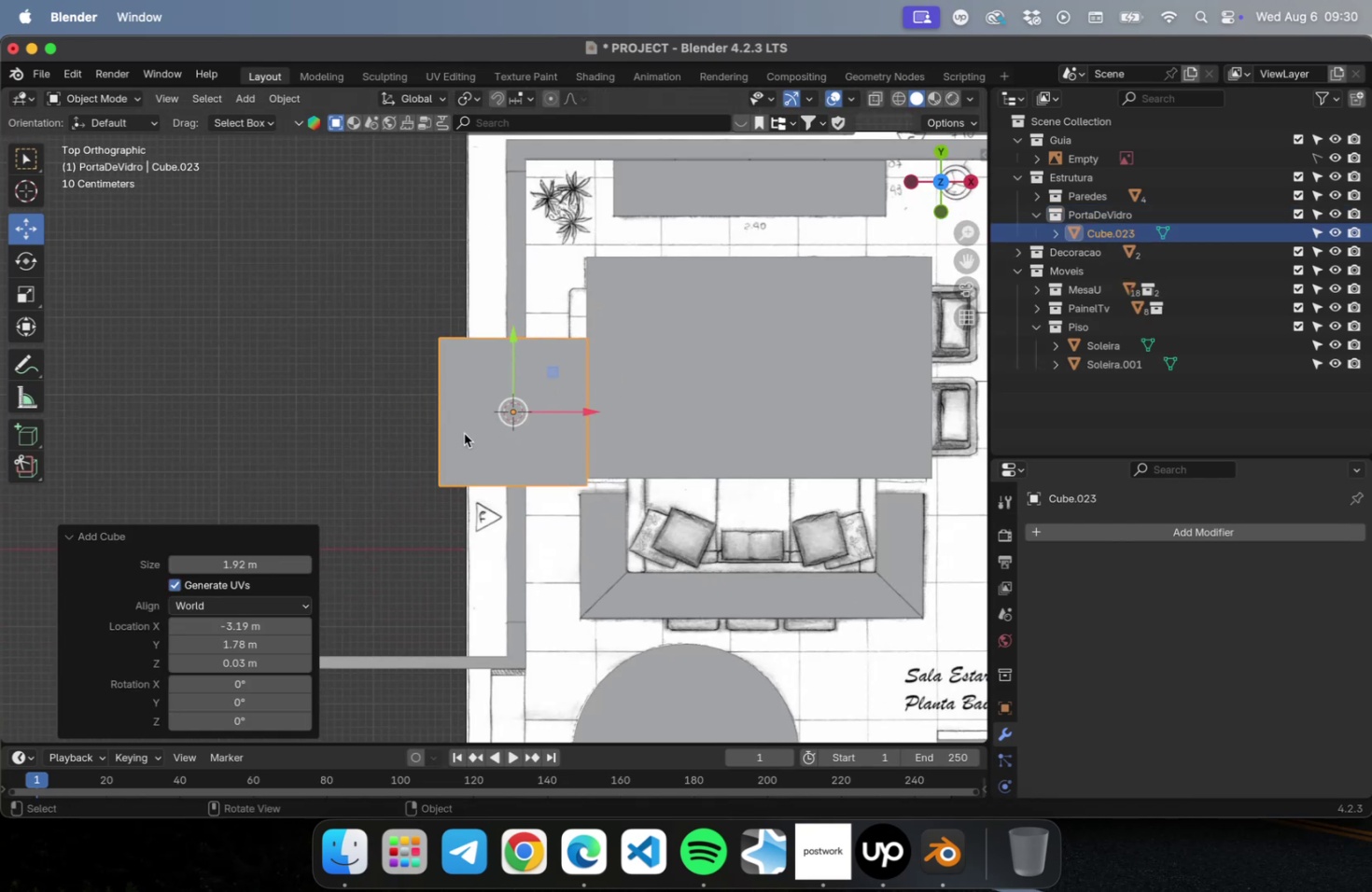 
scroll: coordinate [460, 440], scroll_direction: up, amount: 2.0
 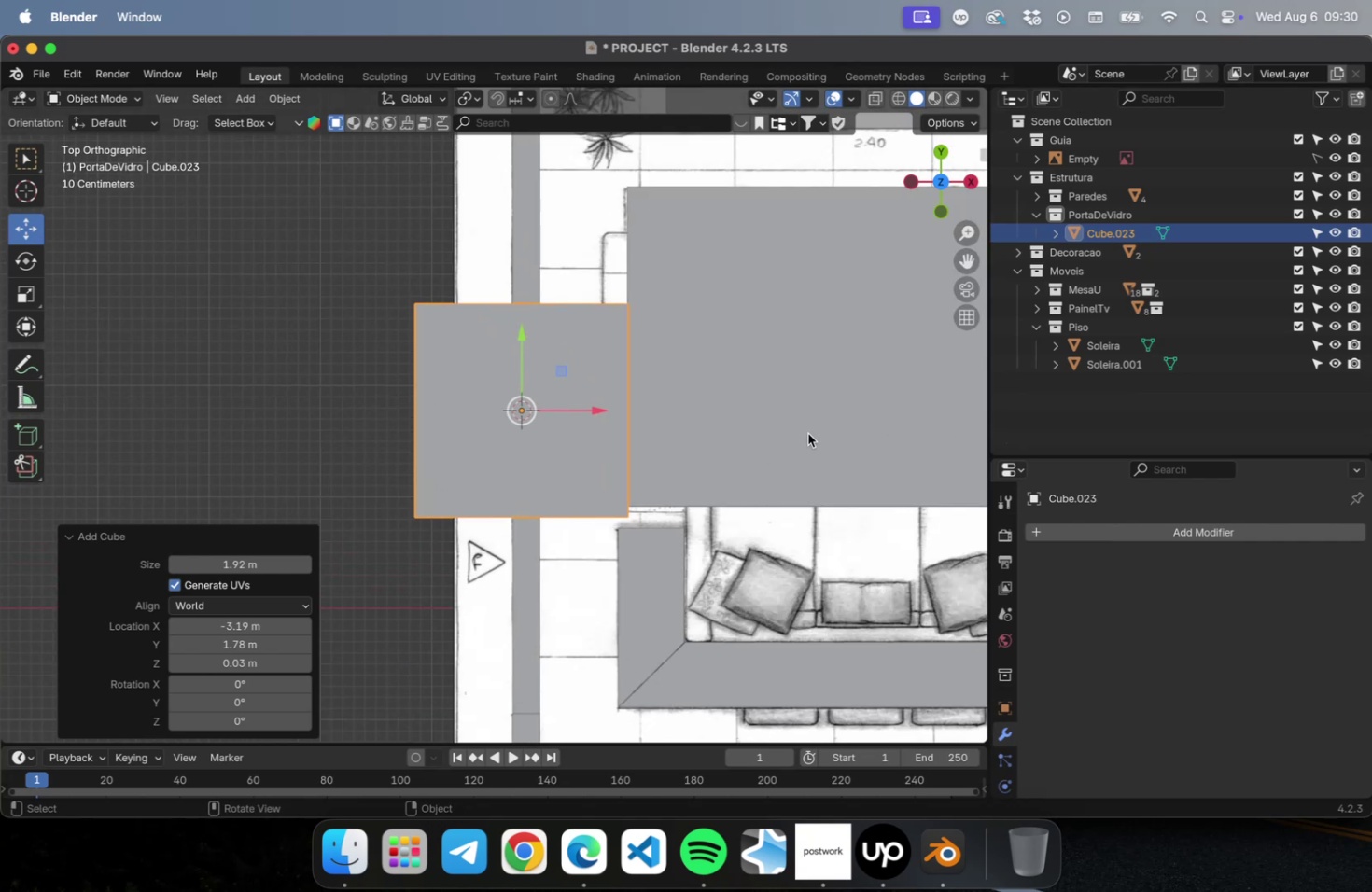 
key(N)
 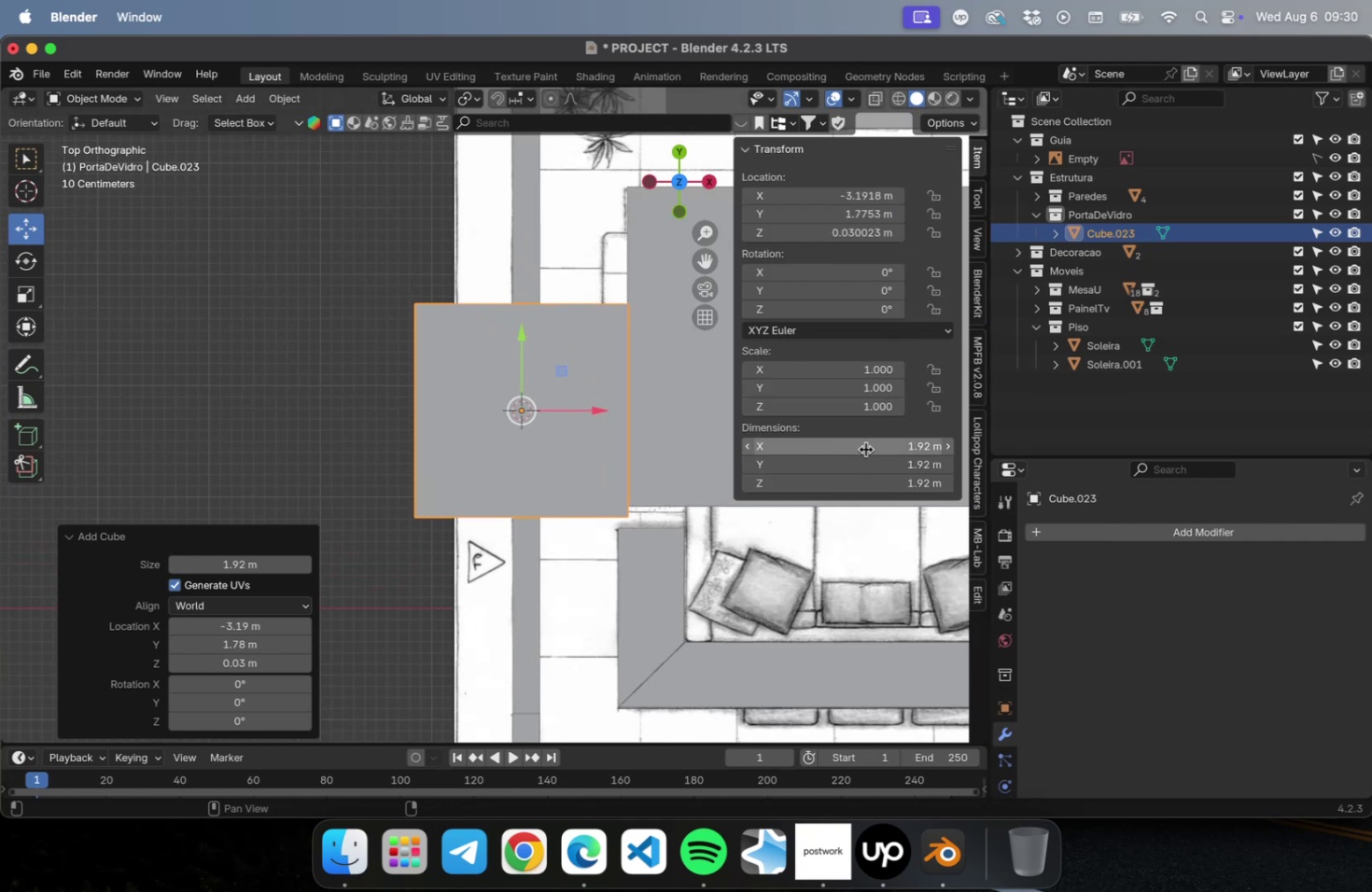 
left_click_drag(start_coordinate=[866, 446], to_coordinate=[850, 447])
 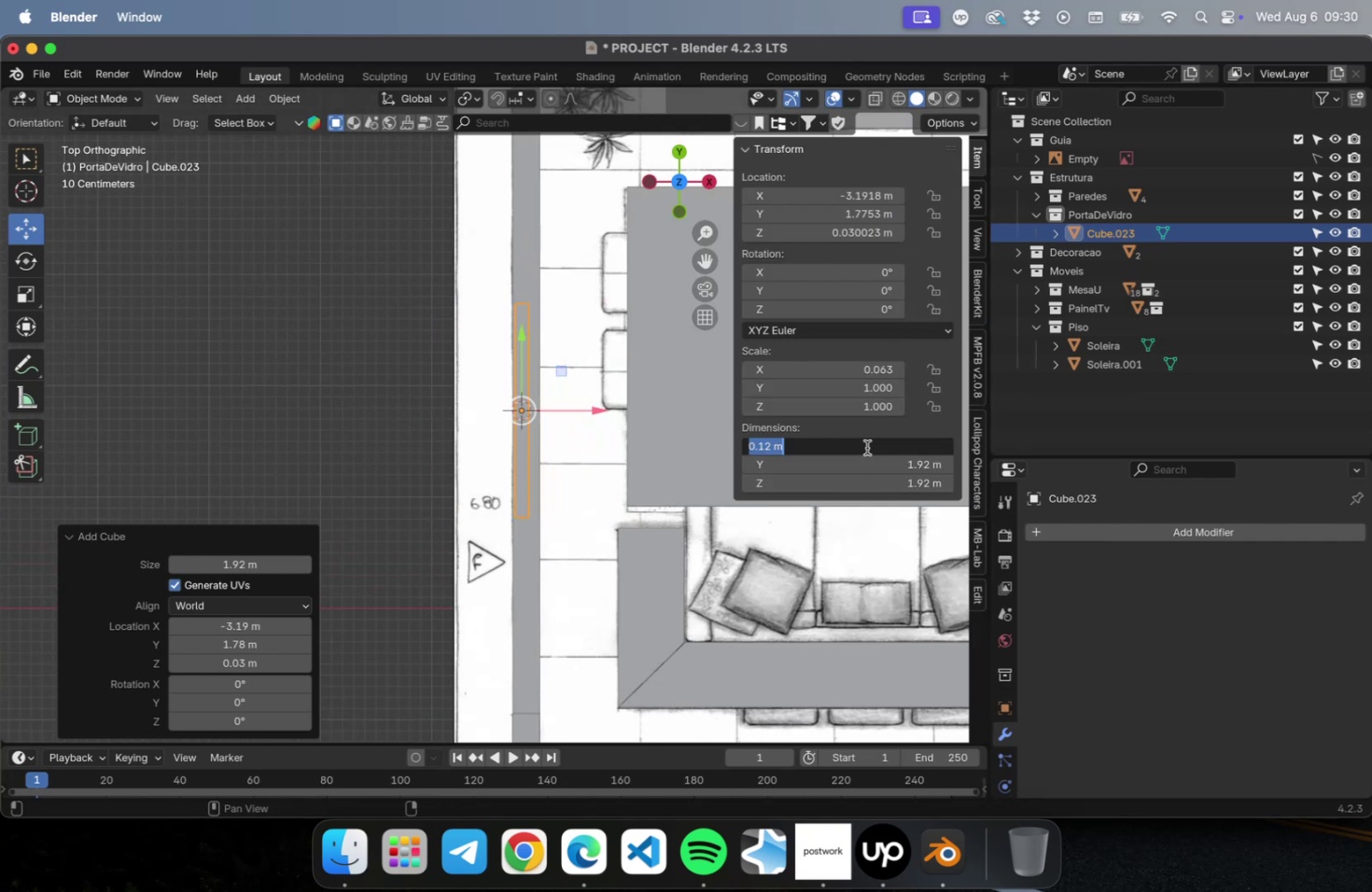 
type(0.01)
 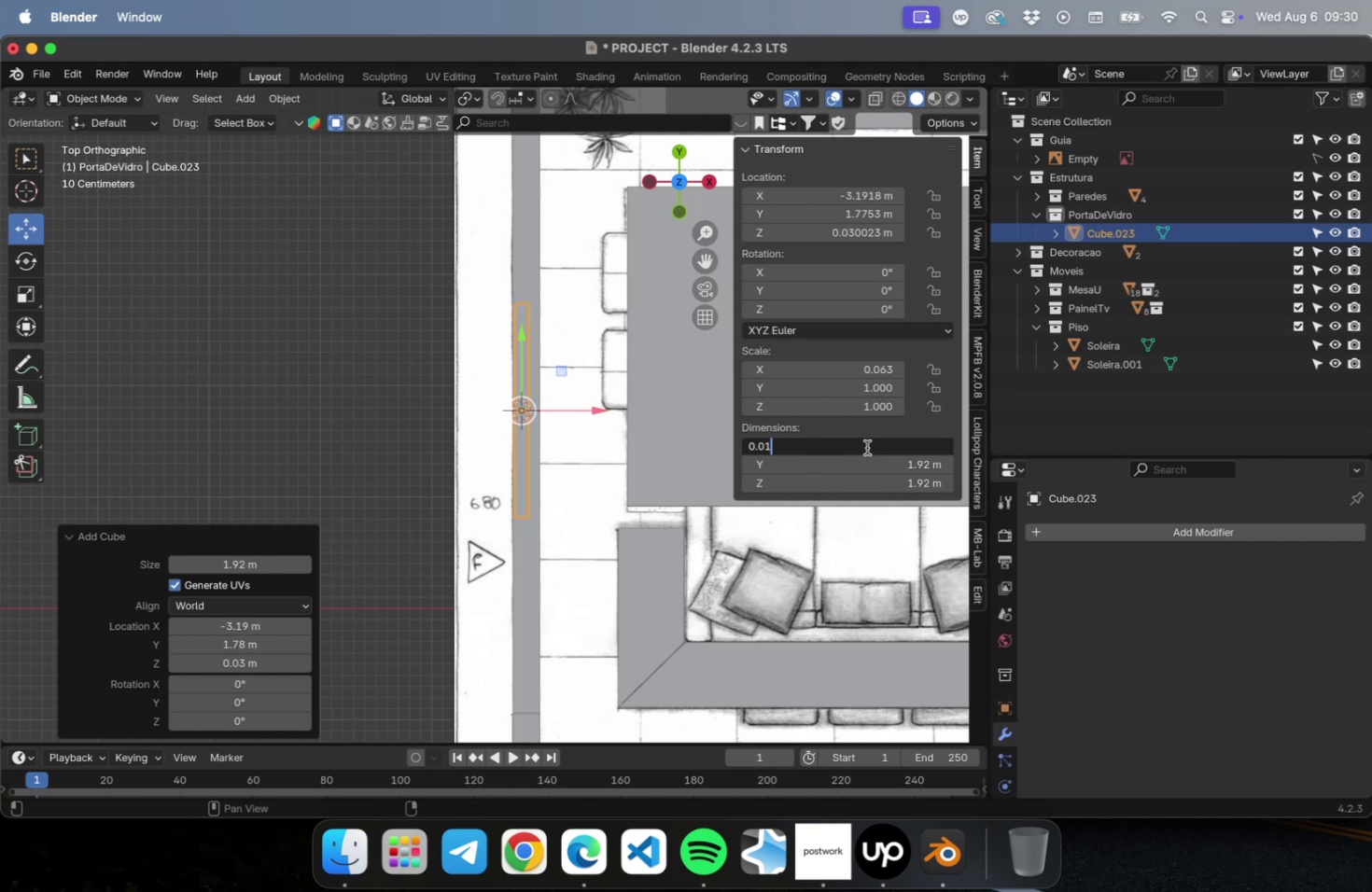 
key(Enter)
 